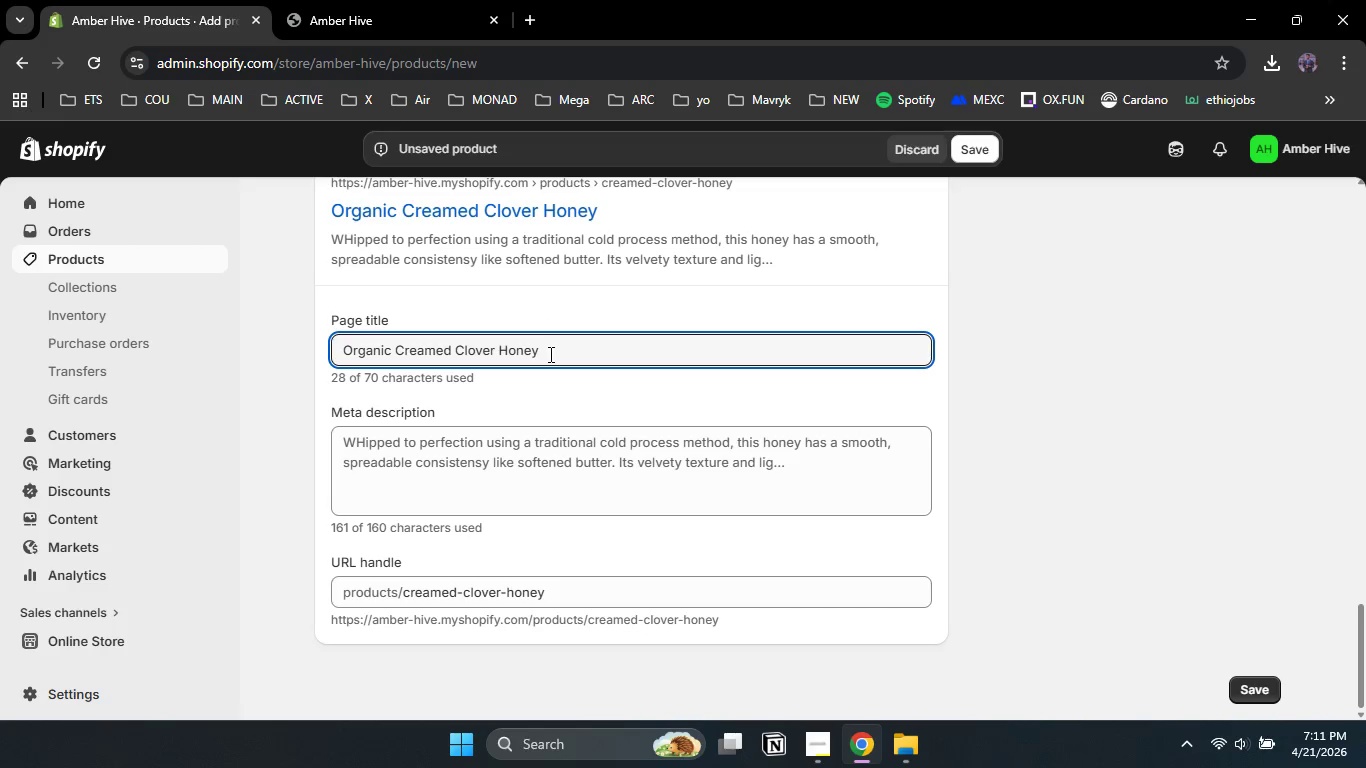 
left_click([549, 354])
 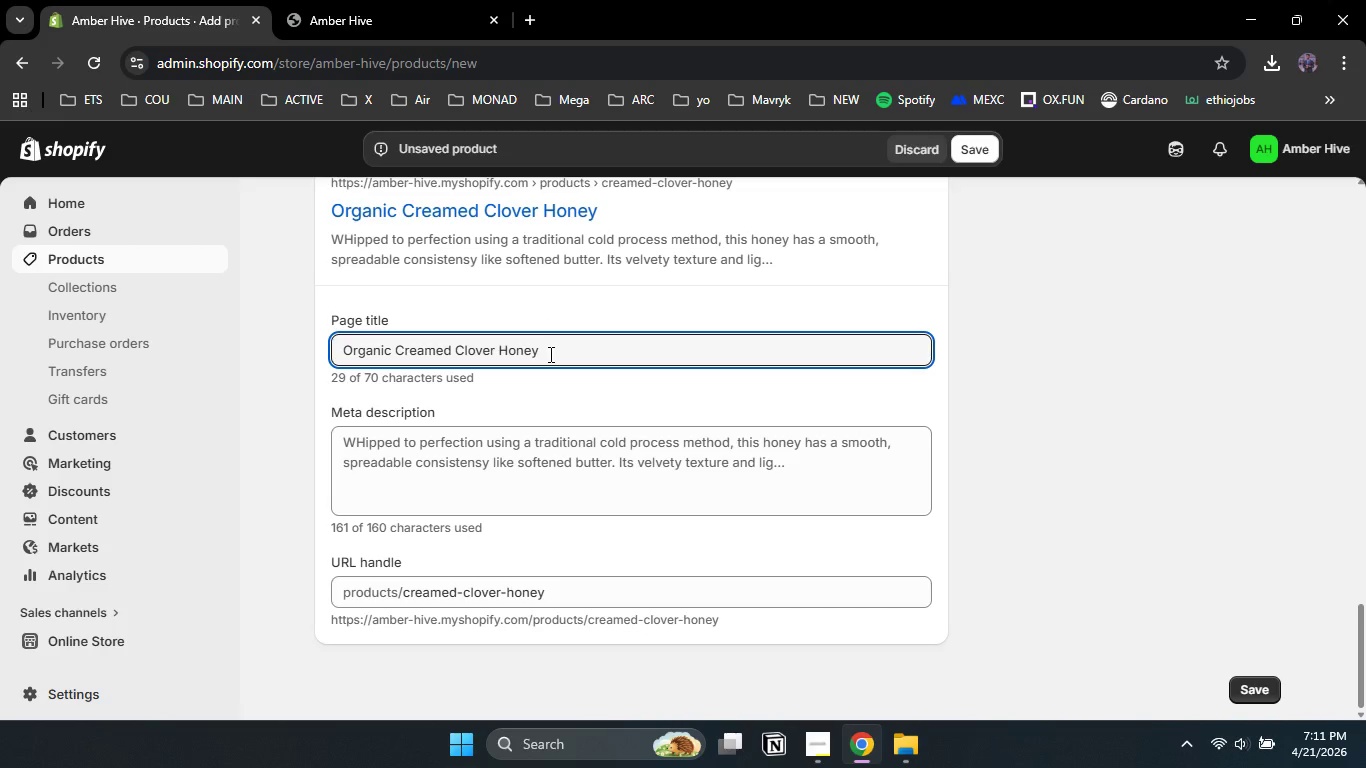 
type( | Spreadable Artisana;)
key(Backspace)
type(l Honey)
 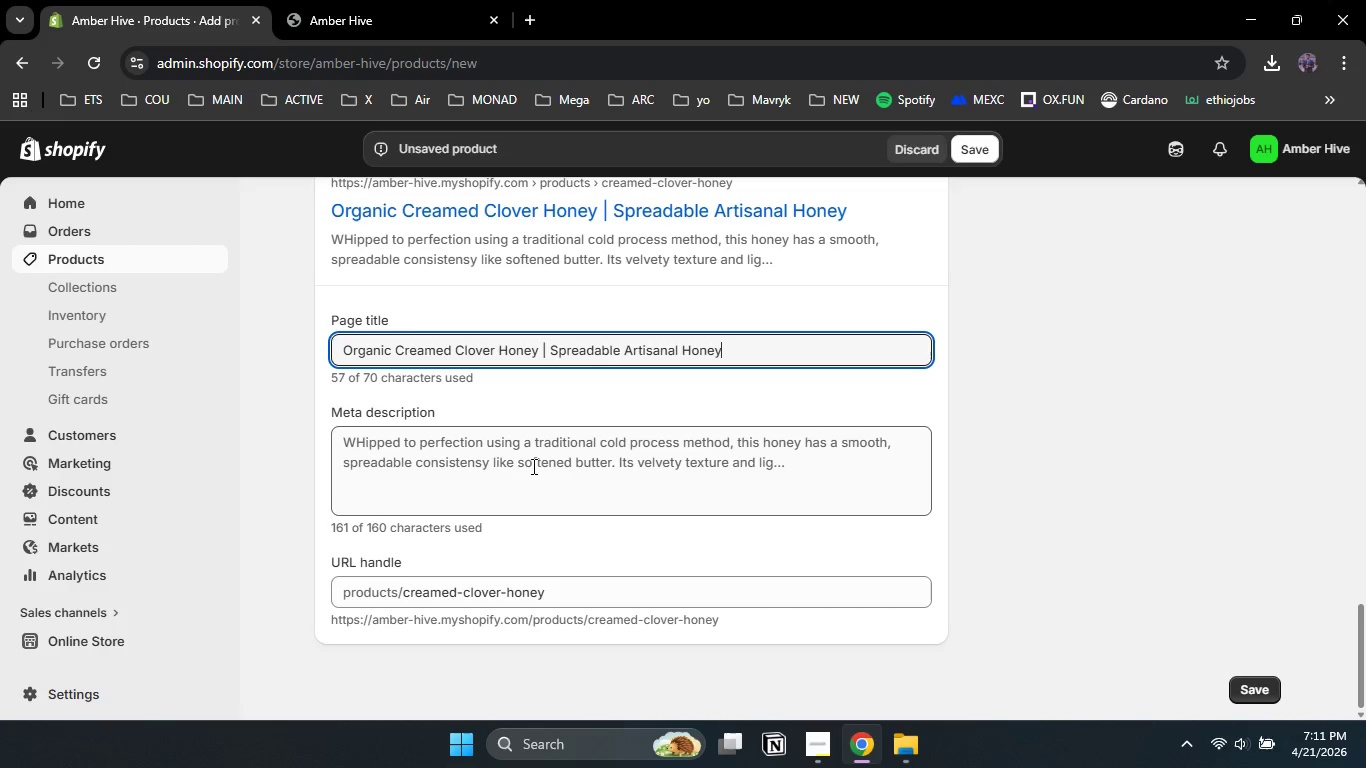 
left_click([531, 466])
 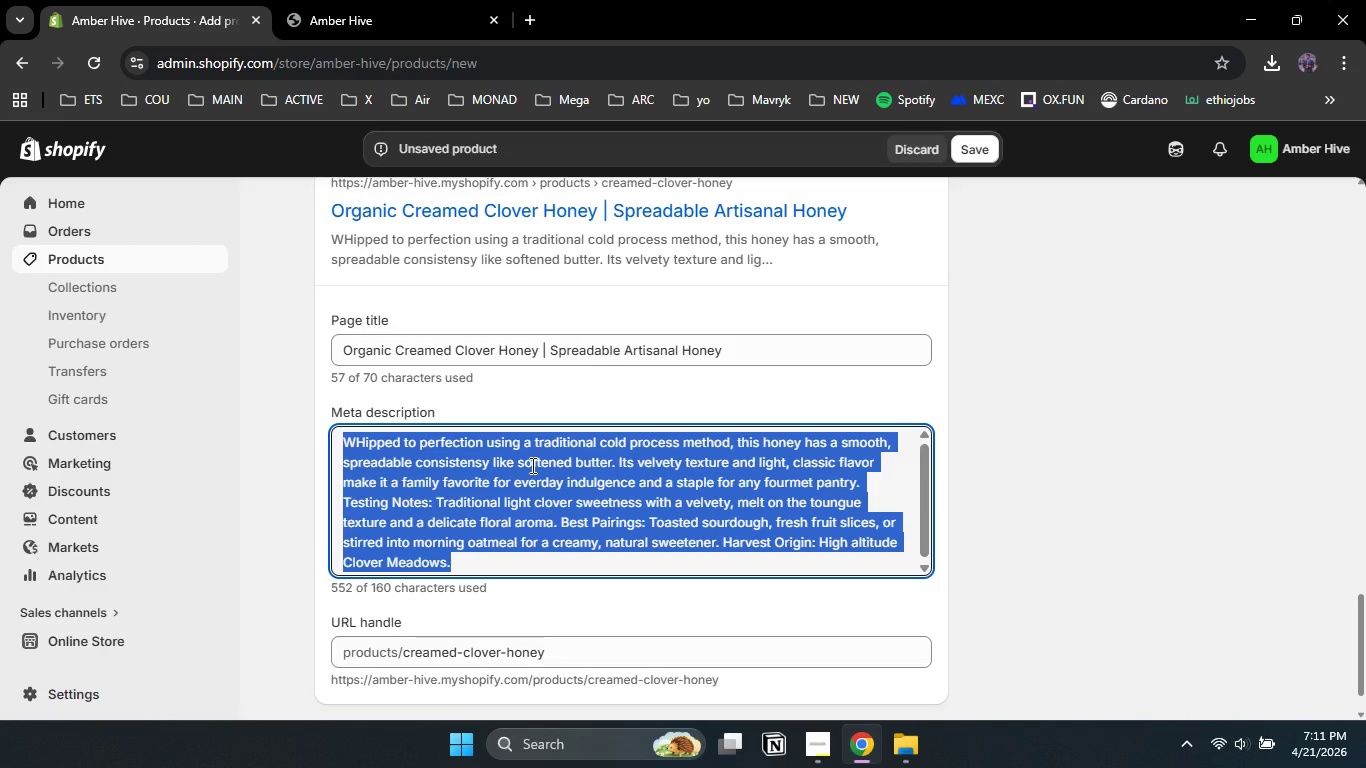 
key(Control+A)
 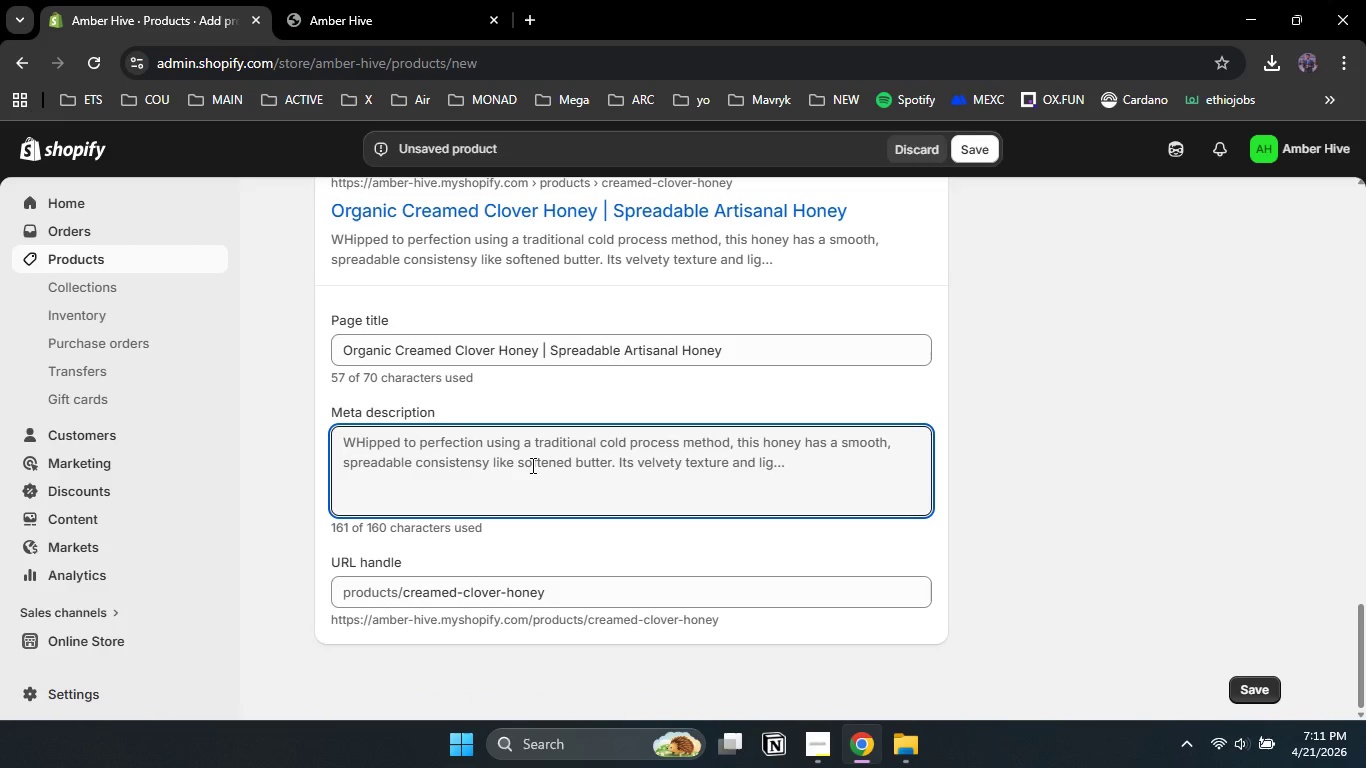 
key(Backspace)
type(Experience the smooth texture of oi)
key(Backspace)
type(ur organic creamed clover honey )
key(Backspace)
type(. A local specialitu )
key(Backspace)
key(Backspace)
type(y)
key(Backspace)
key(Backspace)
key(Backspace)
key(Backspace)
key(Backspace)
key(Backspace)
key(Backspace)
key(Backspace)
type(ecialty perfect for snacks and breakfast. Purem)
key(Backspace)
type(, naturl)
key(Backspace)
type(al )
key(Backspace)
type(, and spreadable.)
 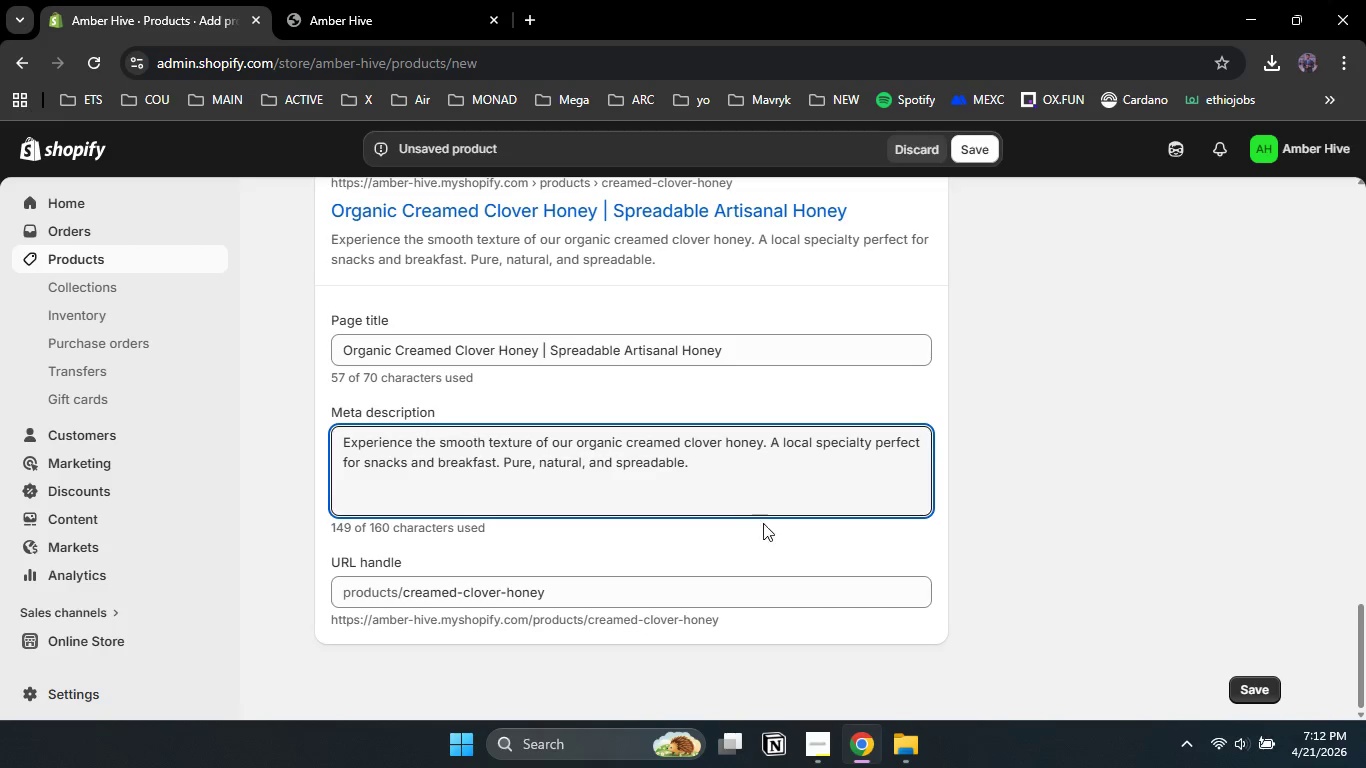 
left_click_drag(start_coordinate=[1361, 647], to_coordinate=[1344, 414])
 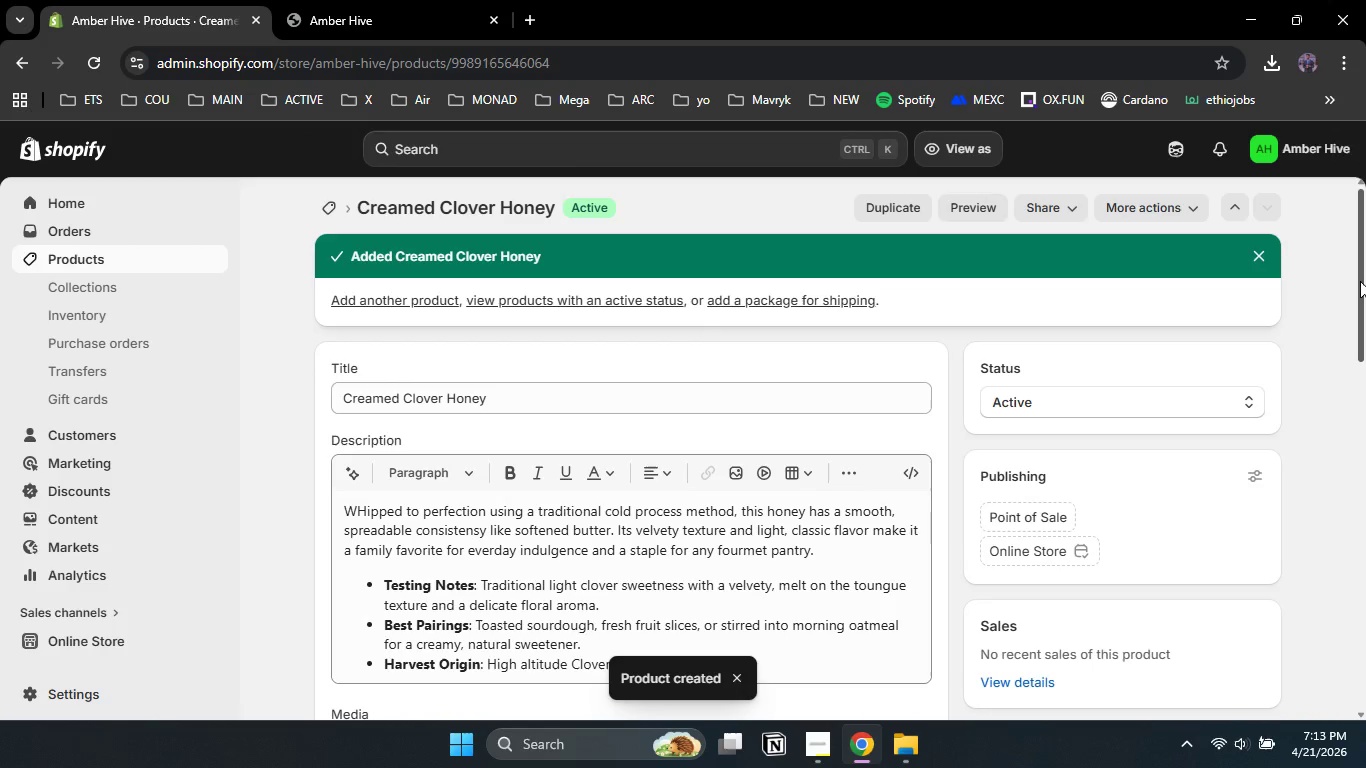 
left_click_drag(start_coordinate=[1365, 310], to_coordinate=[1360, 281])
 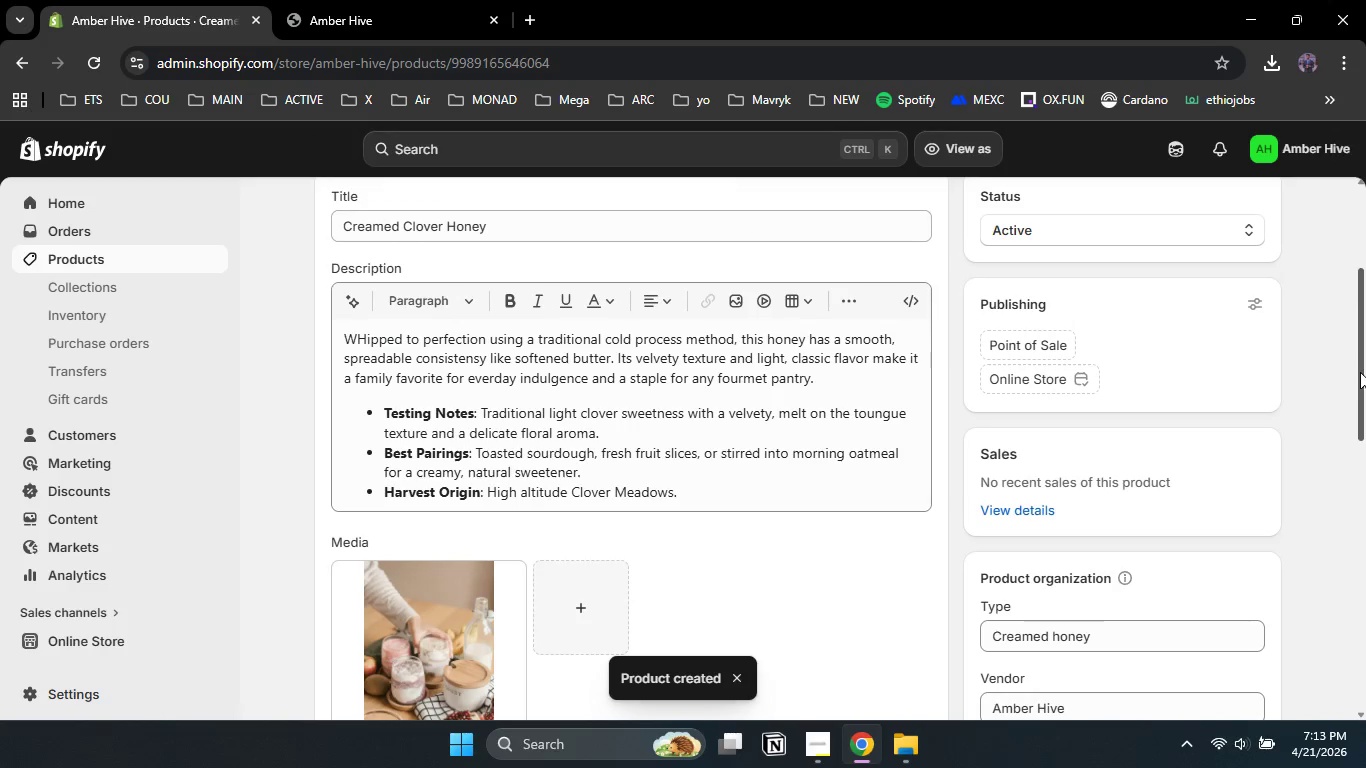 
left_click_drag(start_coordinate=[1360, 287], to_coordinate=[1360, 405])
 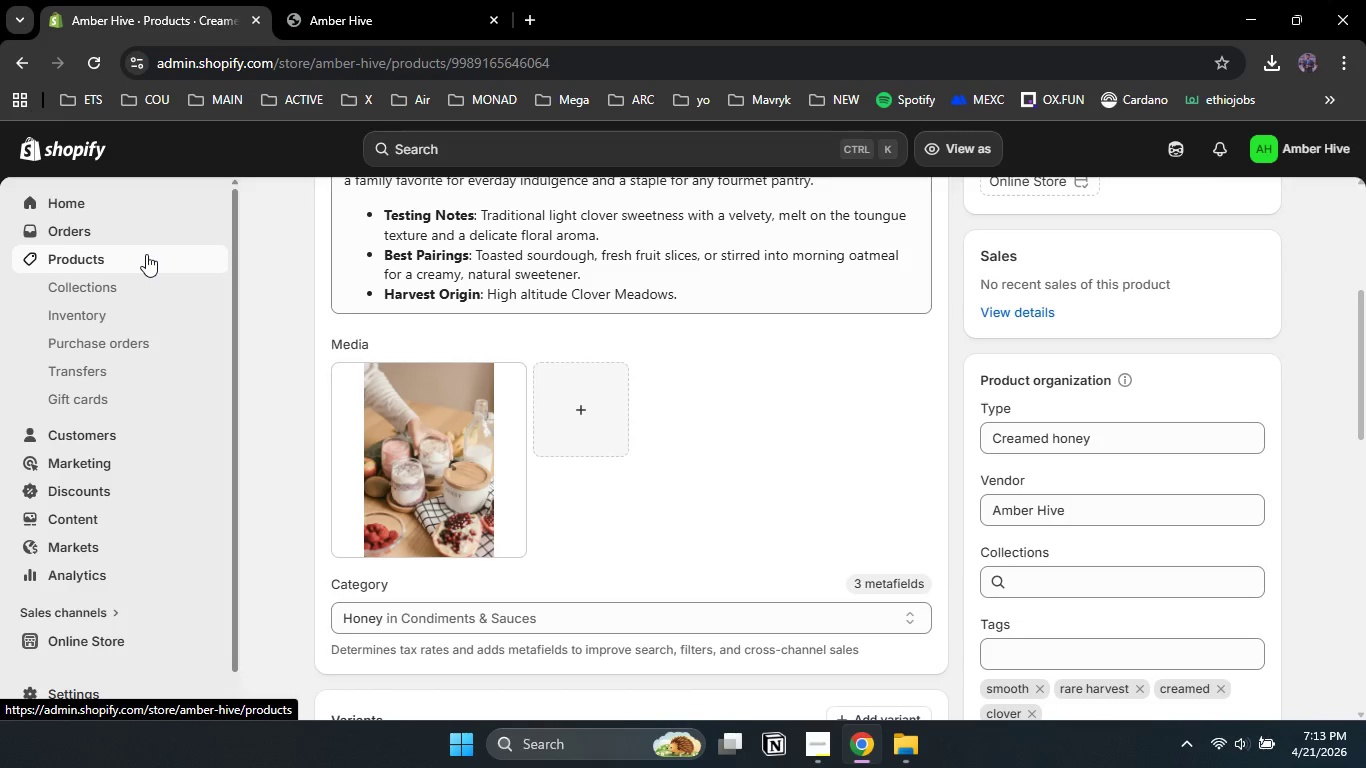 
left_click([146, 254])
 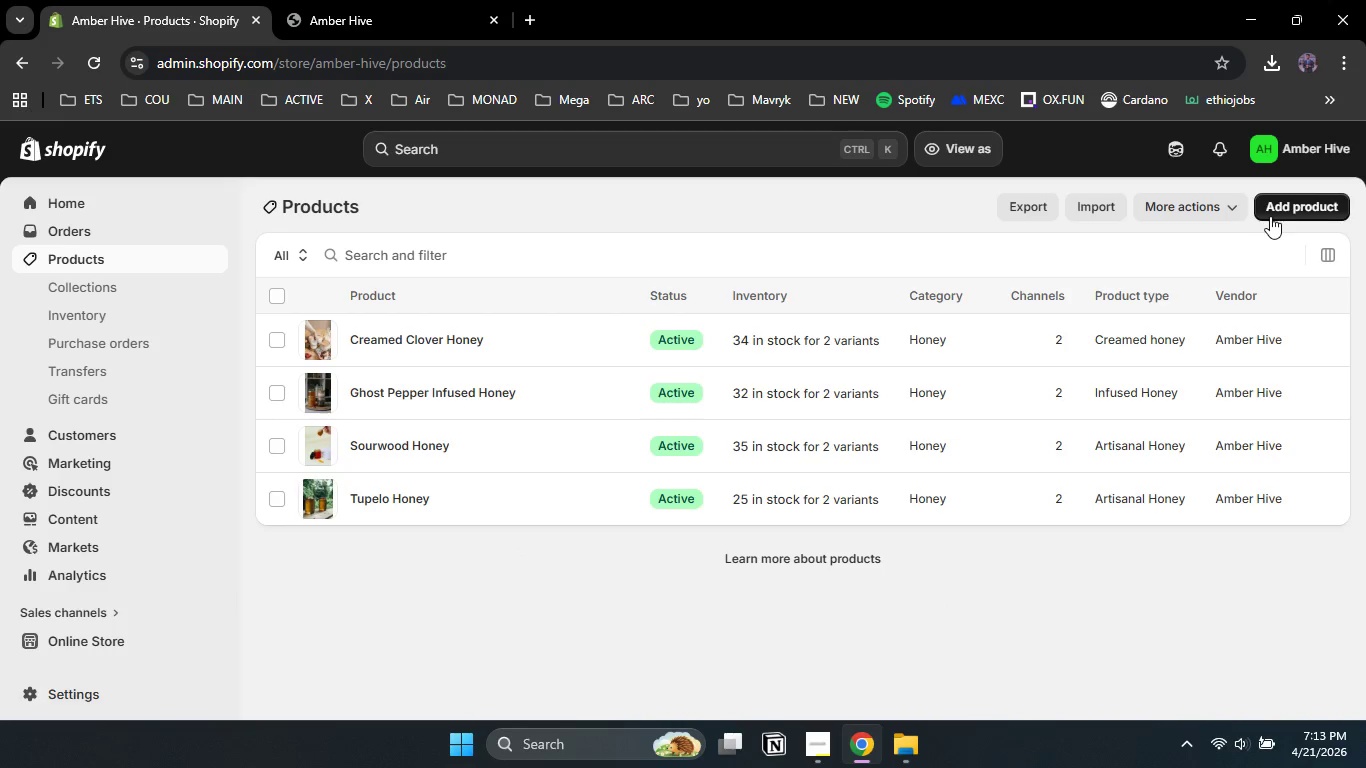 
left_click([1274, 211])
 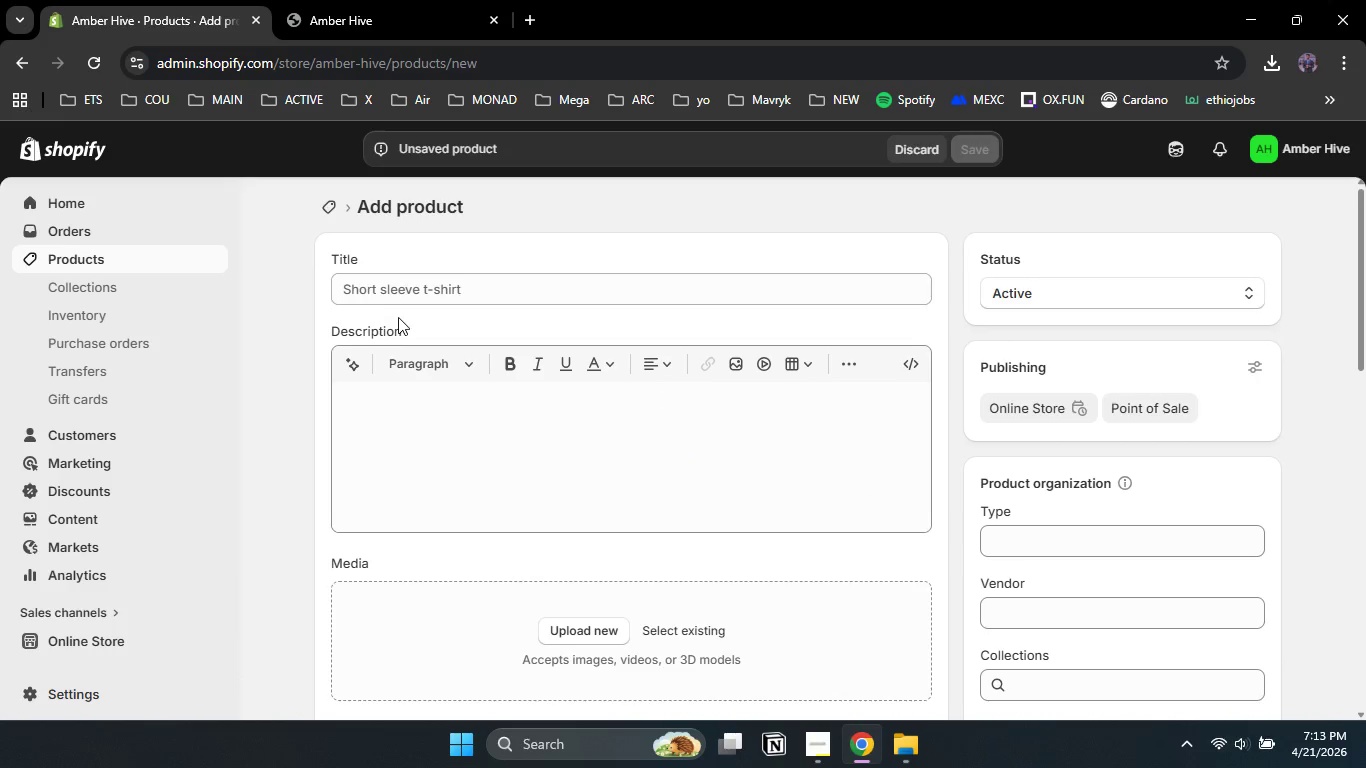 
left_click([414, 292])
 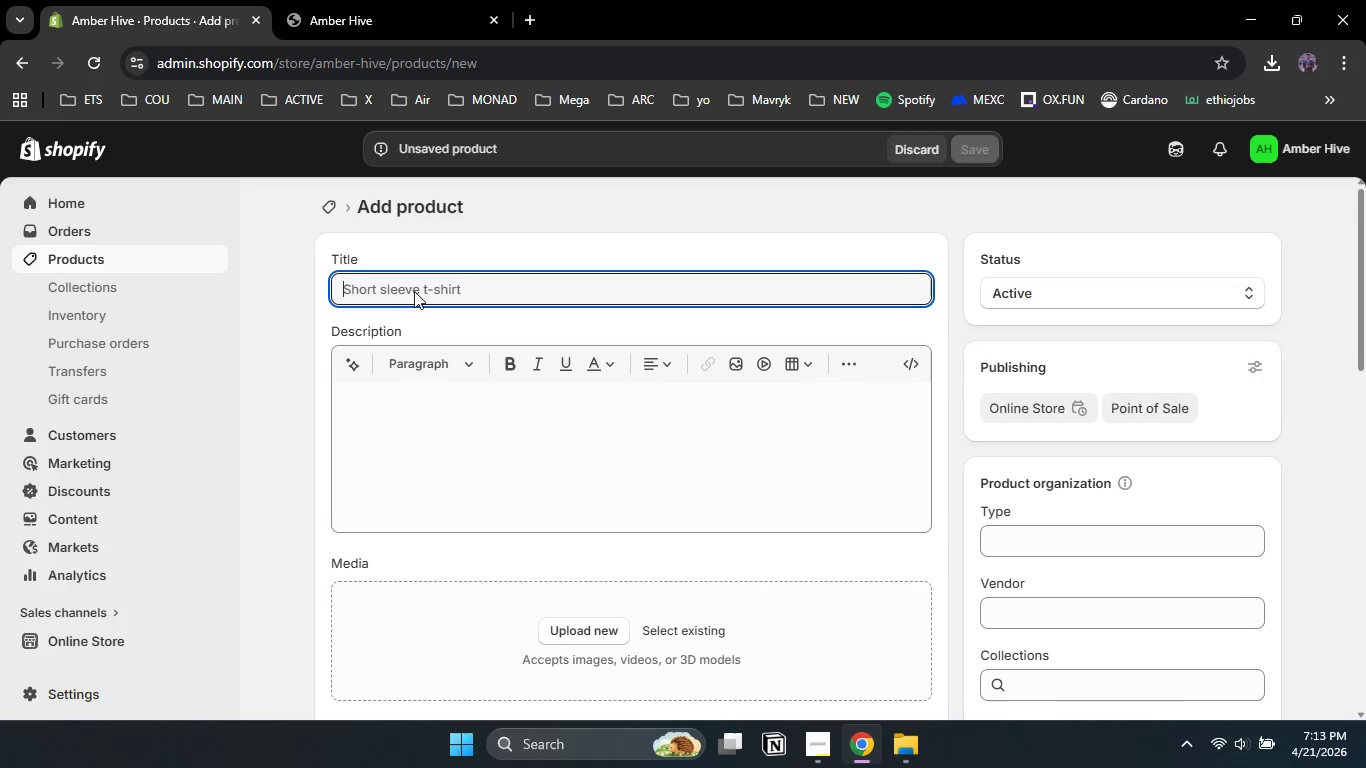 
type(Essential Tasting Flih)
key(Backspace)
type(gk)
key(Backspace)
type(hy)
key(Backspace)
type(t)
 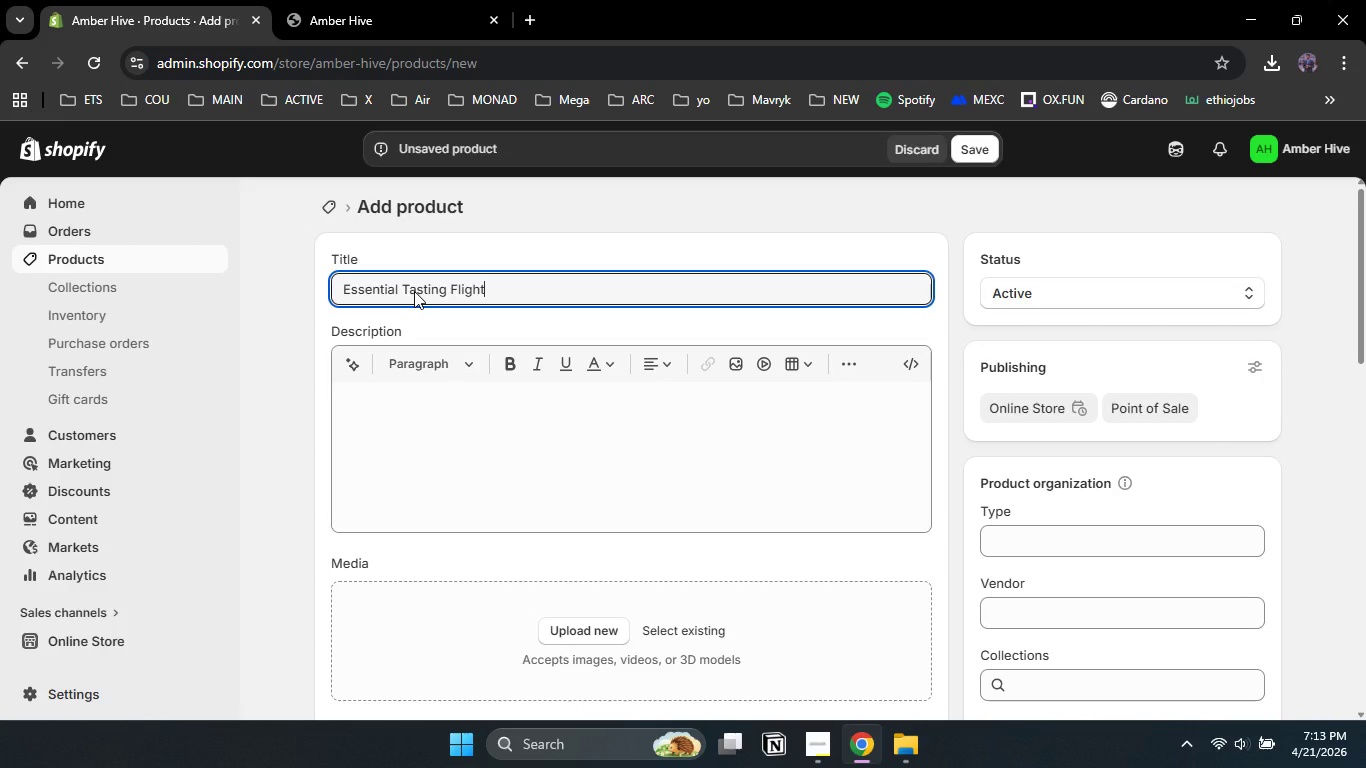 
type( ())
 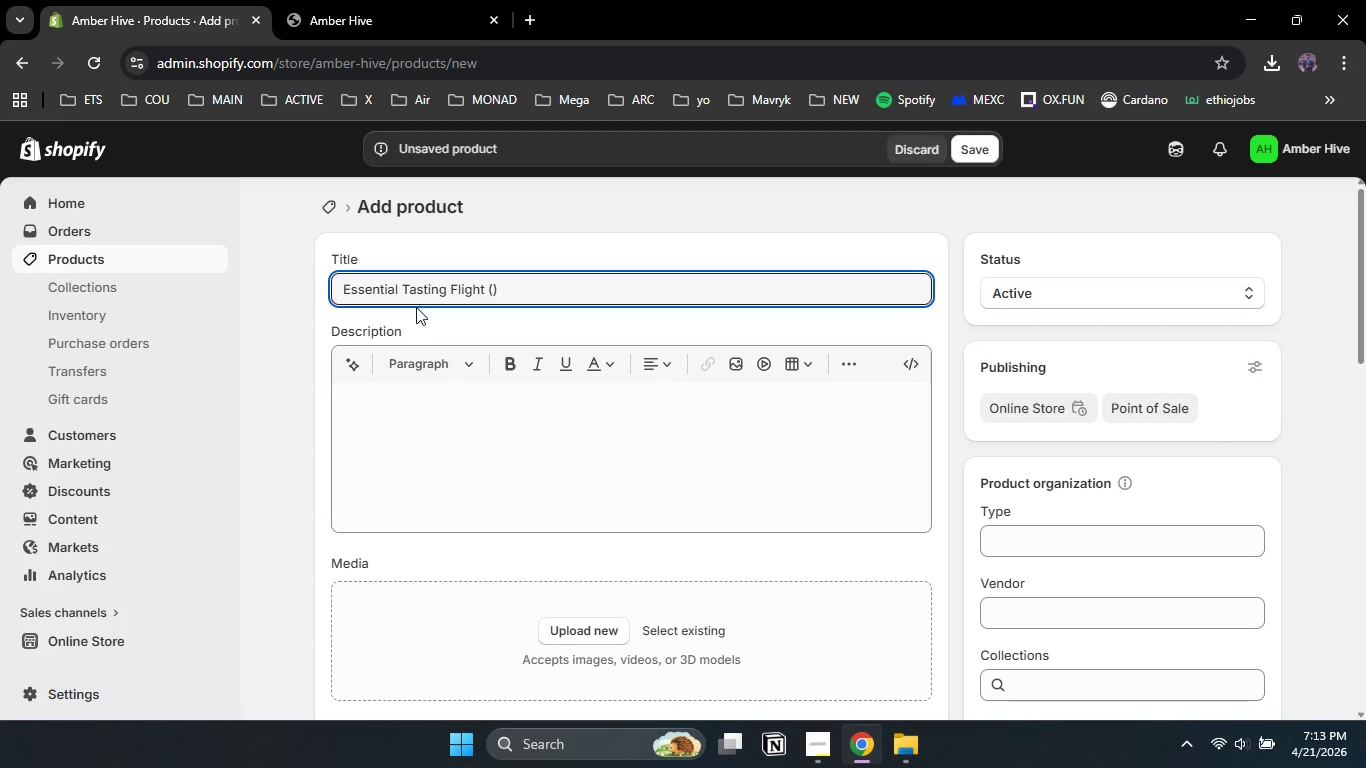 
 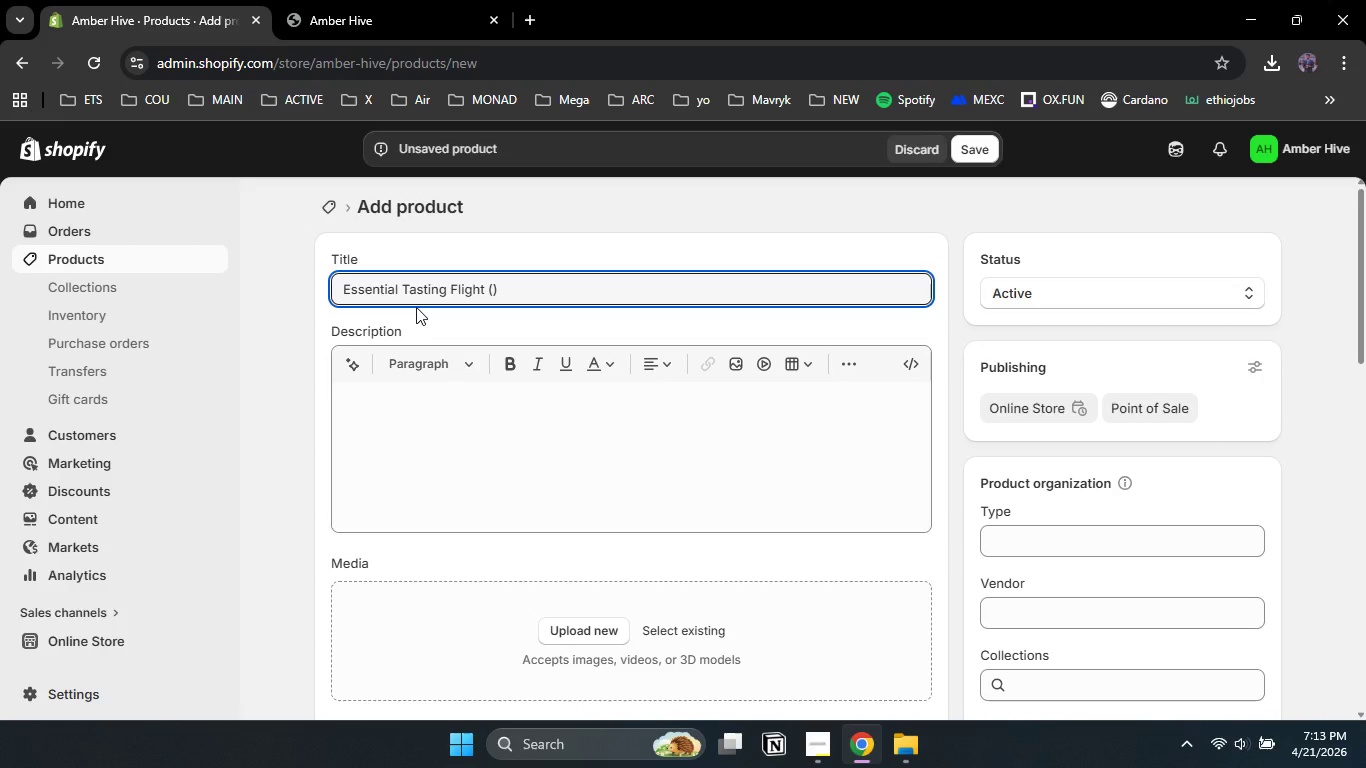 
key(ArrowLeft)
 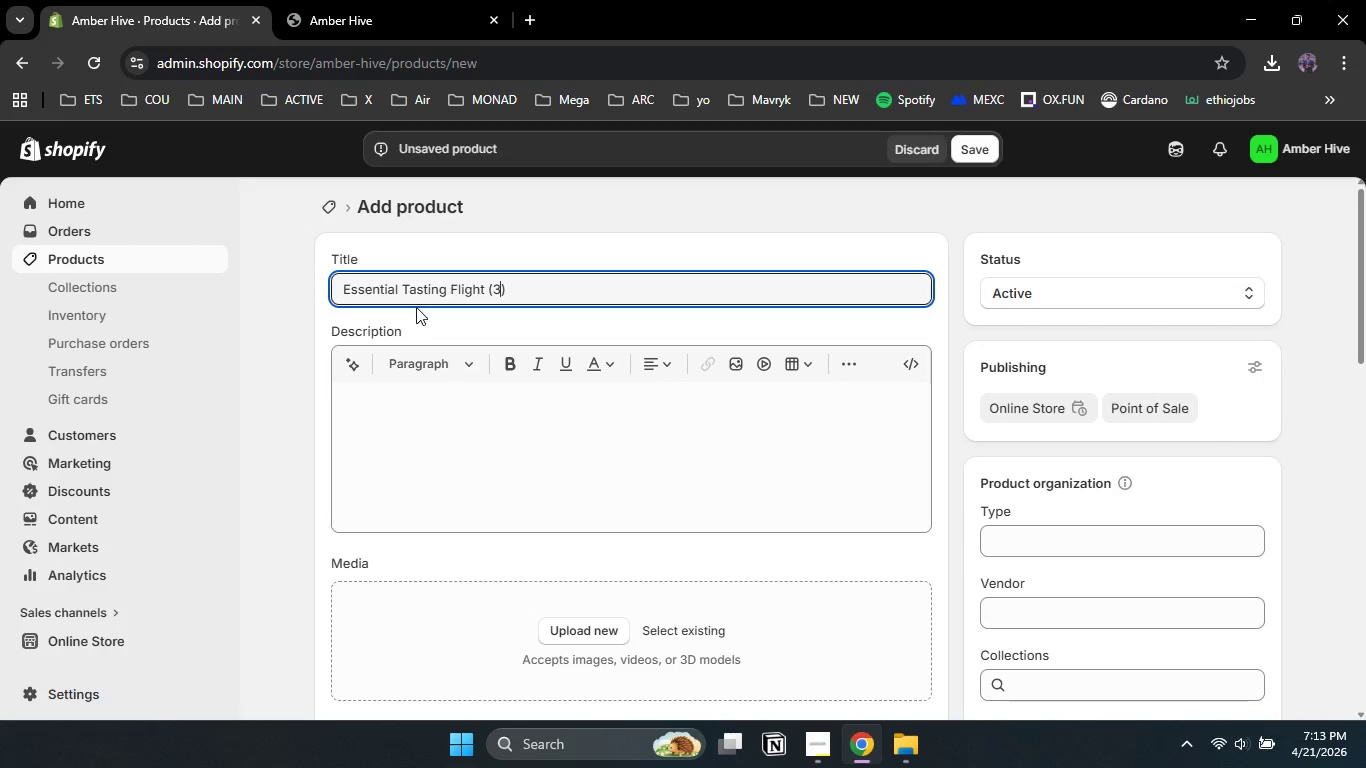 
type(3 Jar Bundle)
 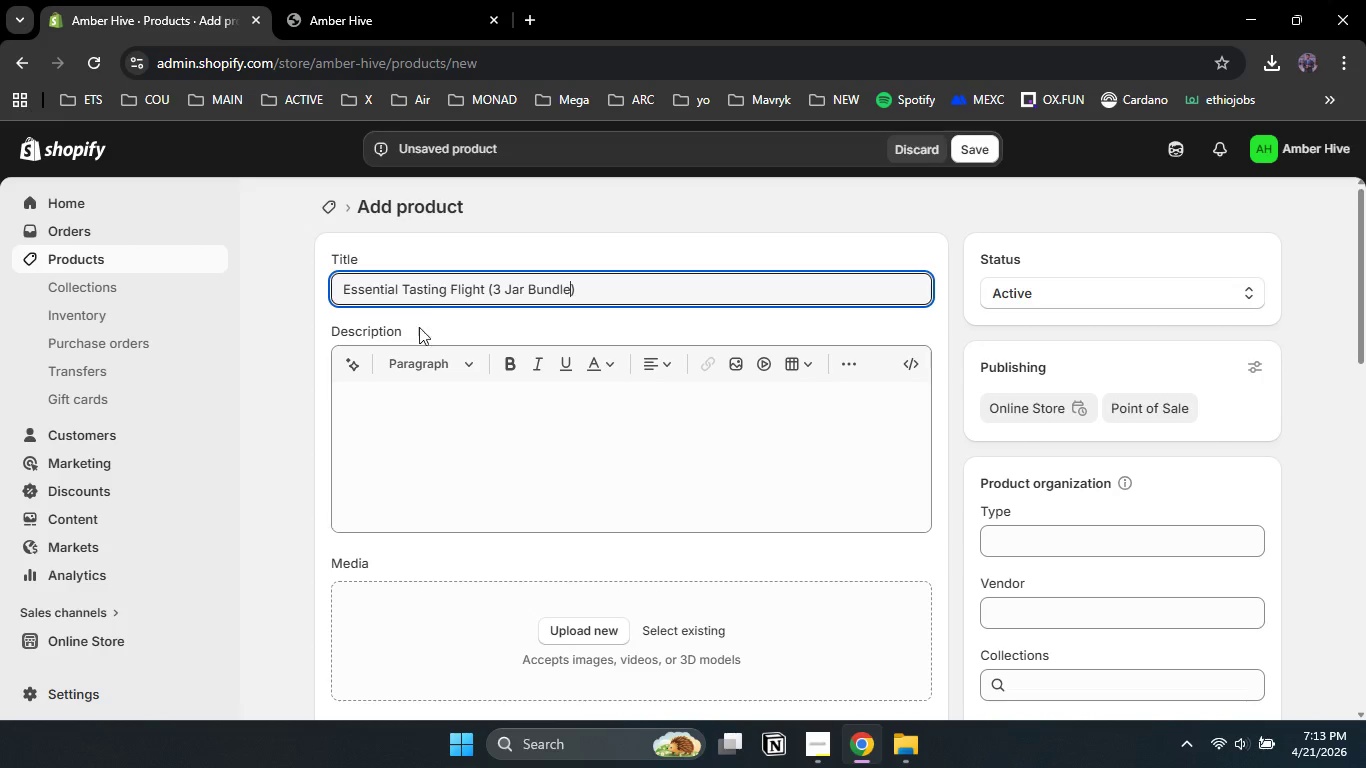 
left_click([509, 286])
 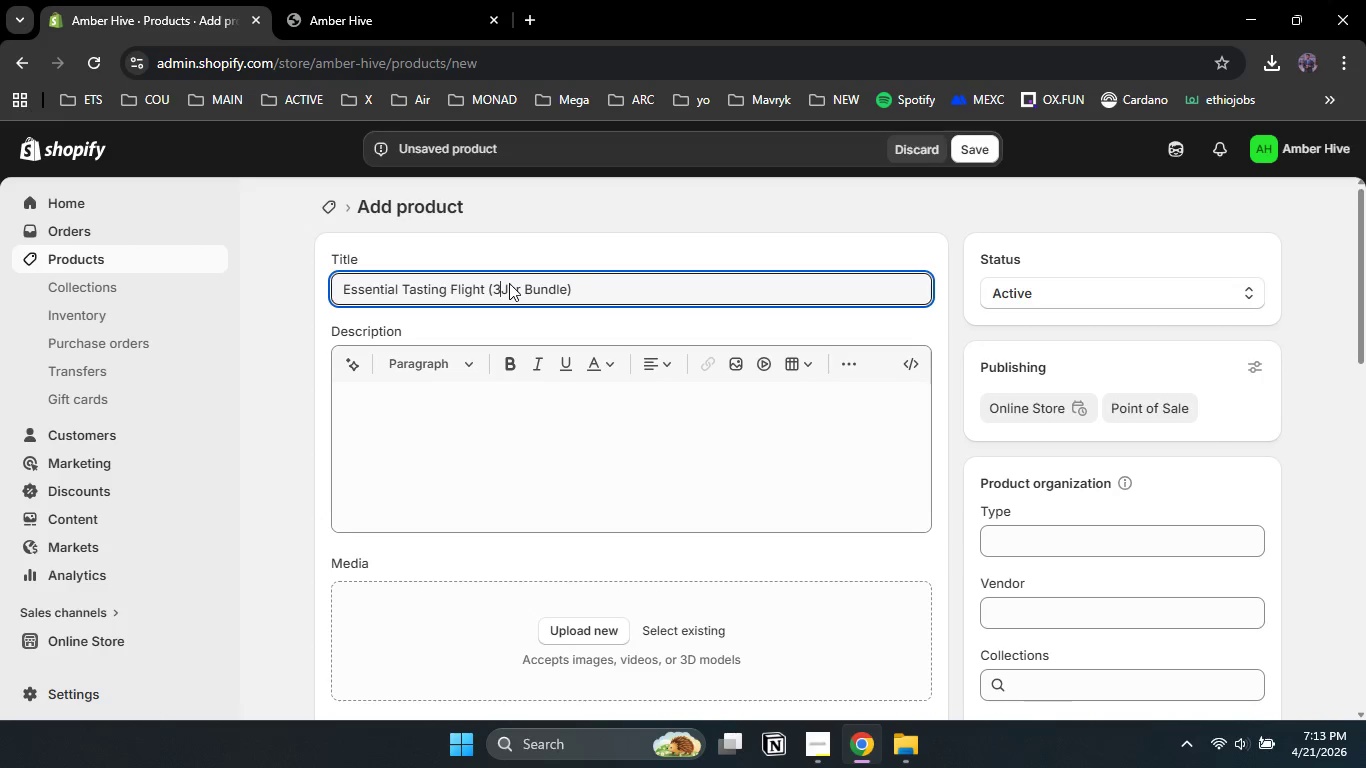 
key(ArrowLeft)
 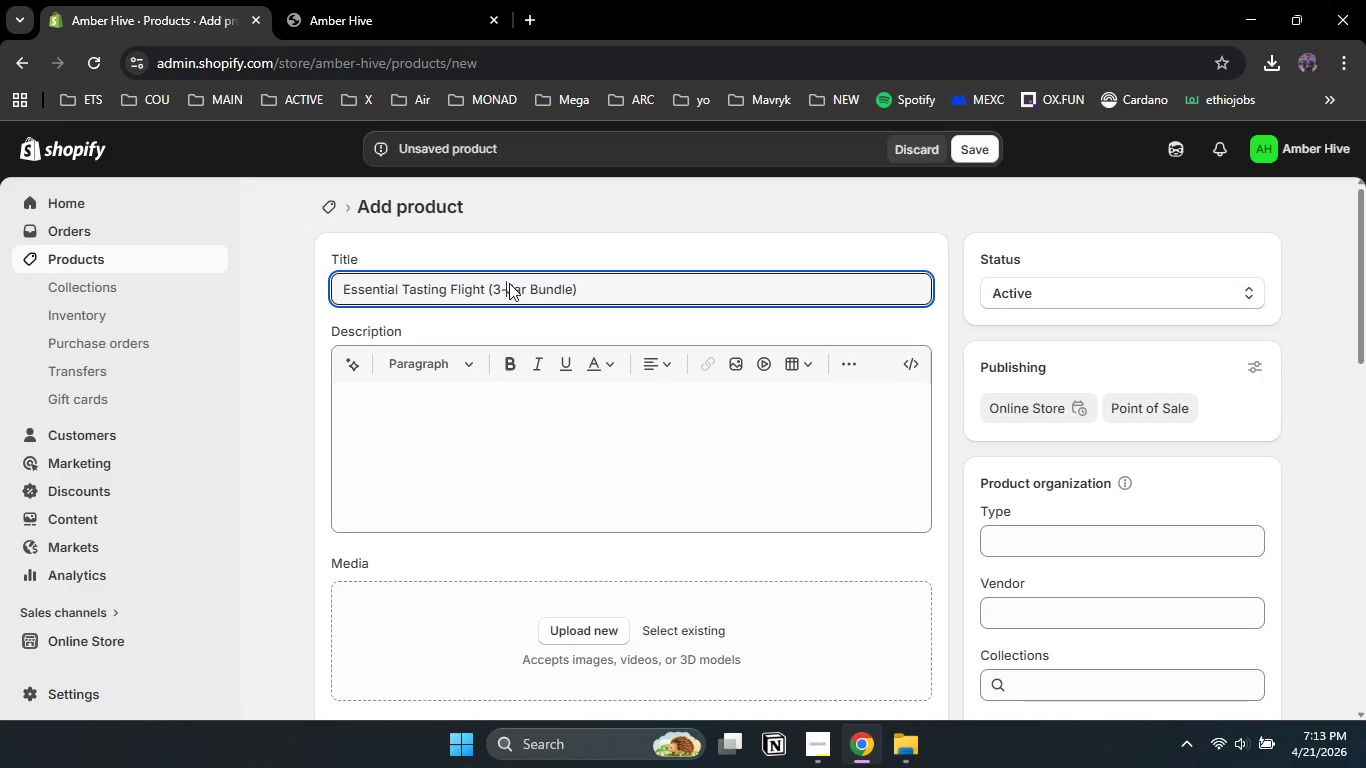 
key(Backspace)
 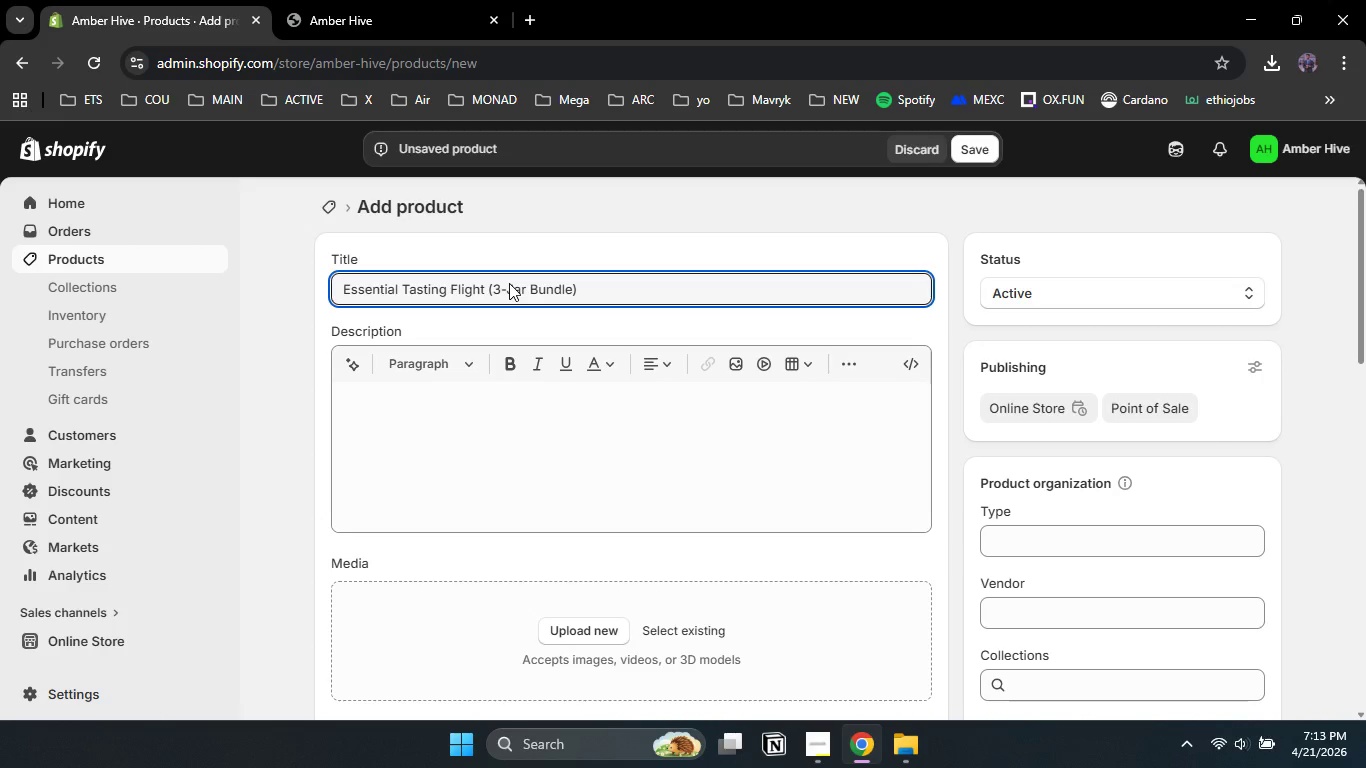 
key(Minus)
 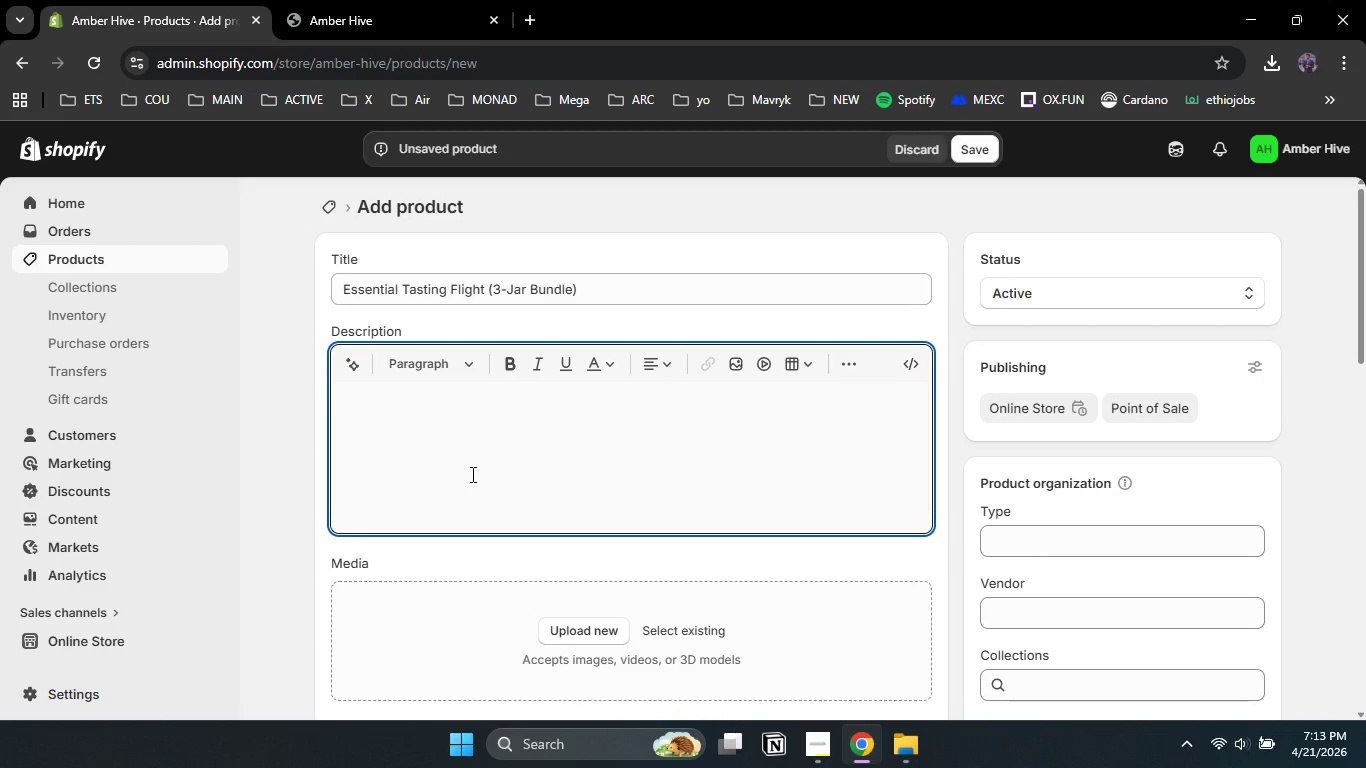 
left_click([471, 474])
 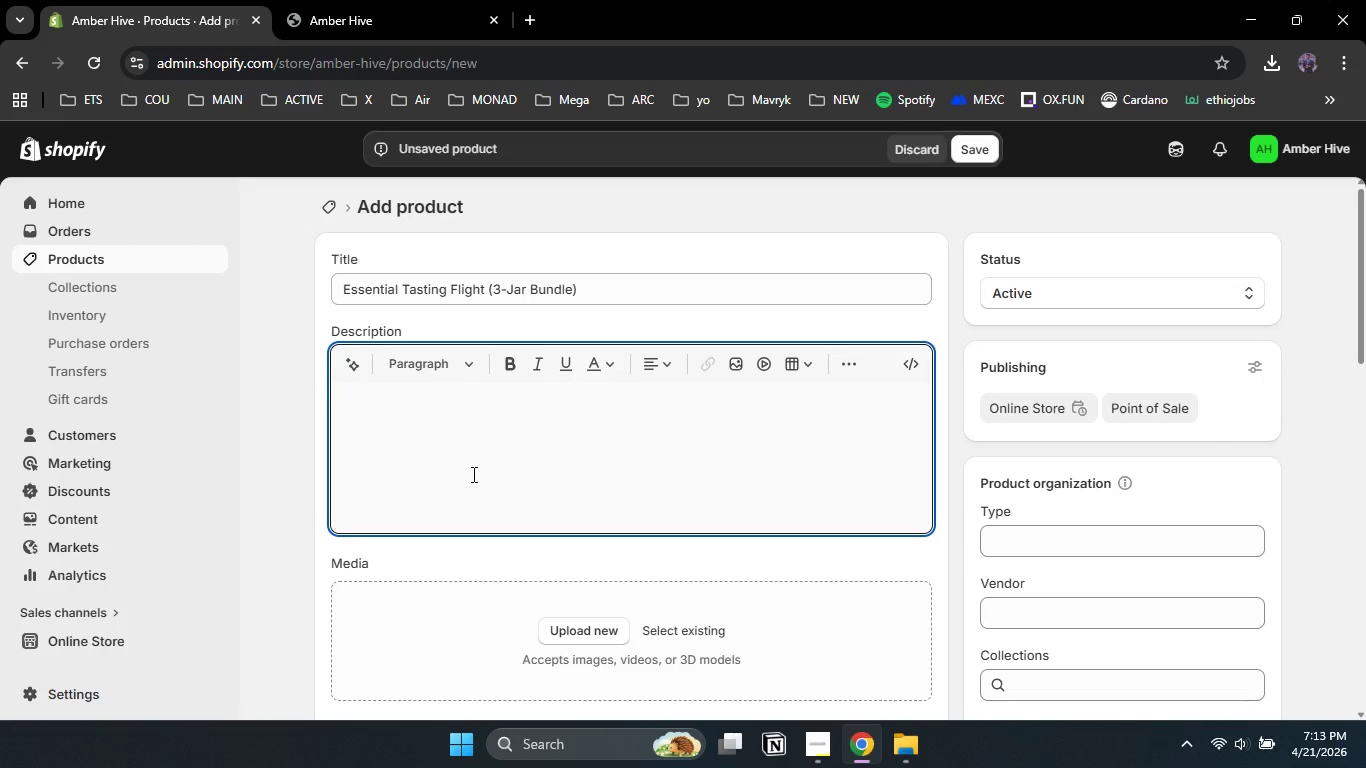 
type(A curated journey through our most populat)
key(Backspace)
type(r varietals )
key(Backspace)
type(, presented in a signature gis)
key(Backspace)
type(t)
key(Backspace)
type(ft box designed for the ultimate sensory experiance. This n=)
key(Backspace)
key(Backspace)
type(bundle allows you to ezp)
key(Backspace)
key(Backspace)
key(Backspace)
type(explore the diversity of oyr )
key(Backspace)
key(Backspace)
key(Backspace)
type(or )
key(Backspace)
key(Backspace)
key(Backspace)
type(ur )
 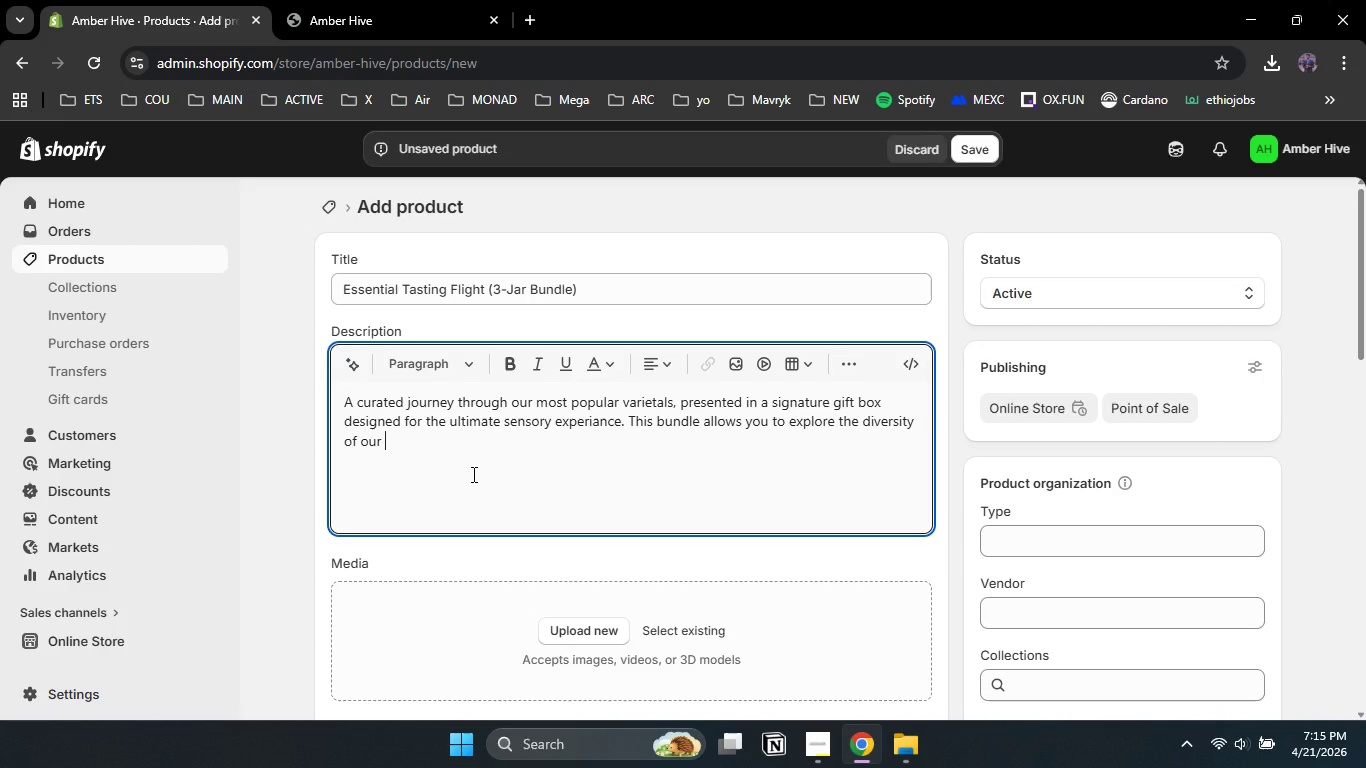 
type(apiary, cp)
key(Backspace)
type(omparing the light floral notes of clovet )
key(Backspace)
key(Backspace)
type(r against the deep complext)
 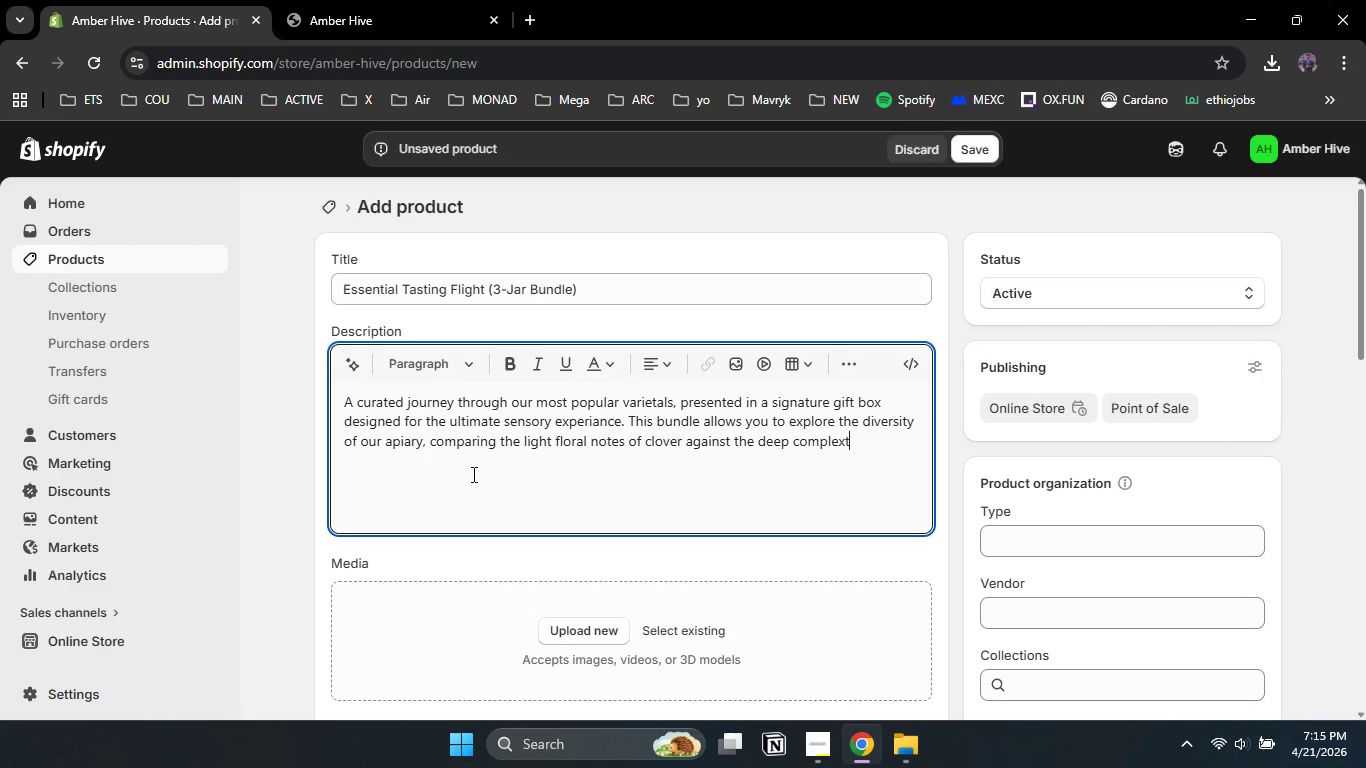 
key(Backspace)
type(ity of or)
key(Backspace)
type(ur rare forest harvest.)
 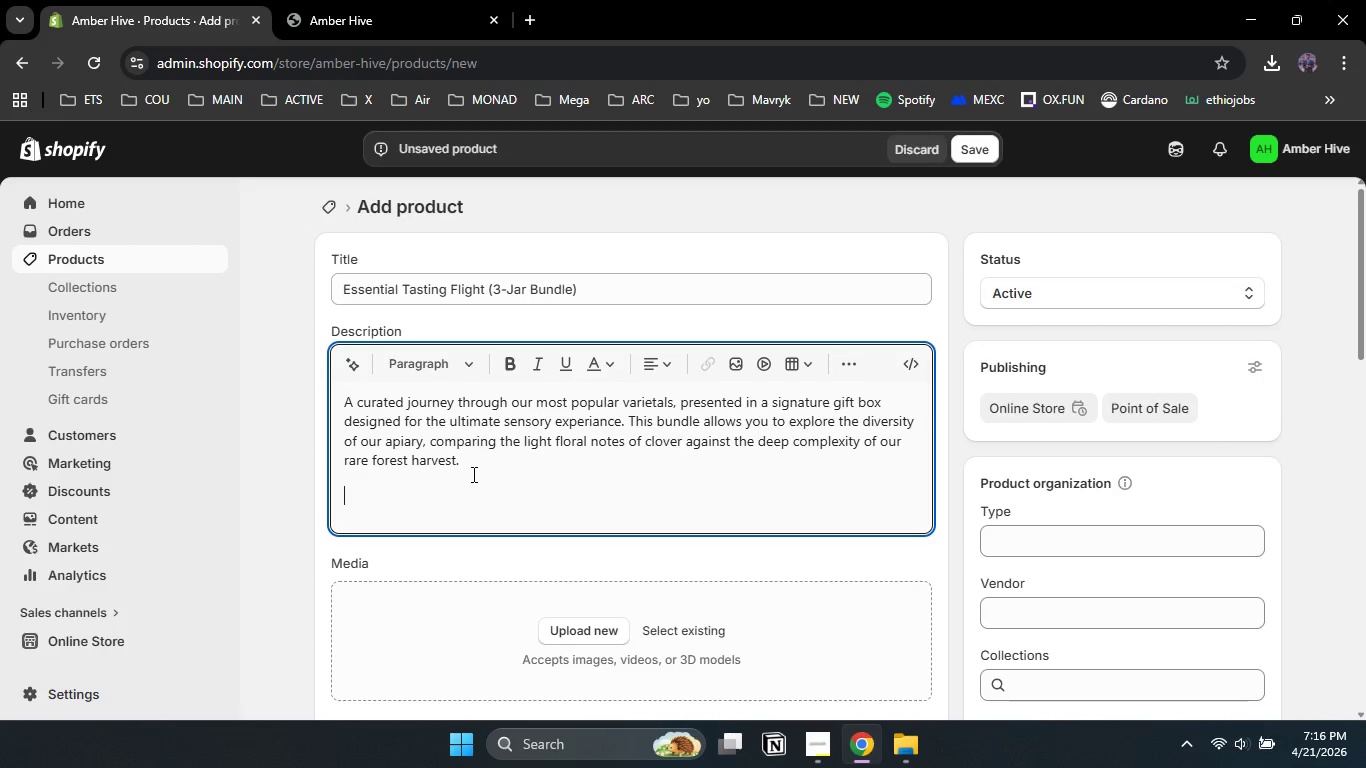 
key(Enter)
 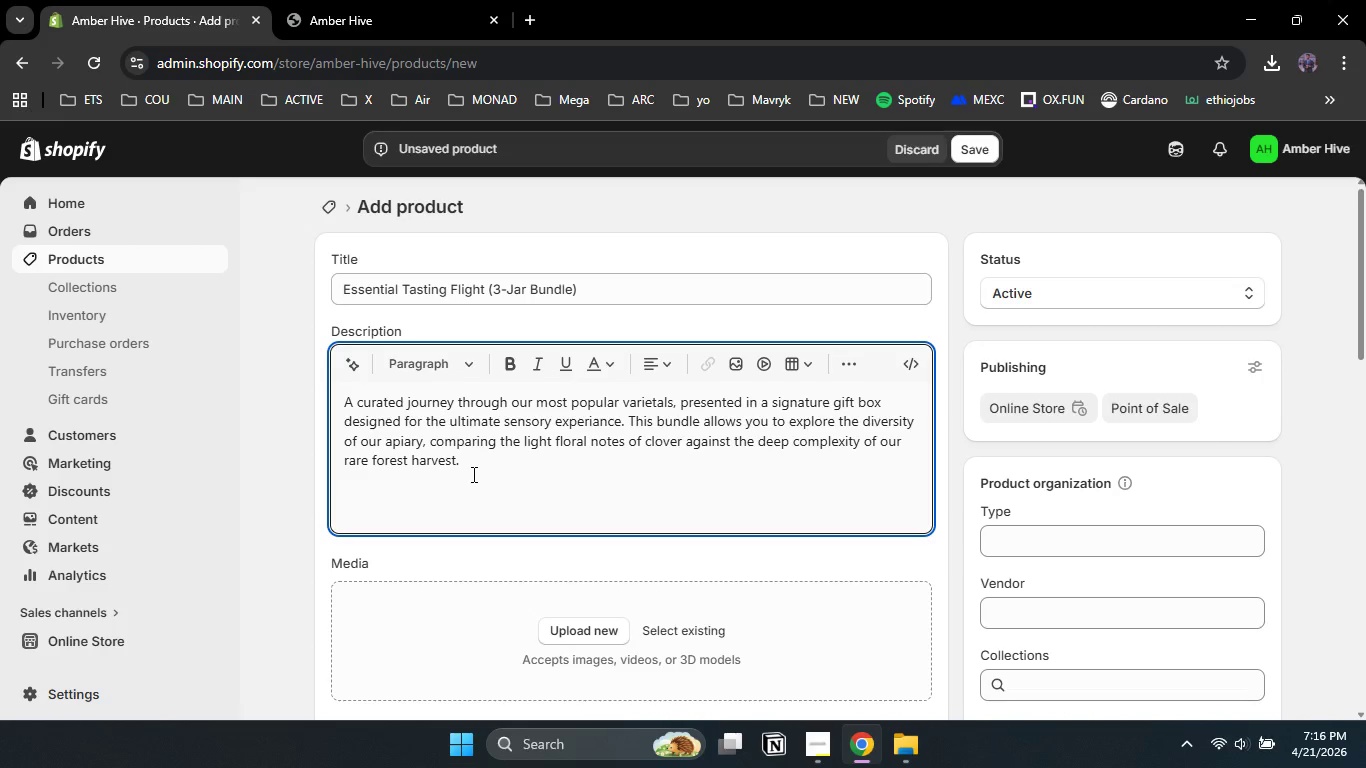 
type(Te)
key(Backspace)
type(asting Notes: A balanced section ranging from light floral and buttery to deep caramel and spicy se)
key(Backspace)
type(weet.)
 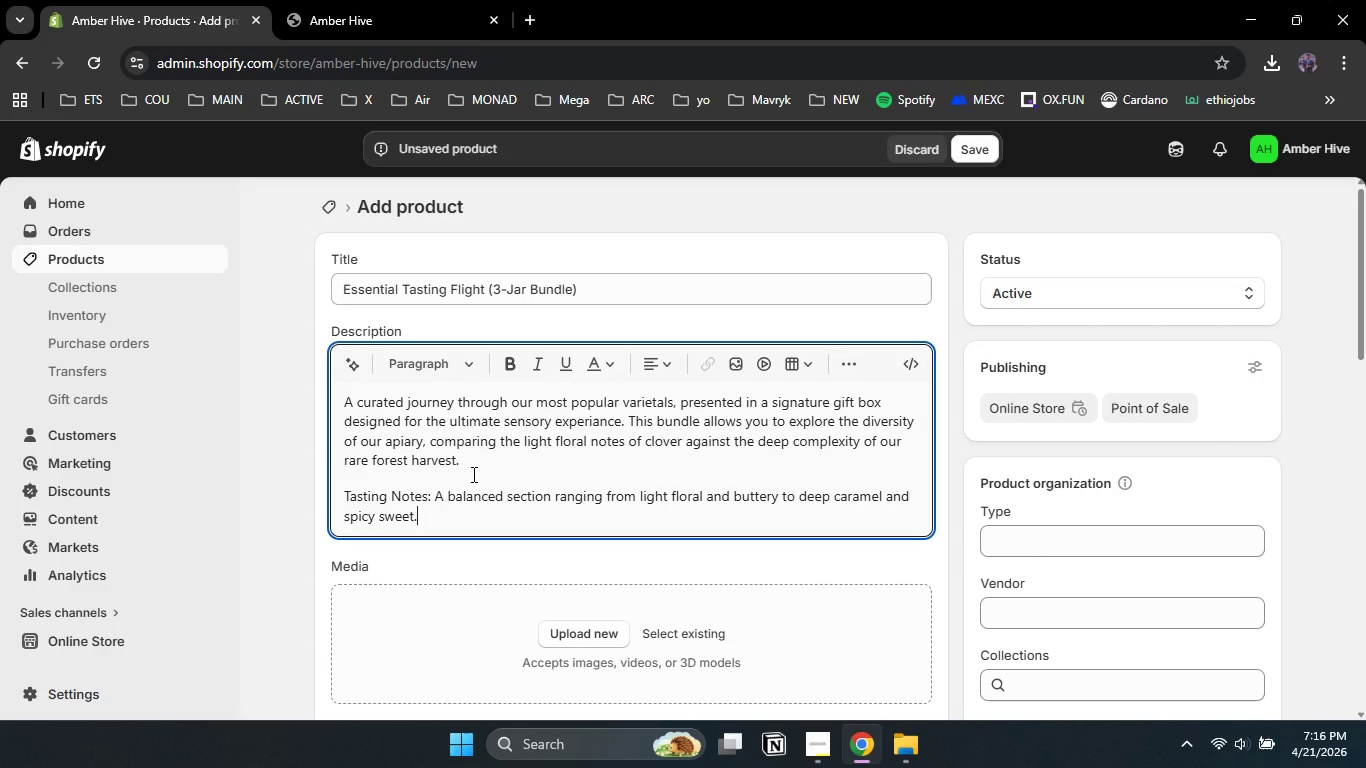 
key(Enter)
 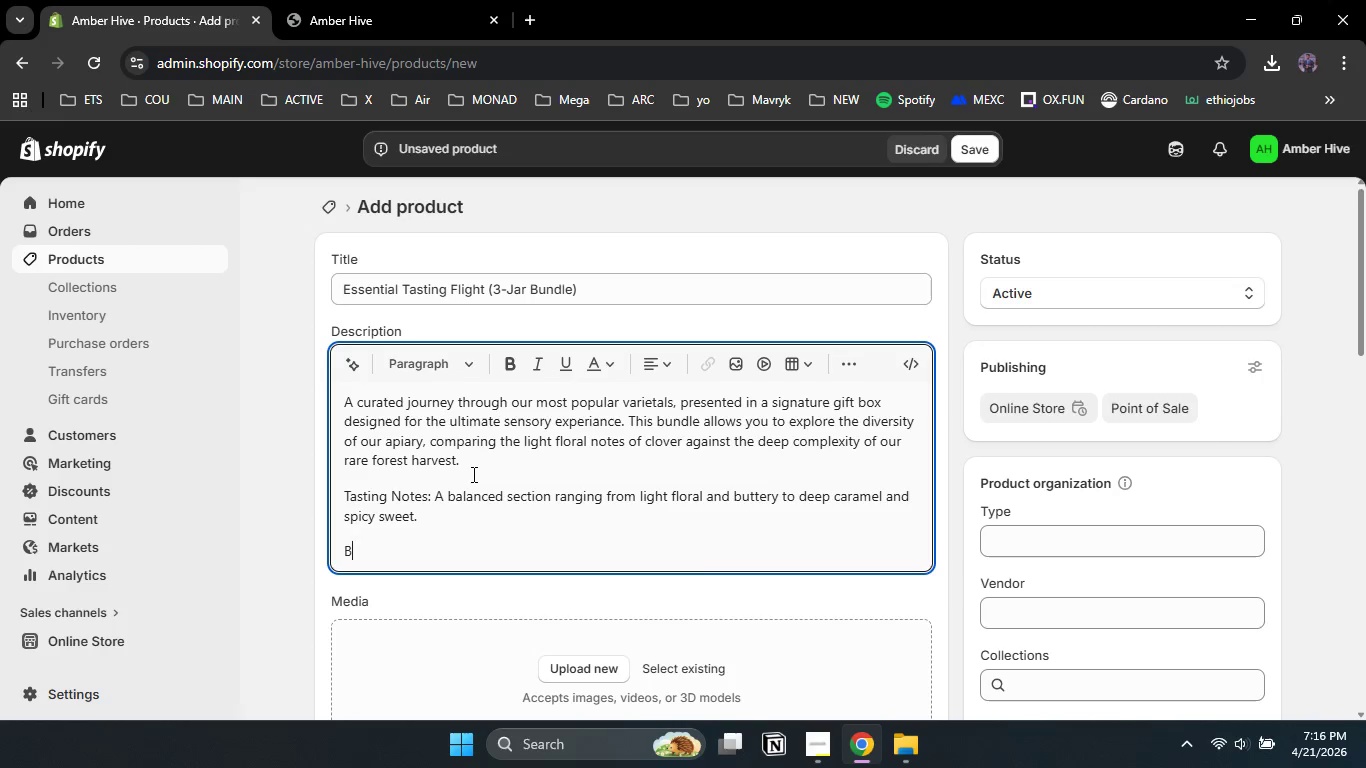 
type(Best Pairings: Perfect for hosting a charcute)
 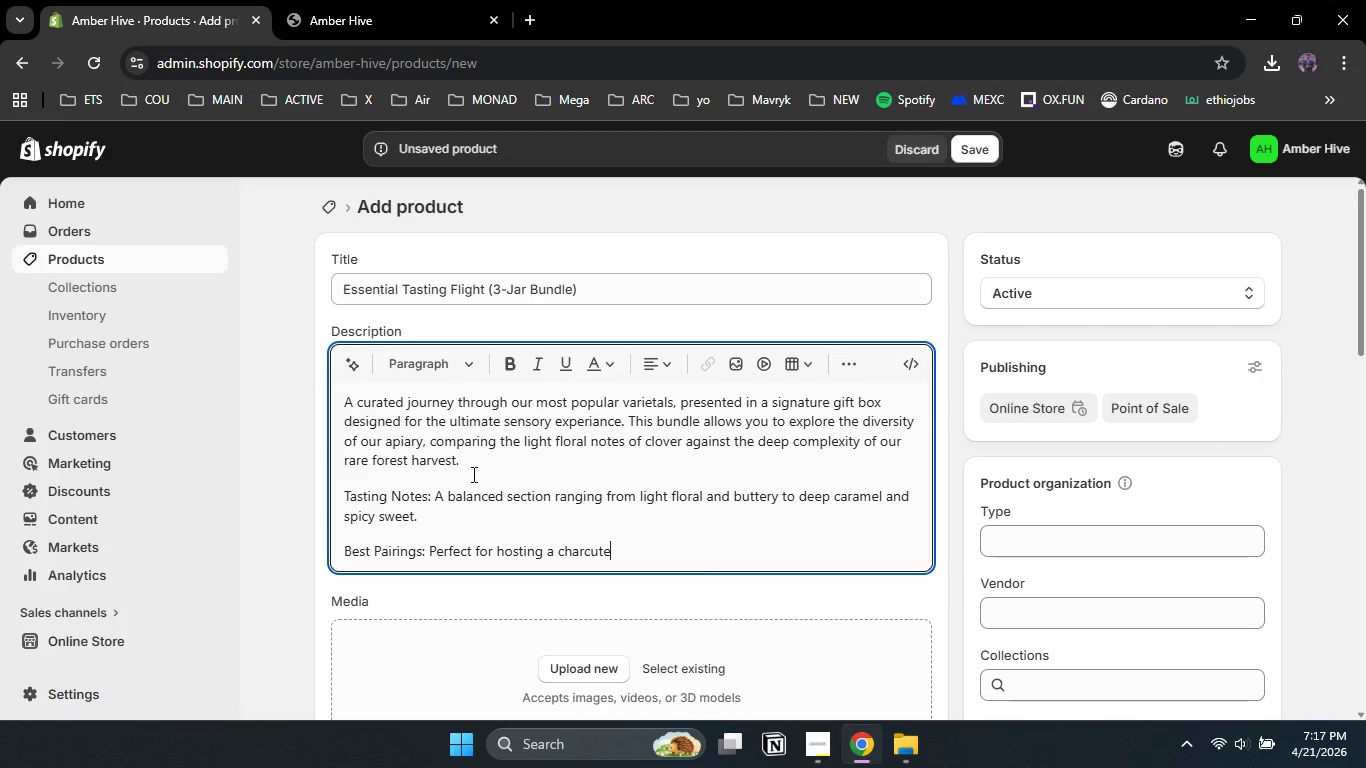 
type(rie night )
key(Backspace)
type(, conducting hon)
key(Backspace)
type(me honey tasting )
key(Backspace)
type(s )
key(Backspace)
type(, and or )
key(Backspace)
key(Backspace)
key(Backspace)
key(Backspace)
key(Backspace)
key(Backspace)
key(Backspace)
type(or as a thoughtful gourm)
 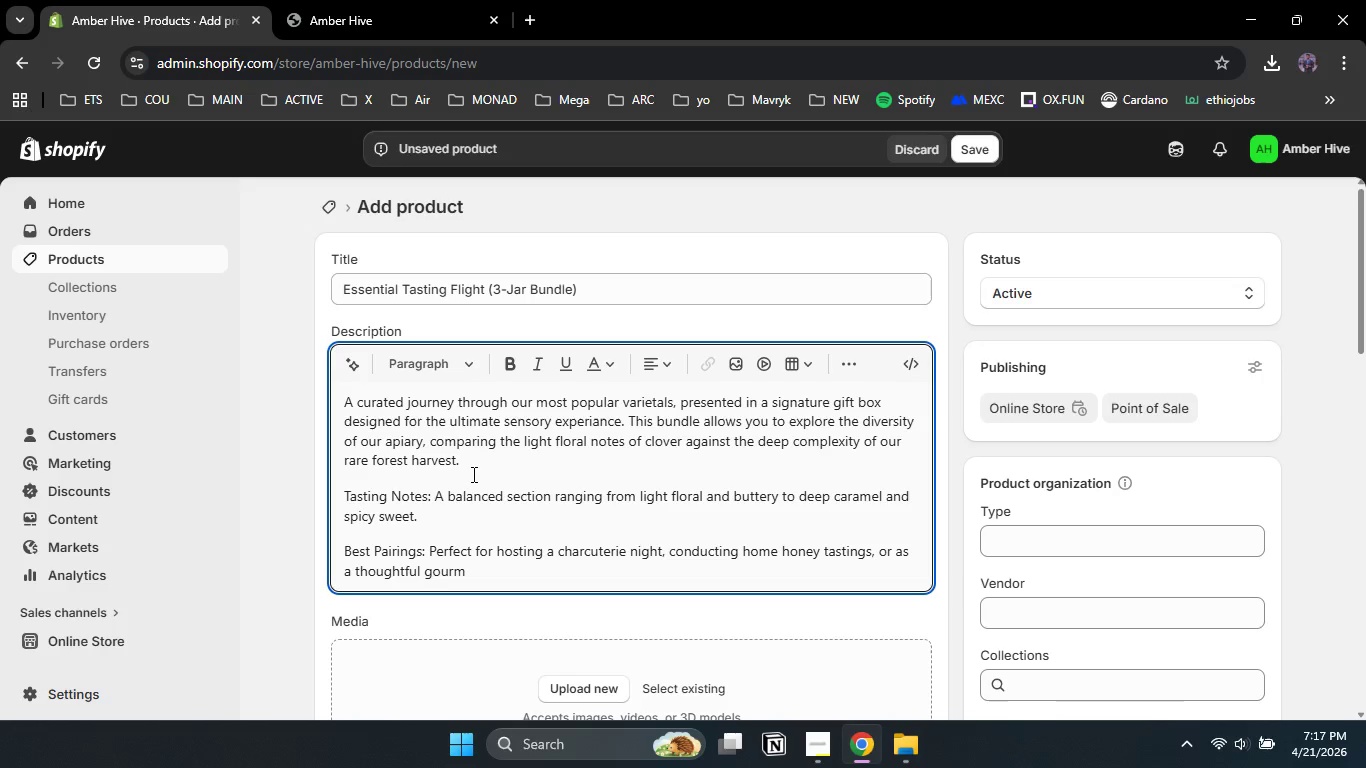 
type(et gift set.)
 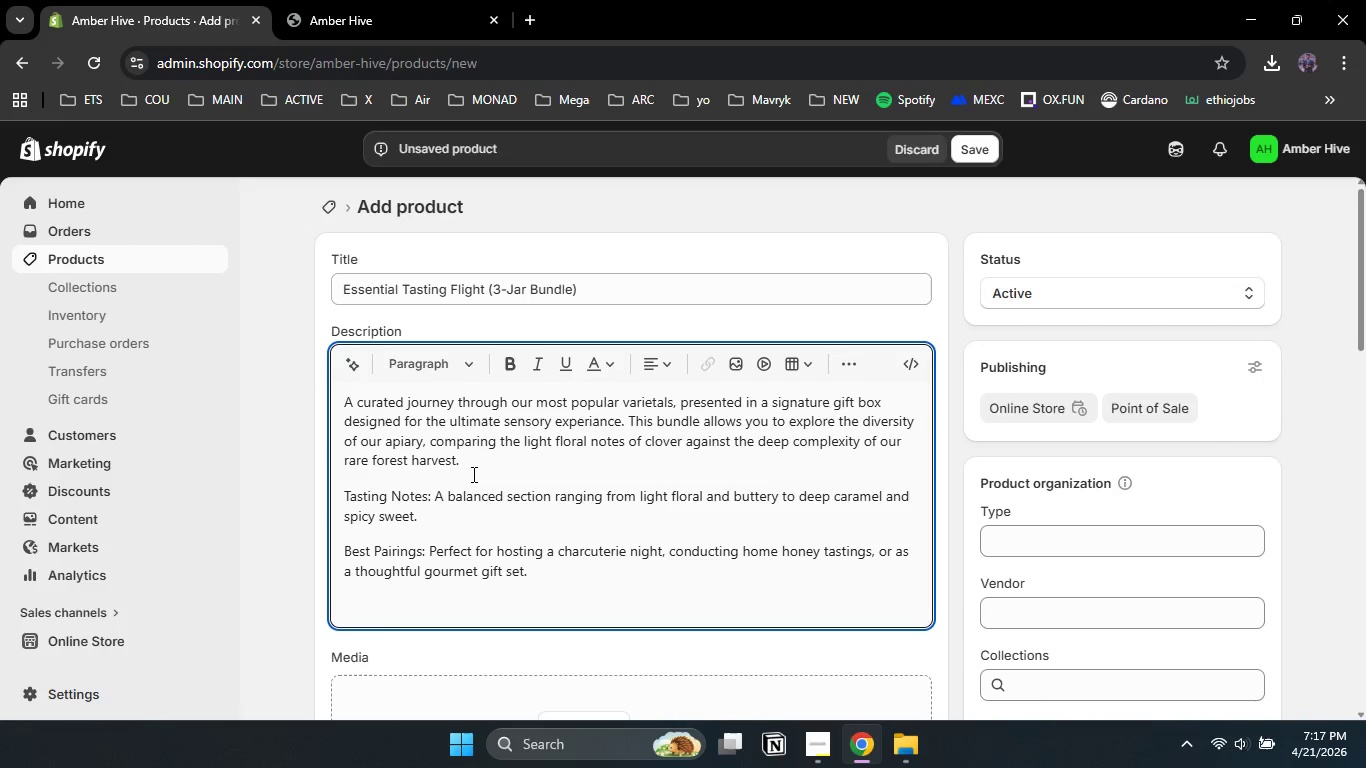 
key(Enter)
 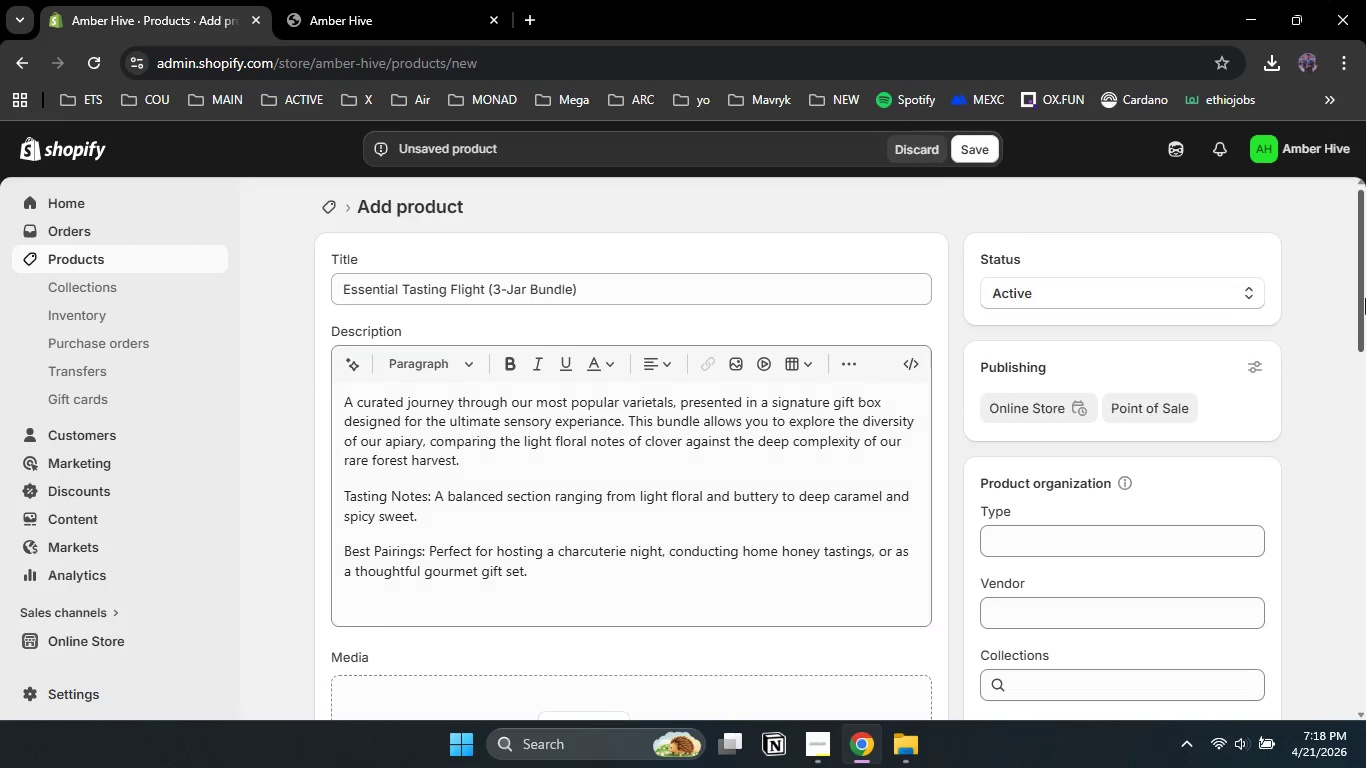 
left_click_drag(start_coordinate=[1365, 285], to_coordinate=[1365, 358])
 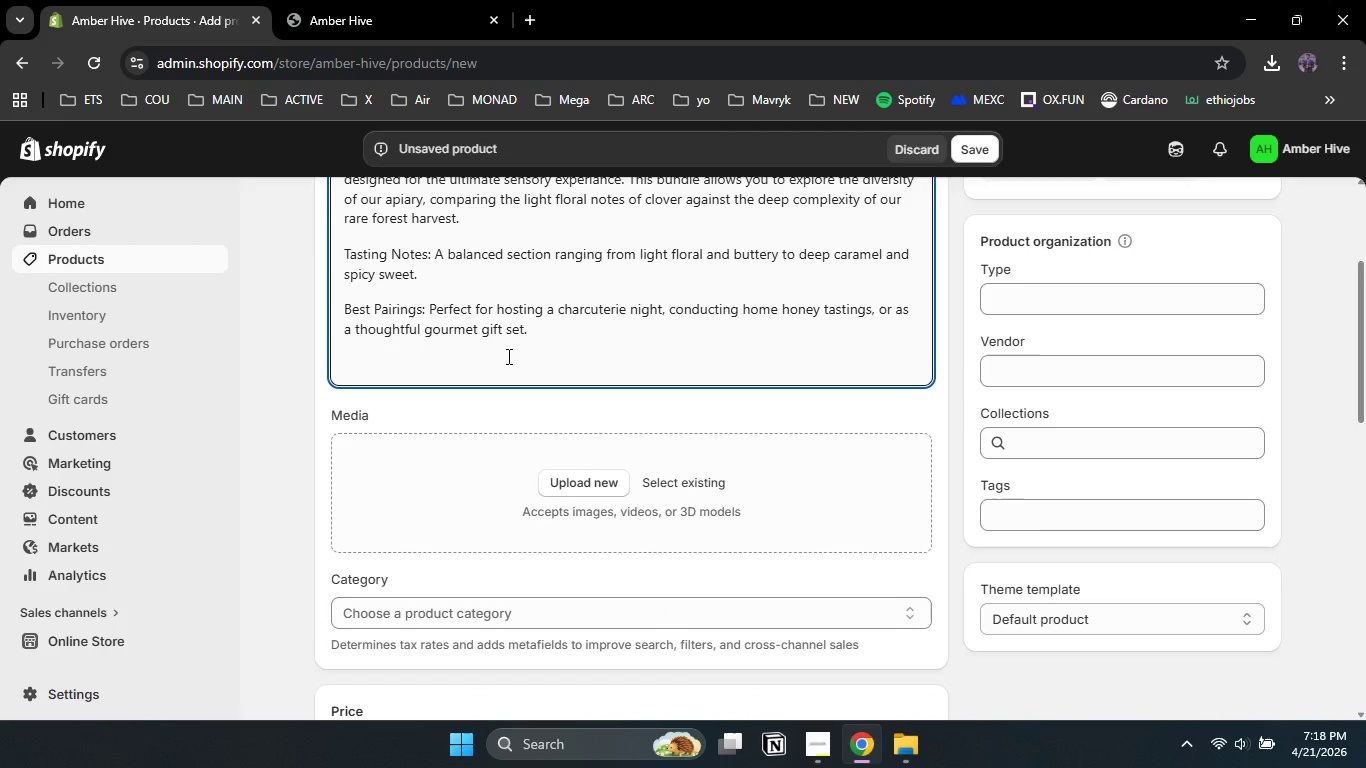 
left_click([507, 356])
 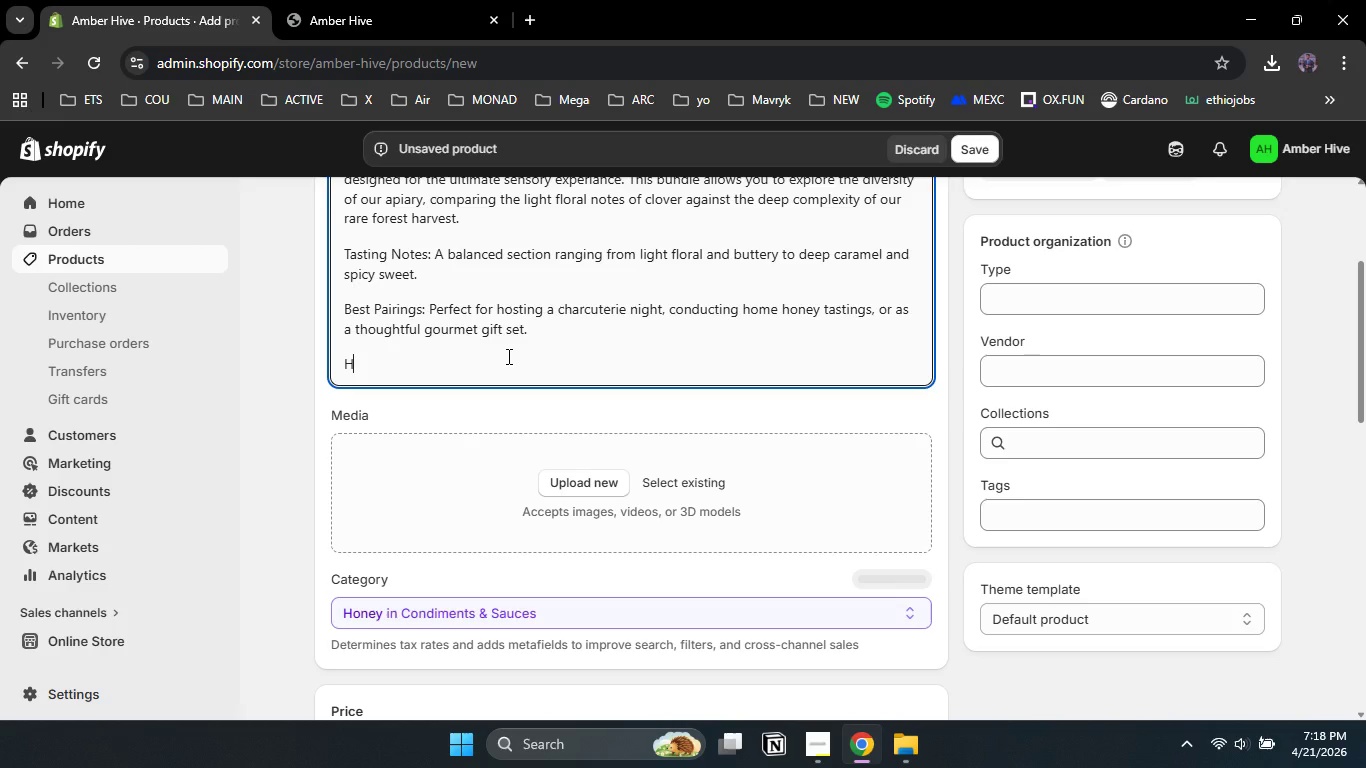 
type(Harvest Origin: Multi region ())
 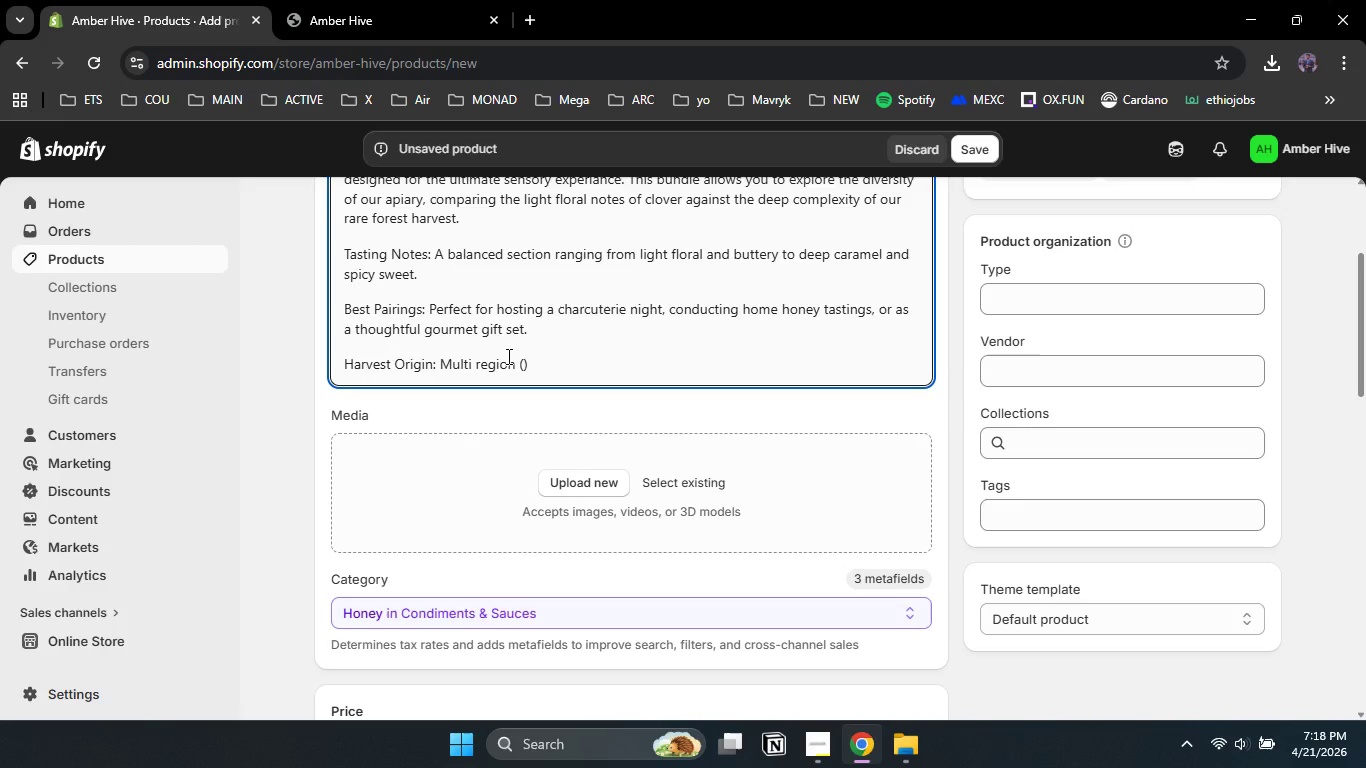 
 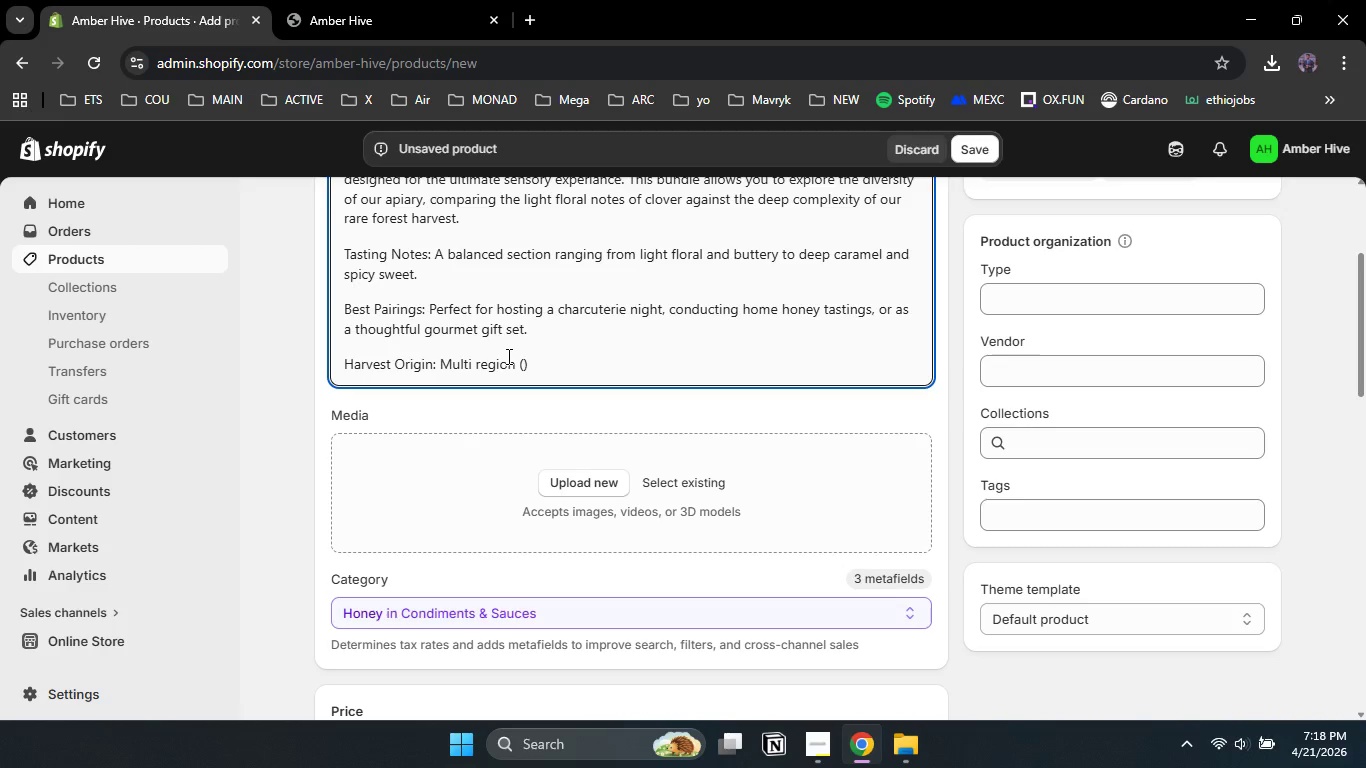 
key(ArrowLeft)
 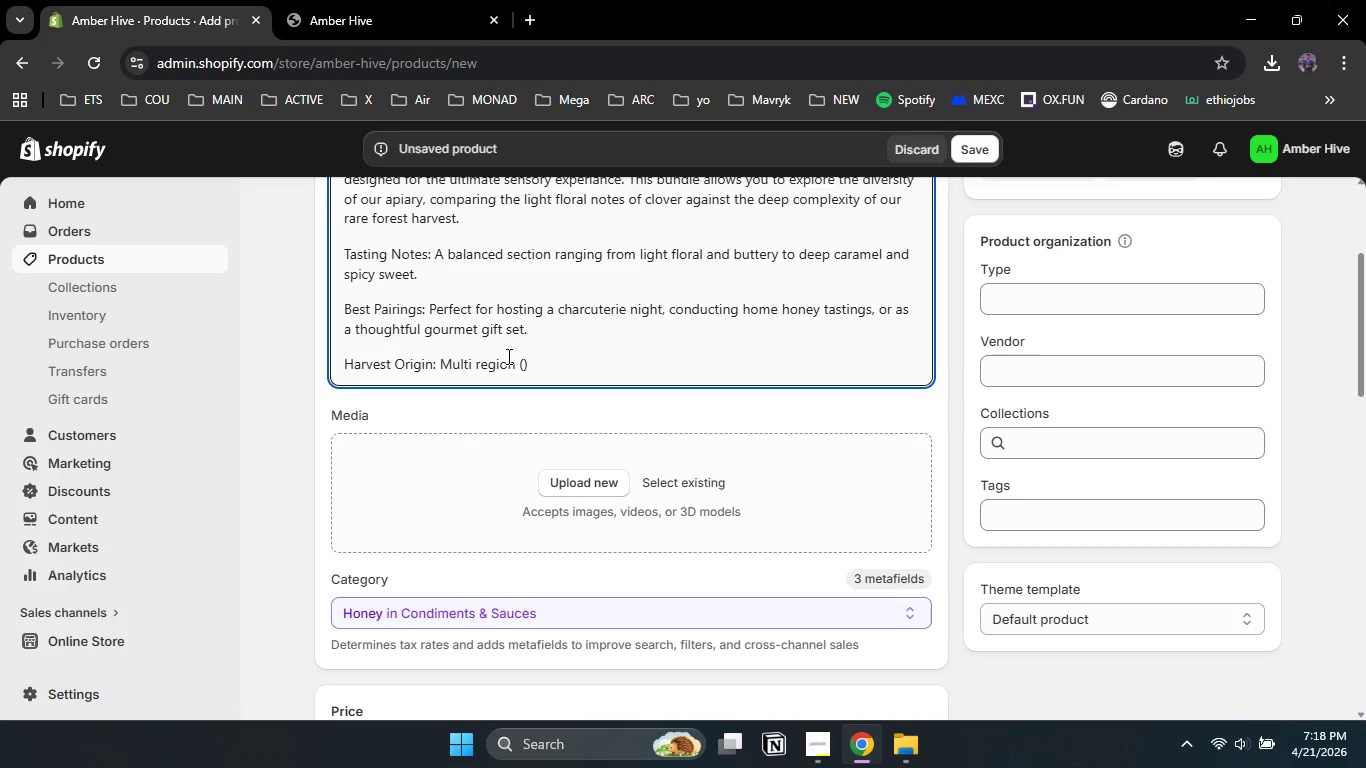 
type(Tupelo, Sourwood, and Clover)
 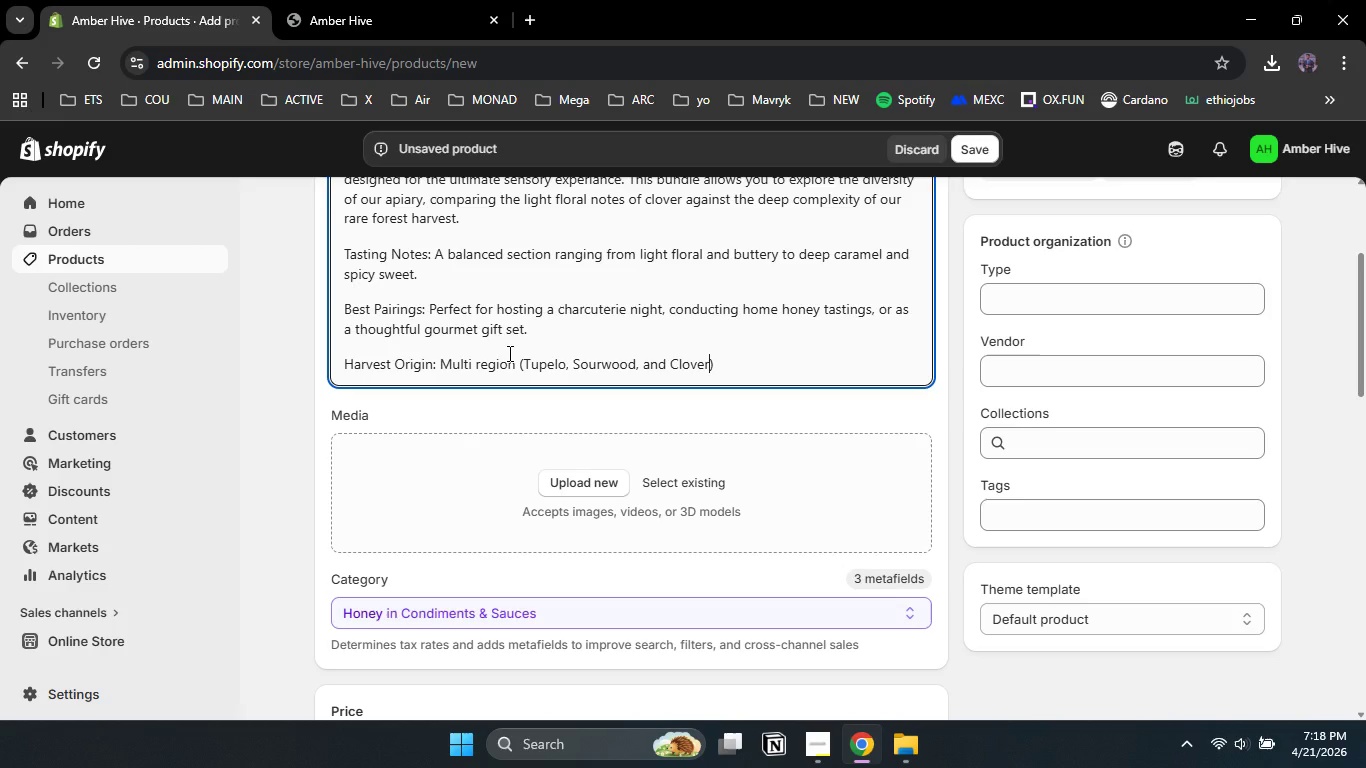 
left_click_drag(start_coordinate=[1365, 327], to_coordinate=[1365, 350])
 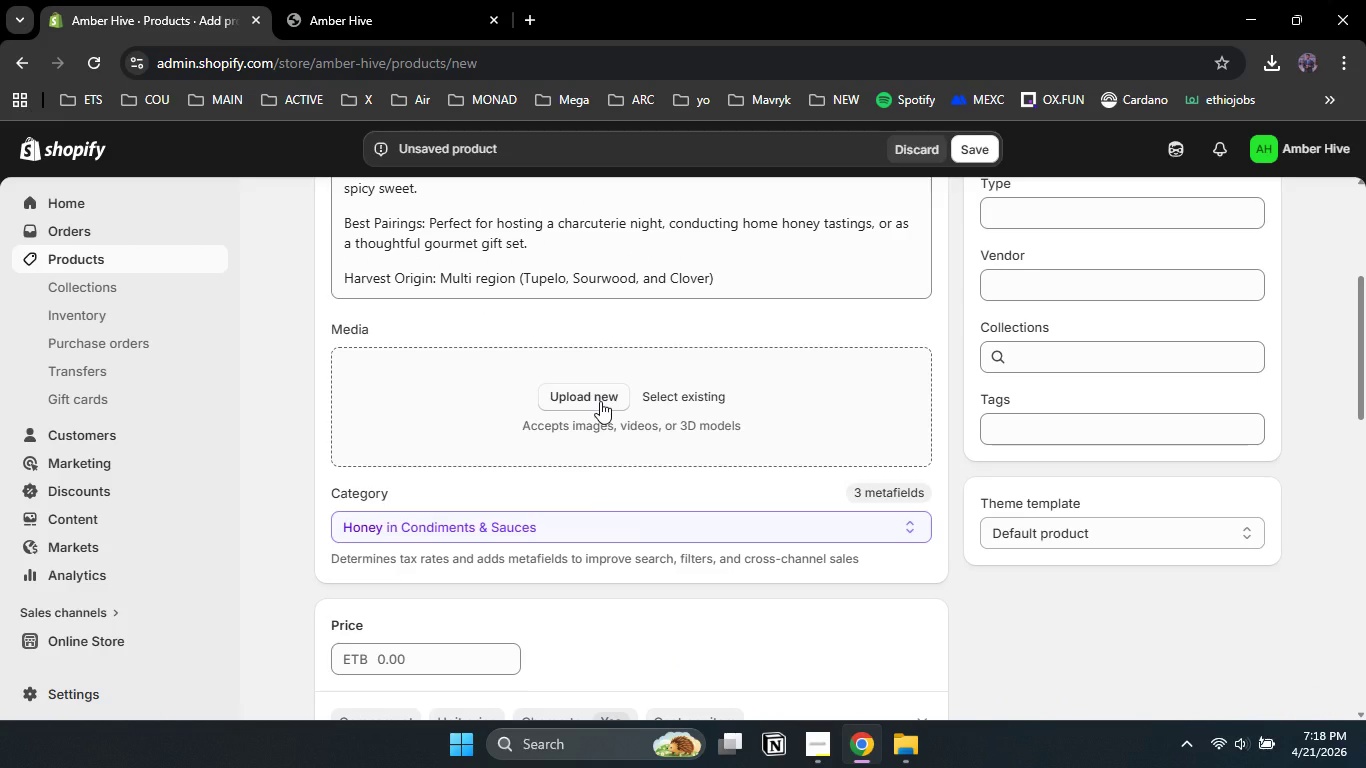 
left_click([600, 401])
 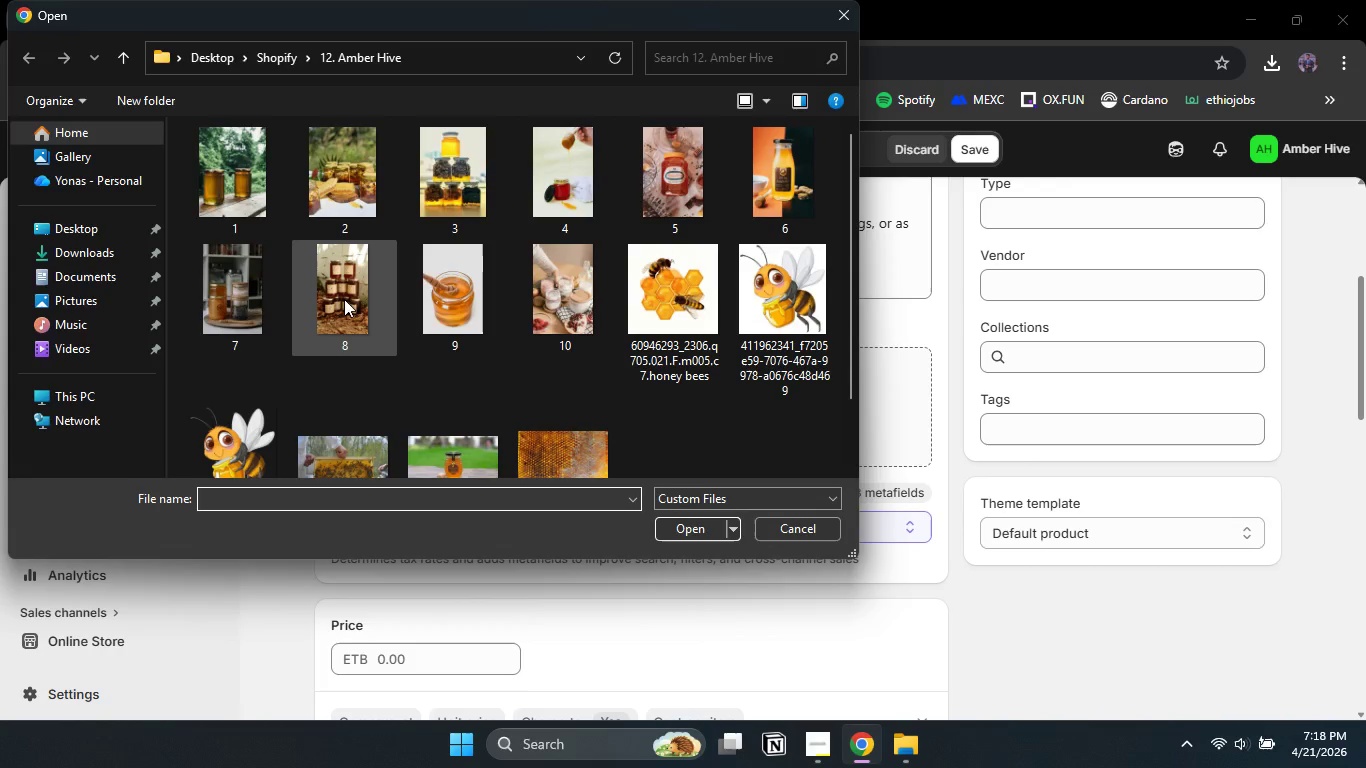 
left_click([346, 294])
 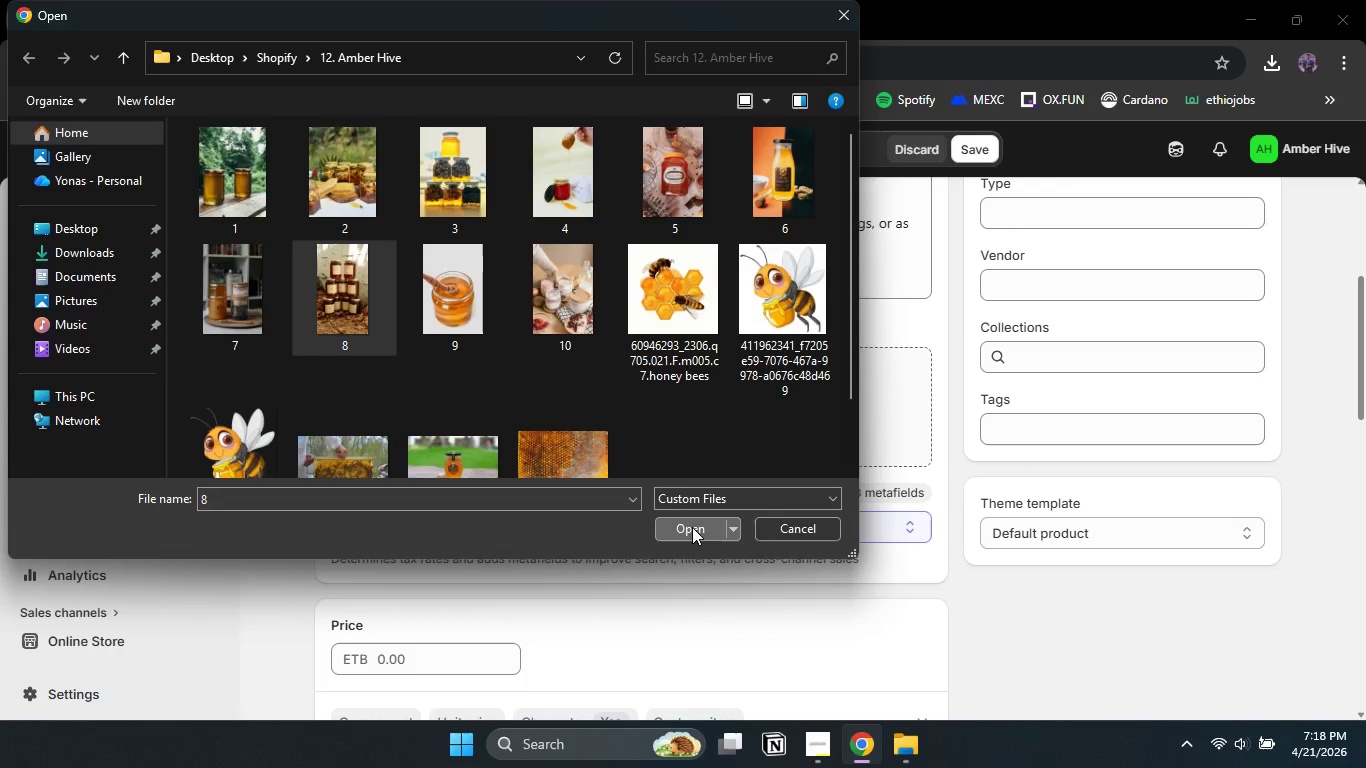 
left_click([692, 527])
 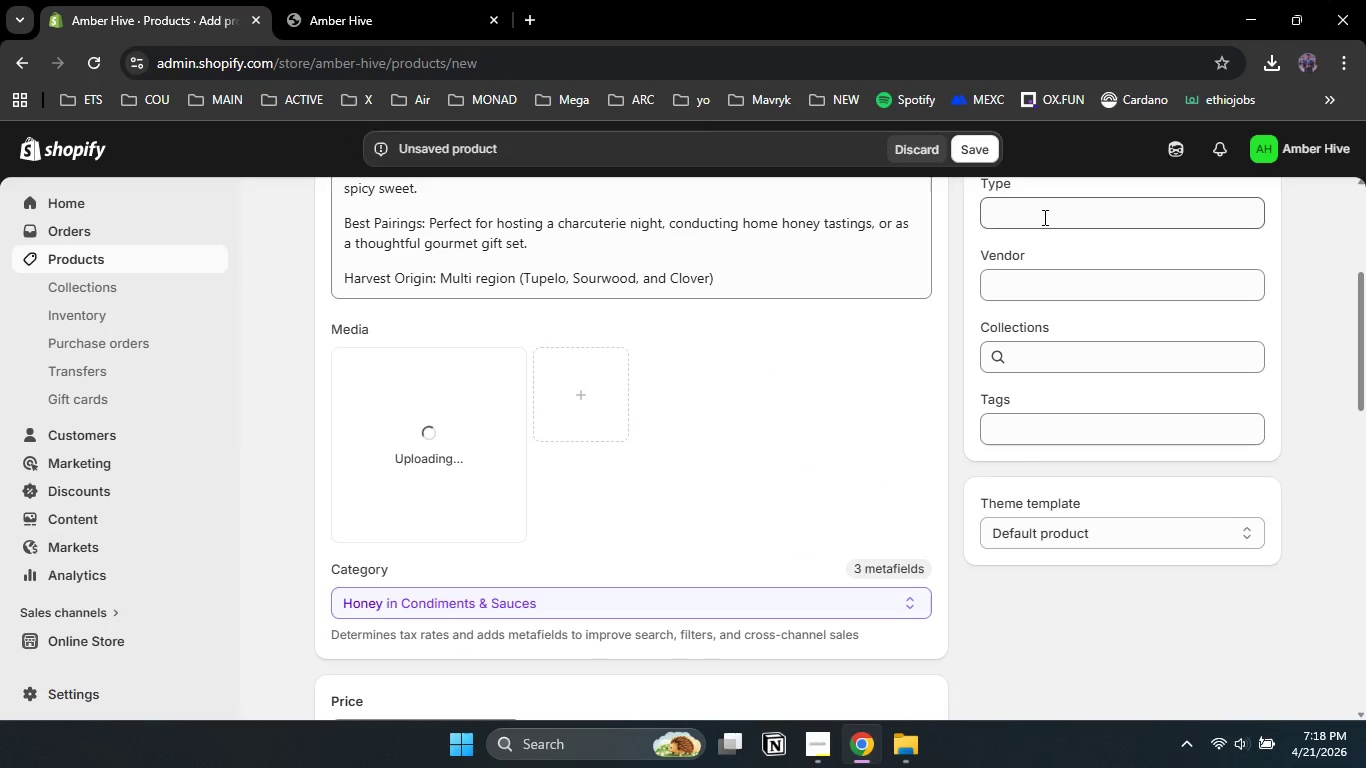 
mouse_move([1066, 225])
 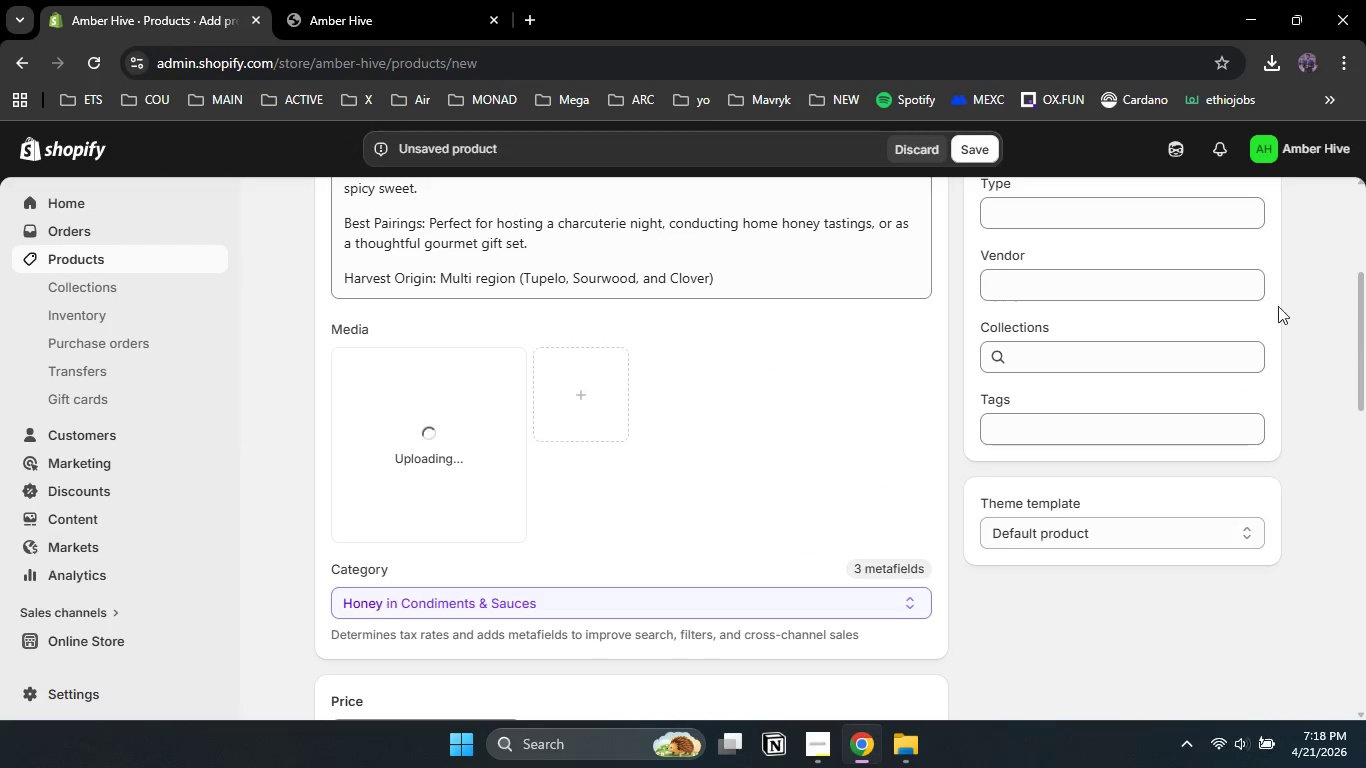 
left_click([1360, 336])
 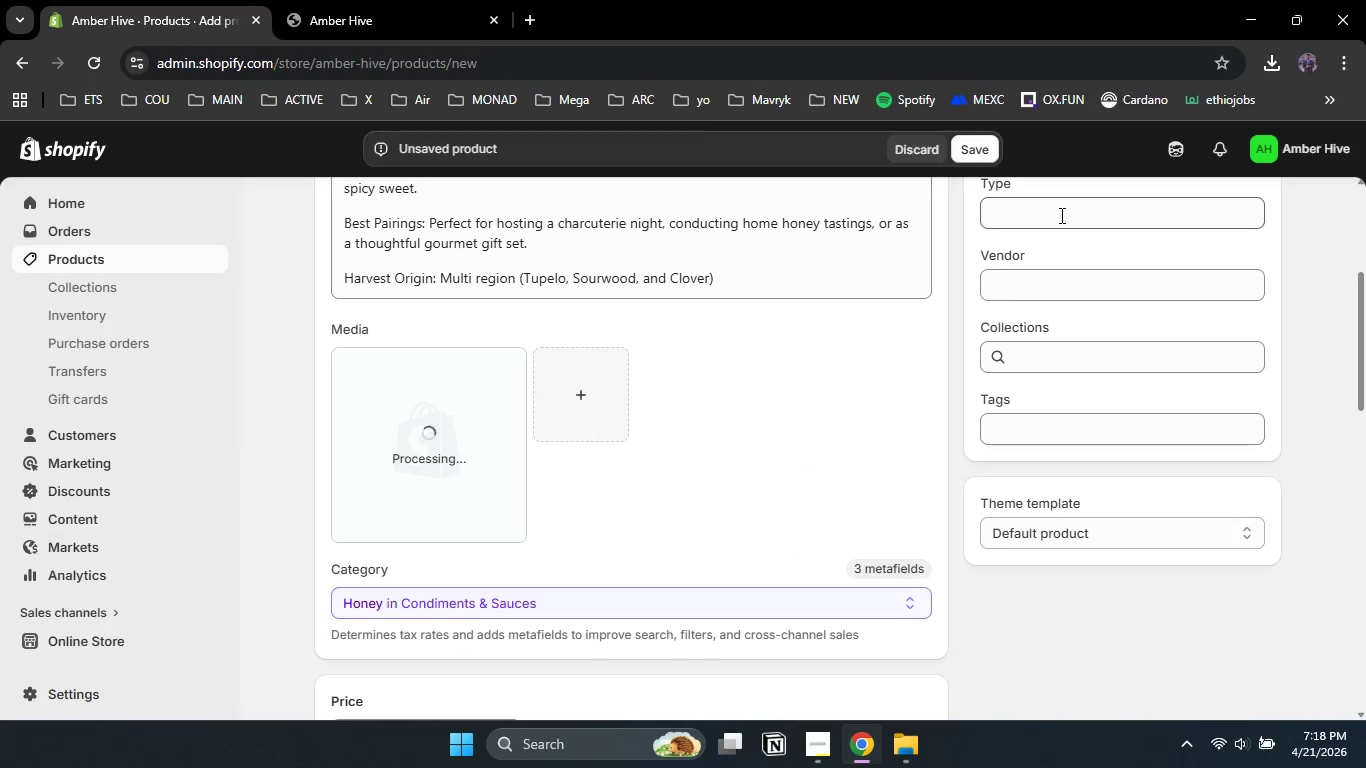 
left_click([1060, 215])
 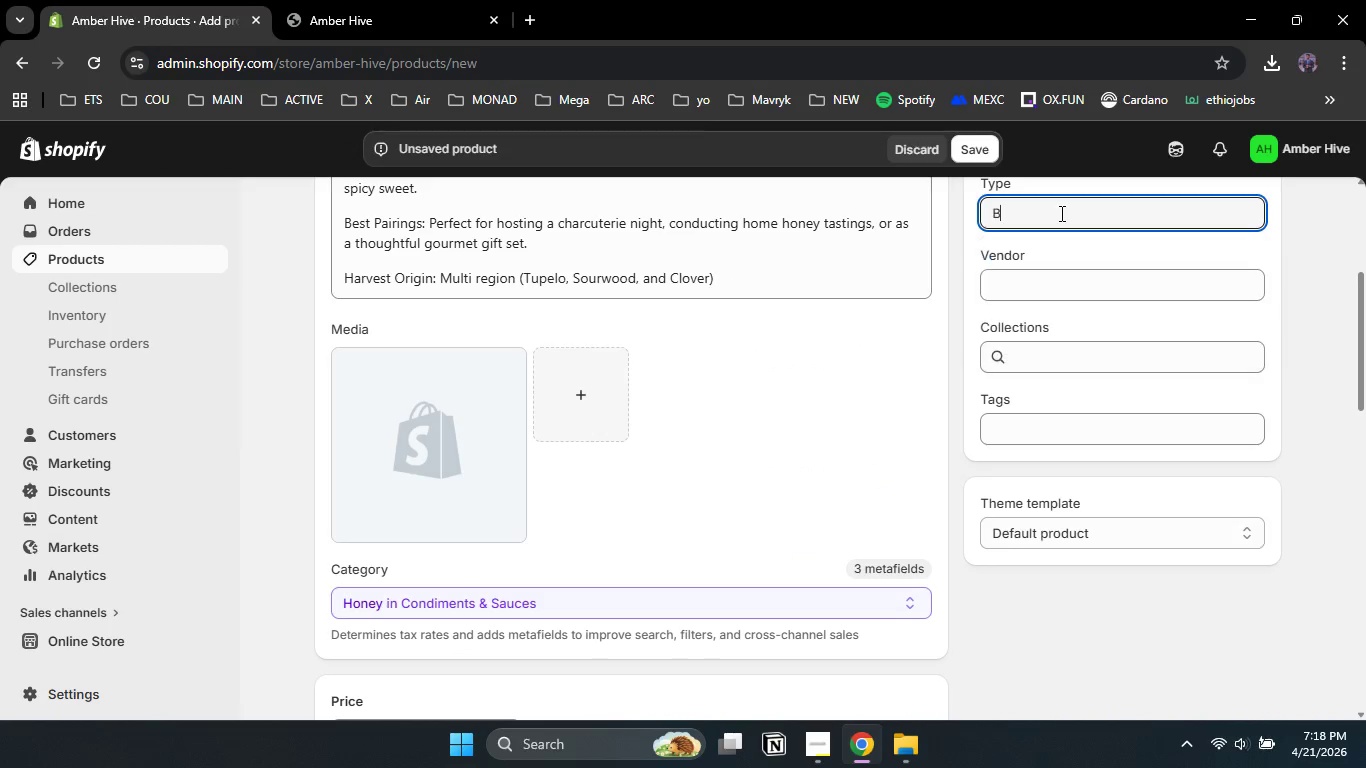 
type(B)
key(Backspace)
key(Backspace)
type(honey Honey Bundle)
 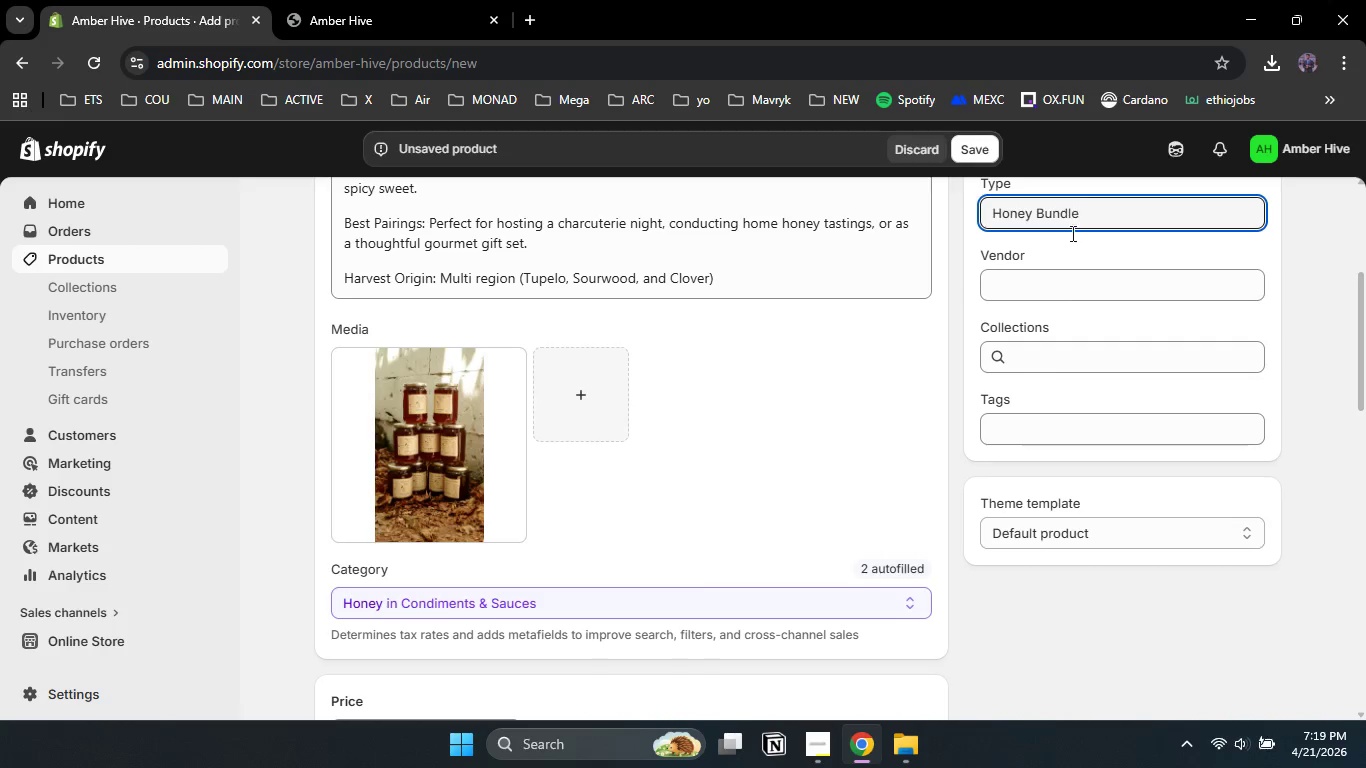 
left_click([1063, 280])
 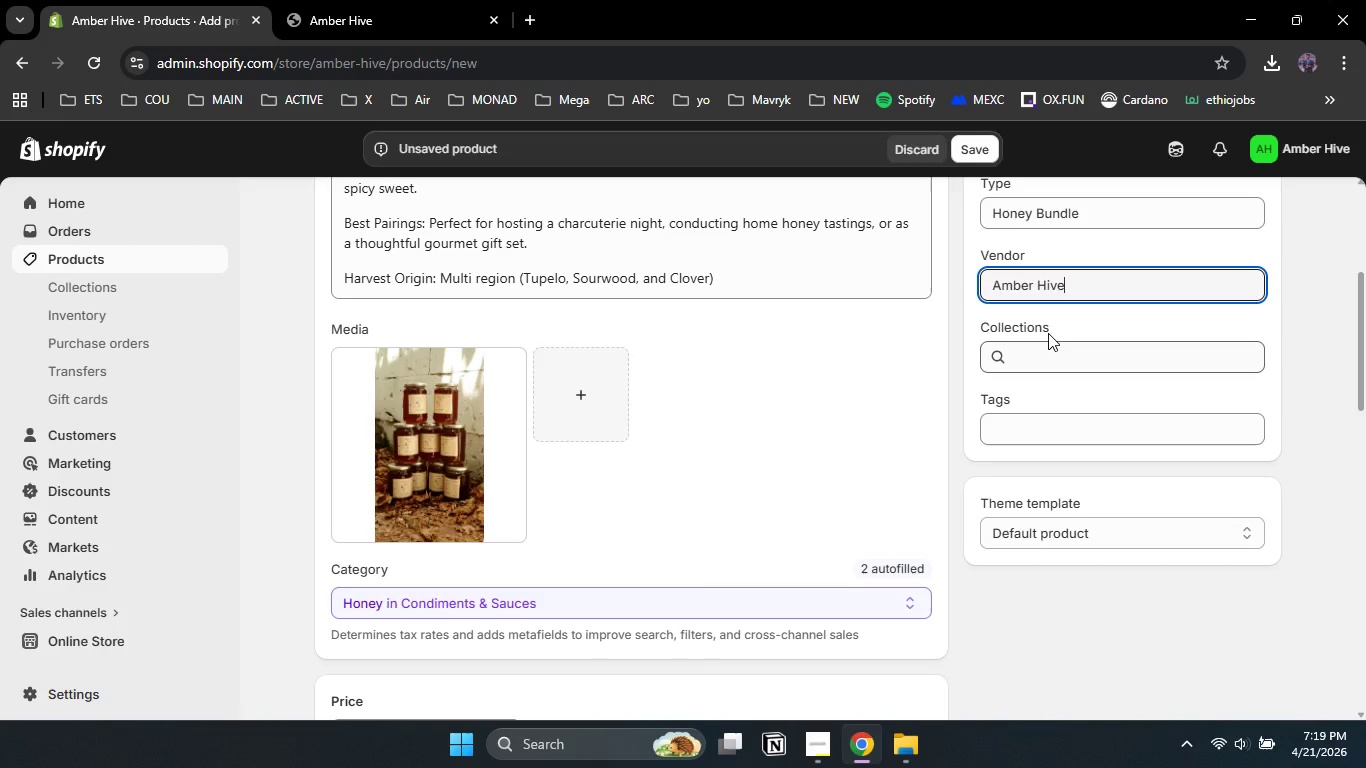 
left_click([1048, 333])
 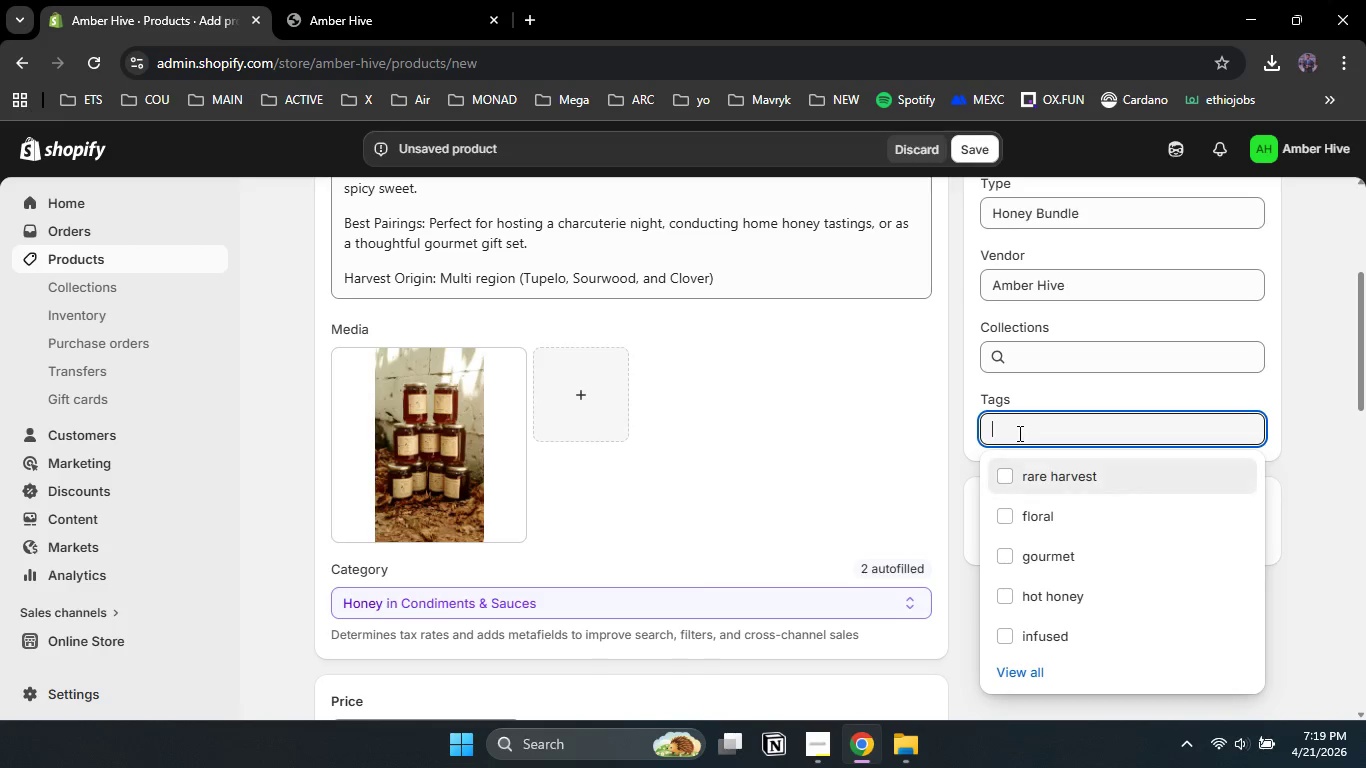 
left_click([1018, 433])
 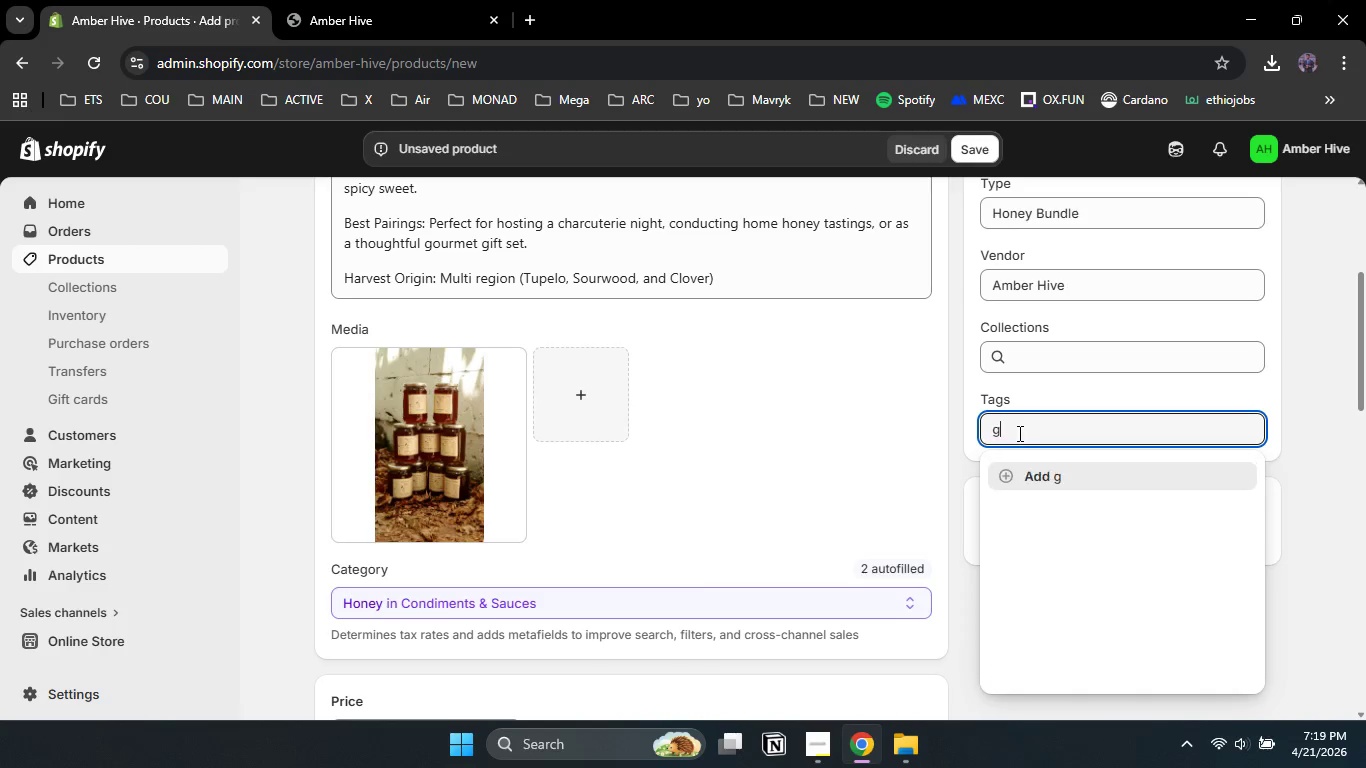 
type(gi)
key(Backspace)
key(Backspace)
type(bundle)
 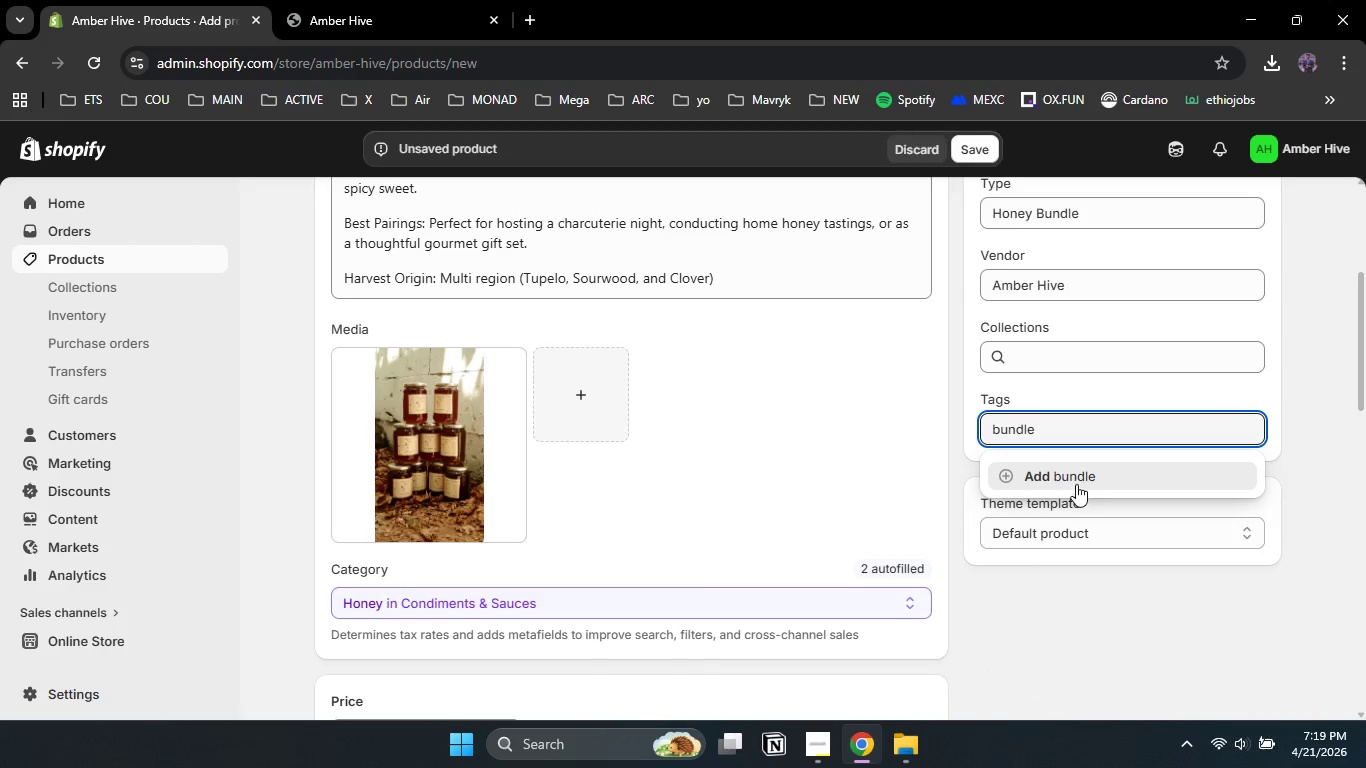 
mouse_move([1074, 489])
 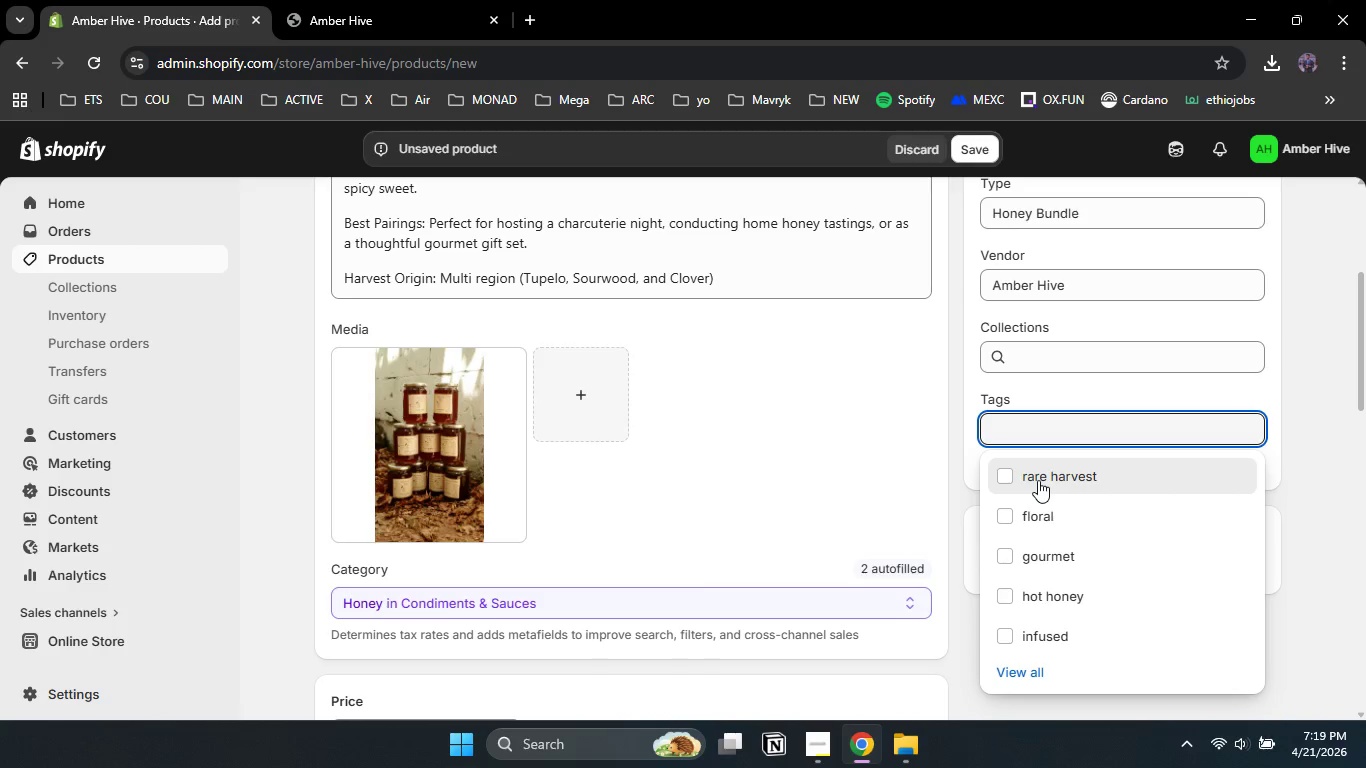 
left_click([1038, 480])
 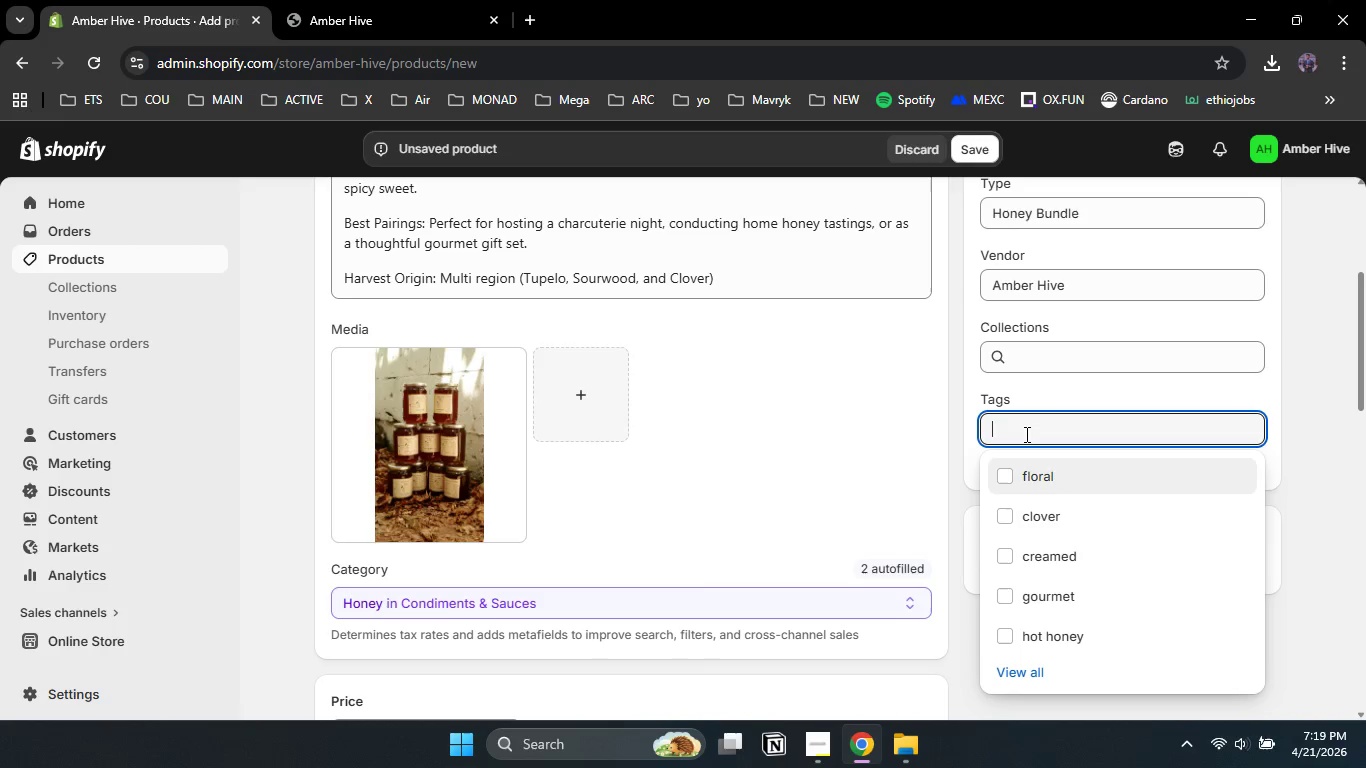 
left_click([1025, 435])
 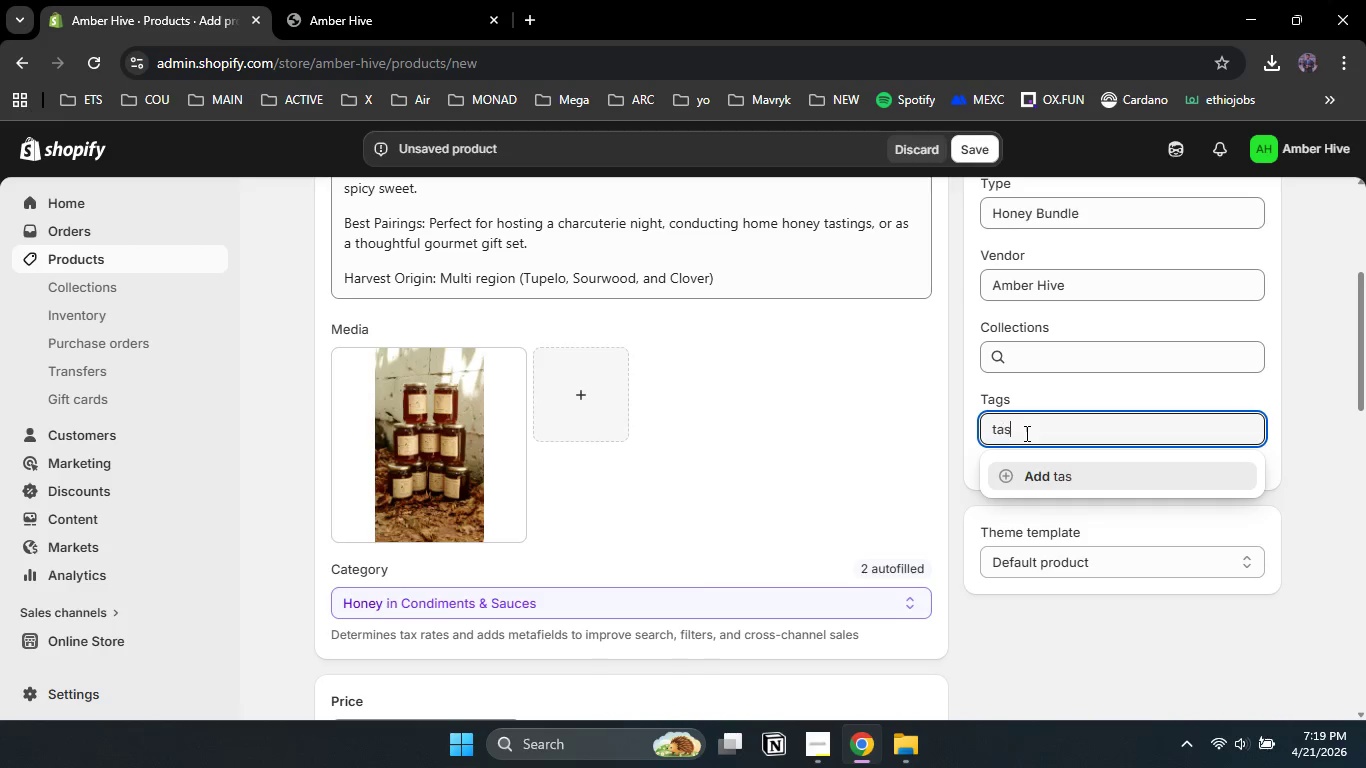 
type(tast)
key(Backspace)
type(s)
key(Backspace)
type(ting)
 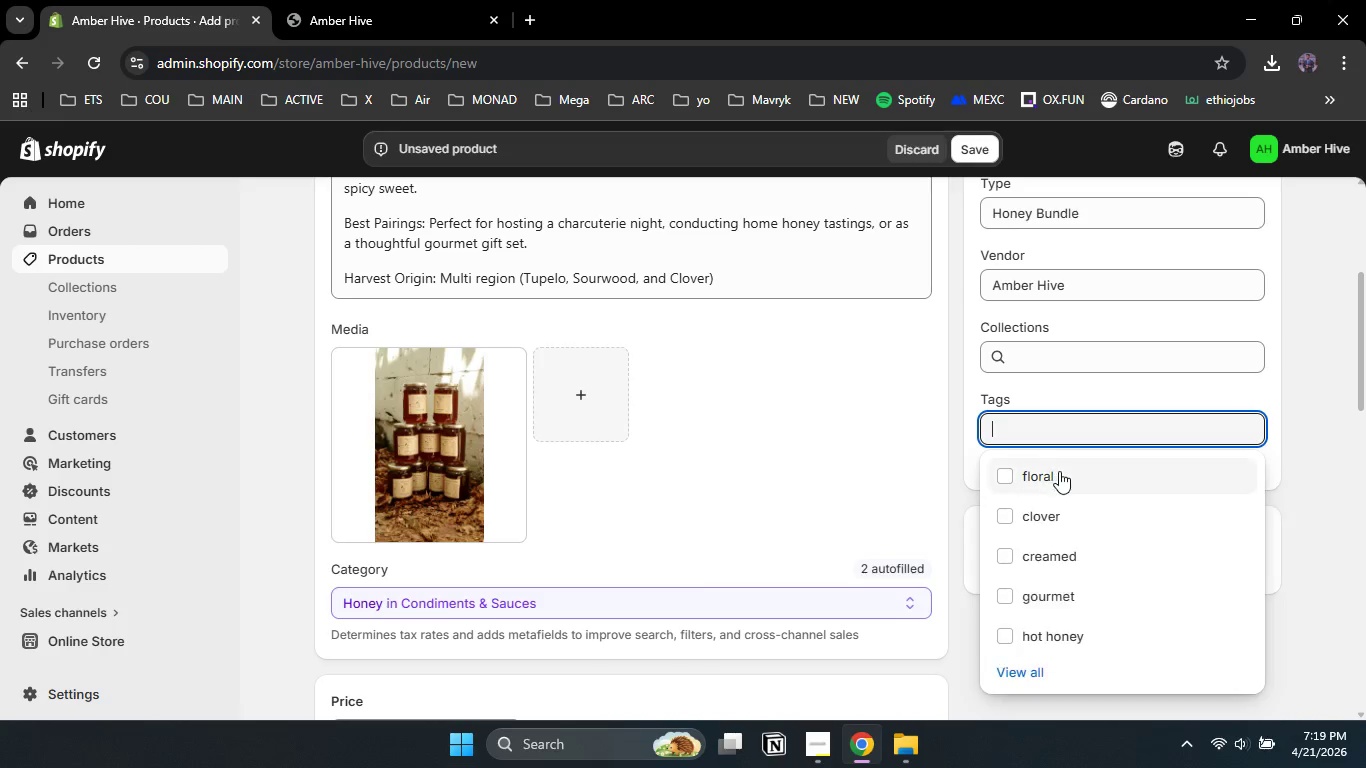 
left_click([1055, 471])
 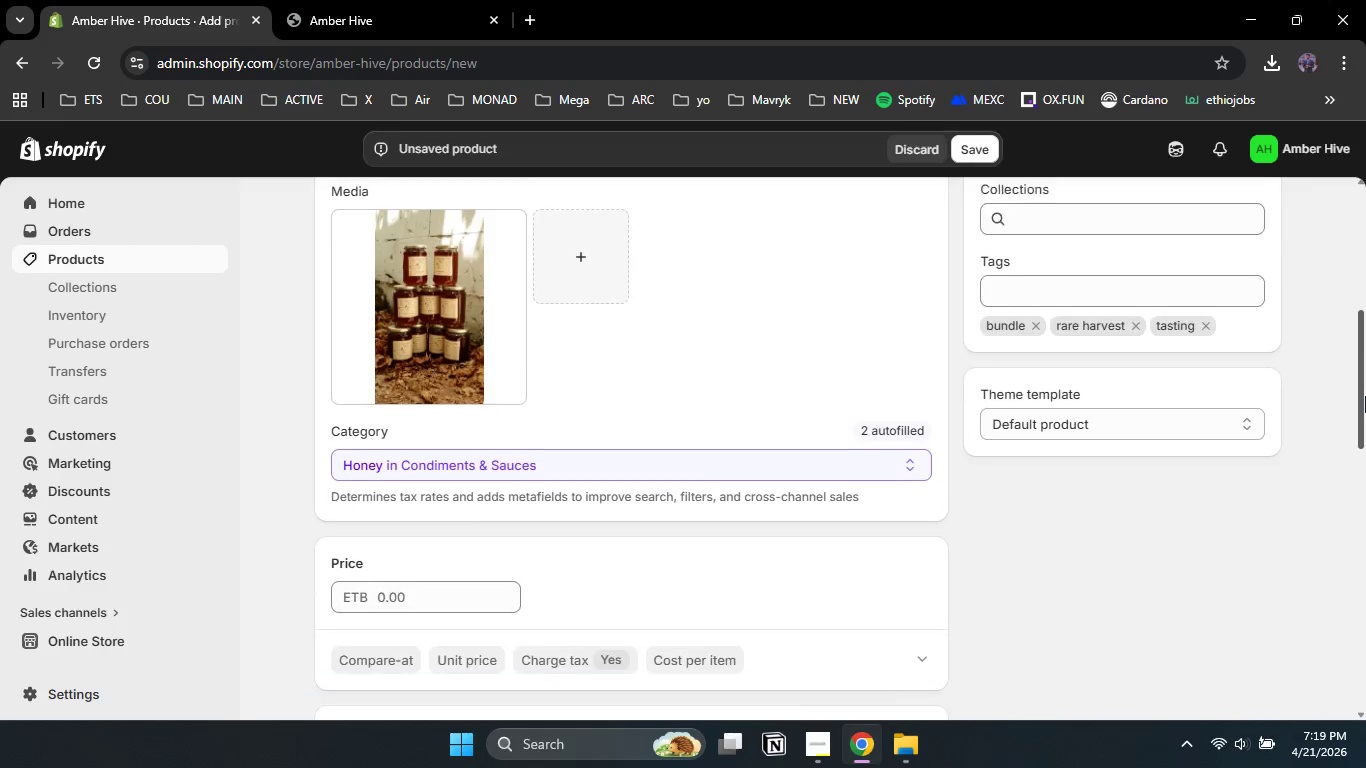 
left_click_drag(start_coordinate=[1365, 353], to_coordinate=[1362, 629])
 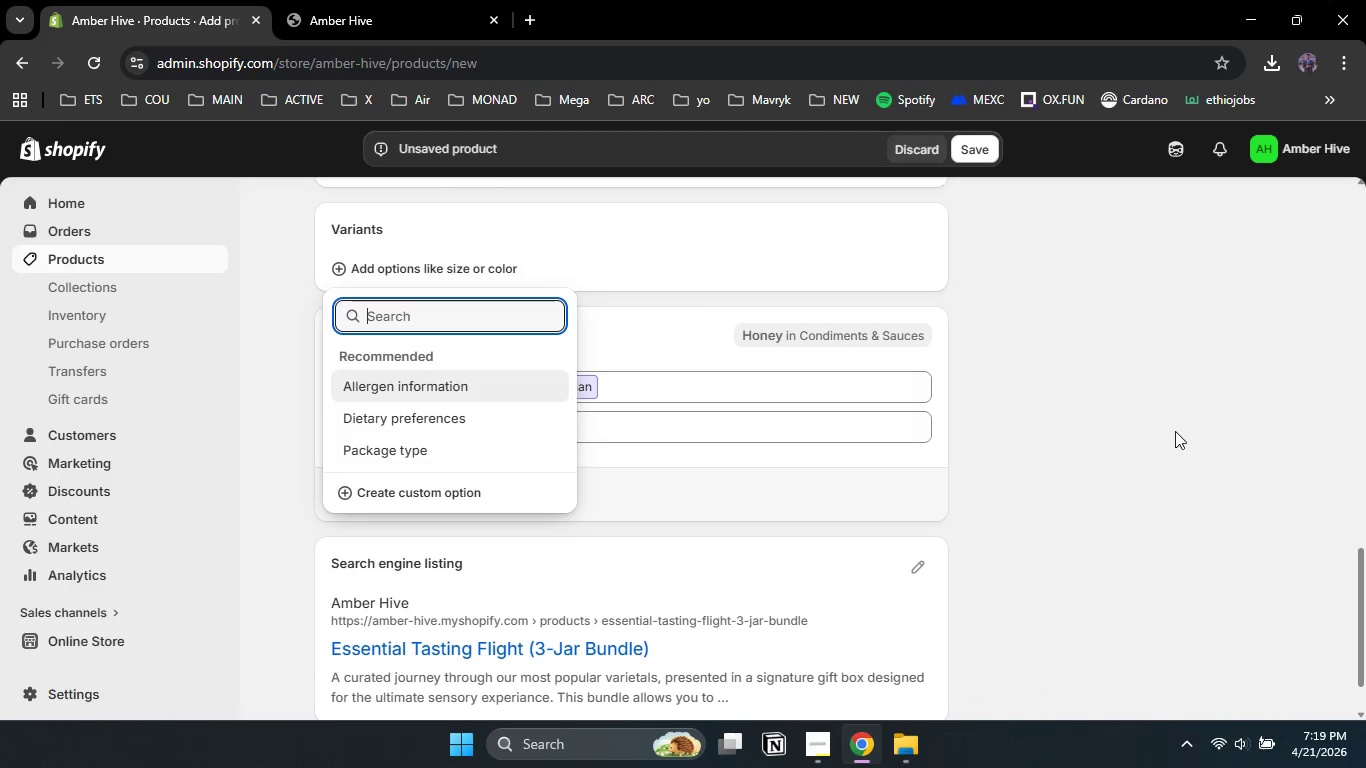 
left_click([425, 280])
 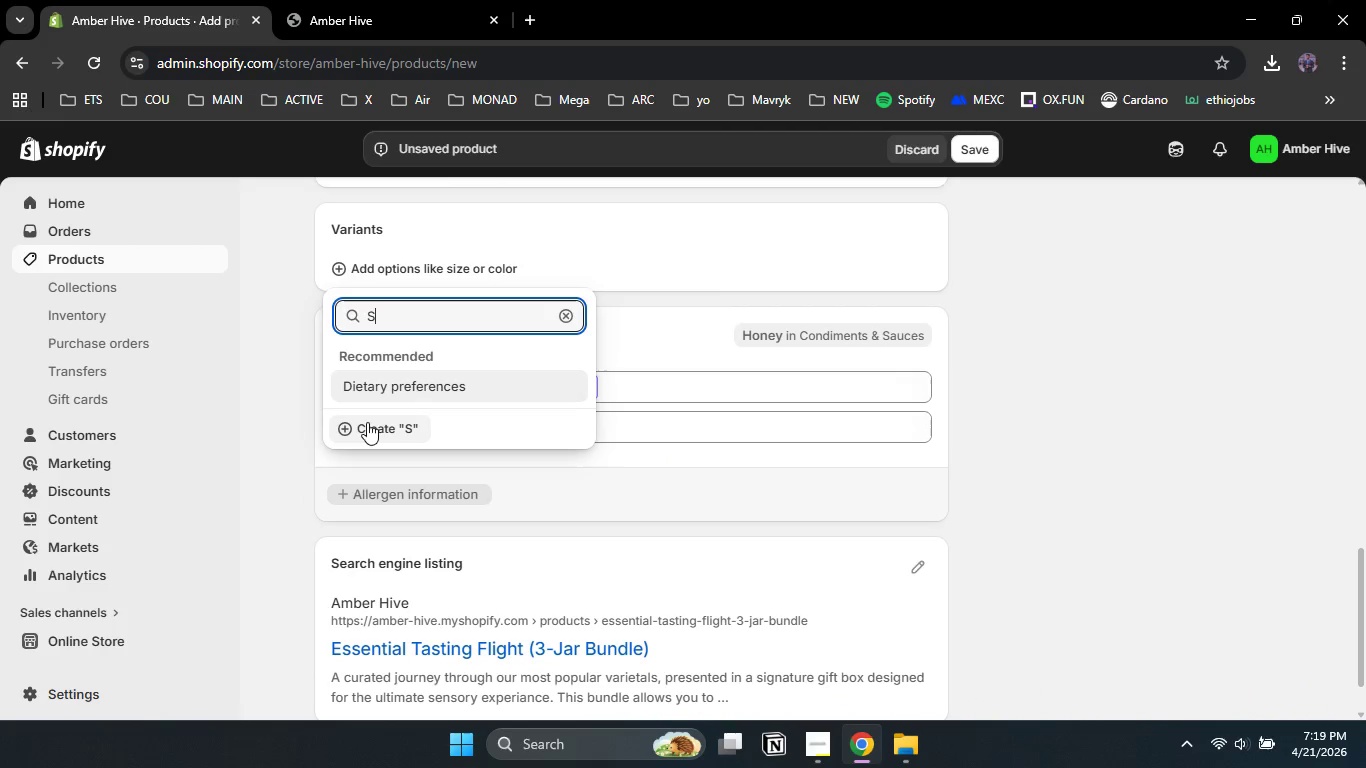 
type(Size)
 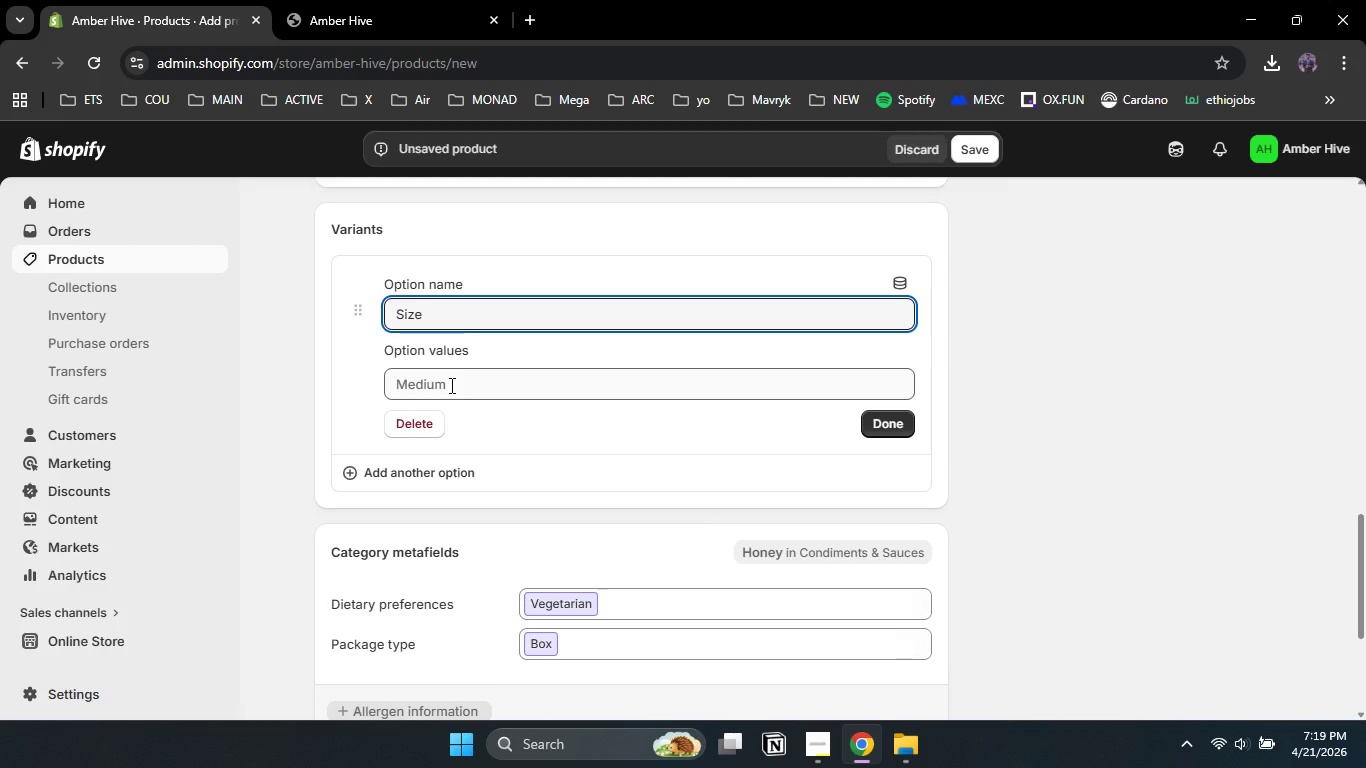 
wait(8.55)
 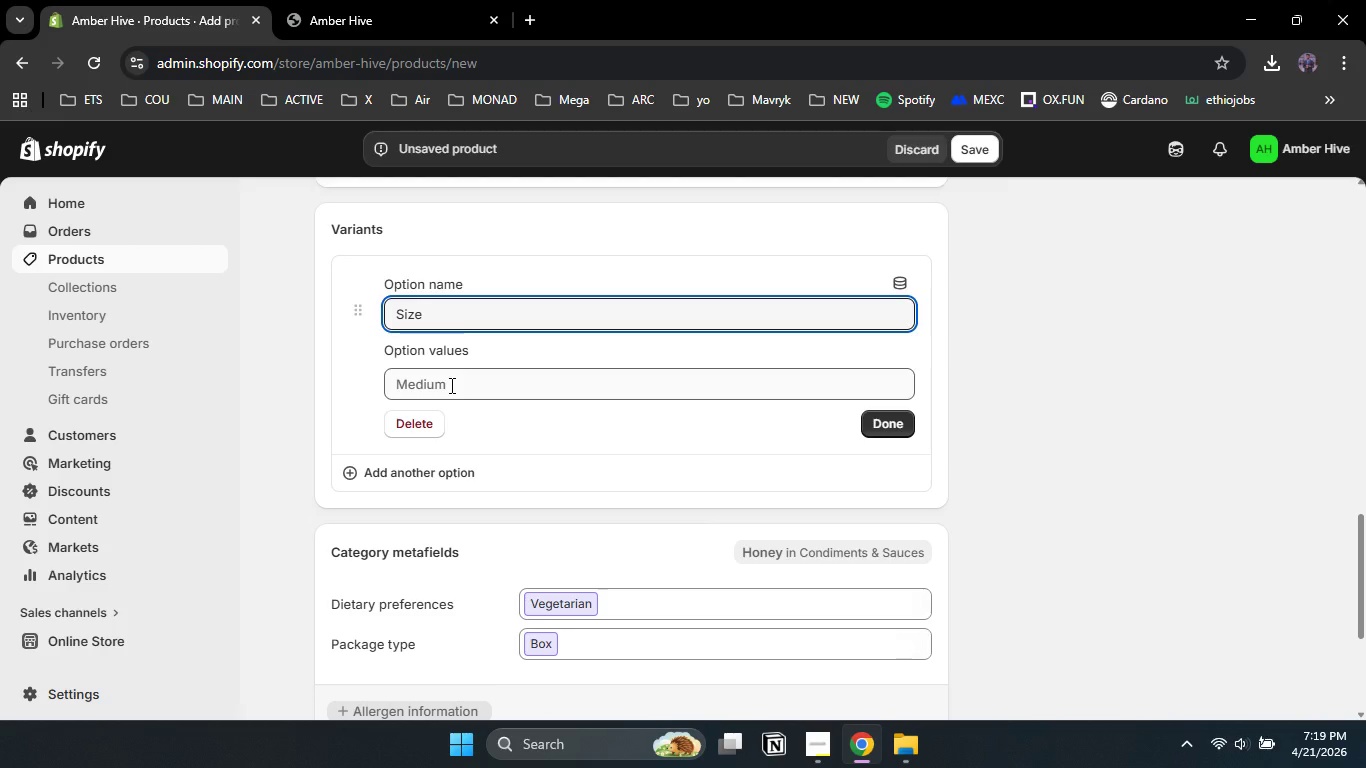 
left_click([439, 415])
 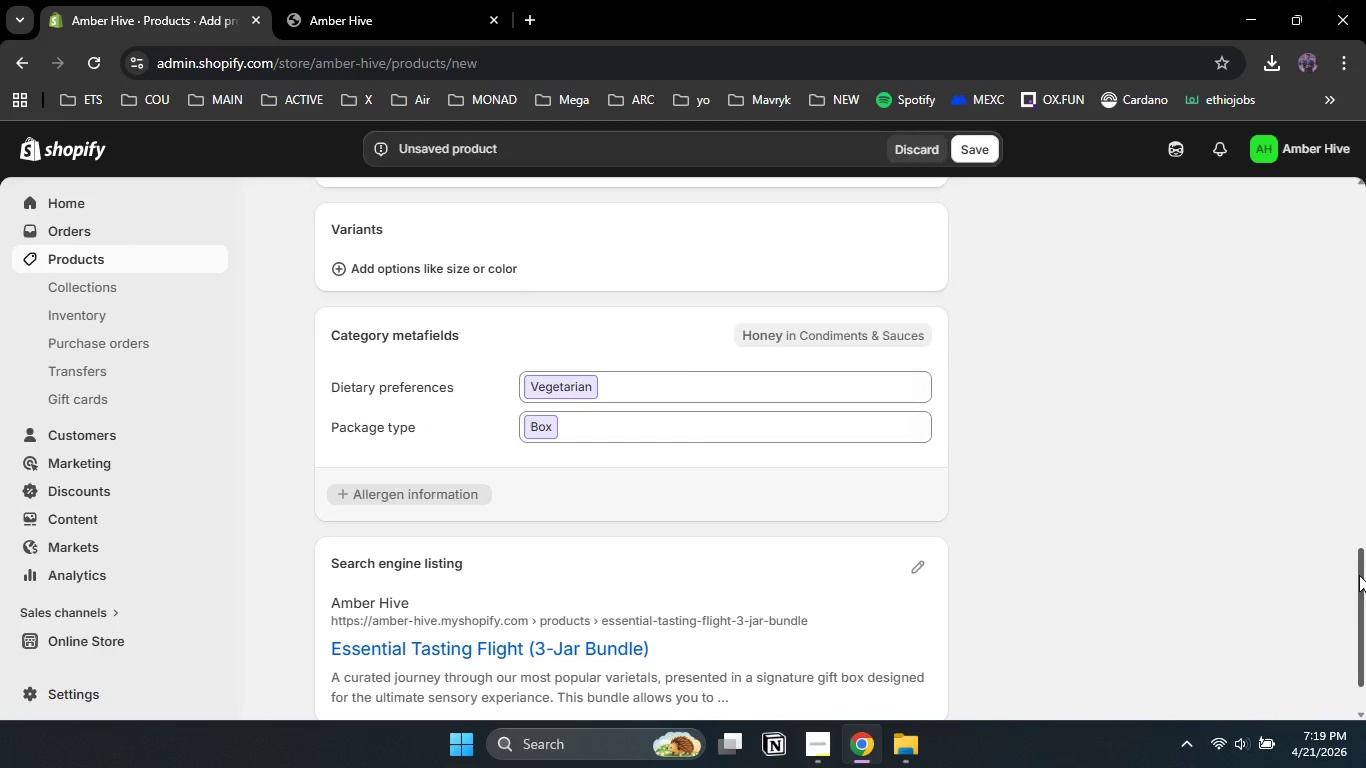 
left_click_drag(start_coordinate=[1359, 575], to_coordinate=[1365, 432])
 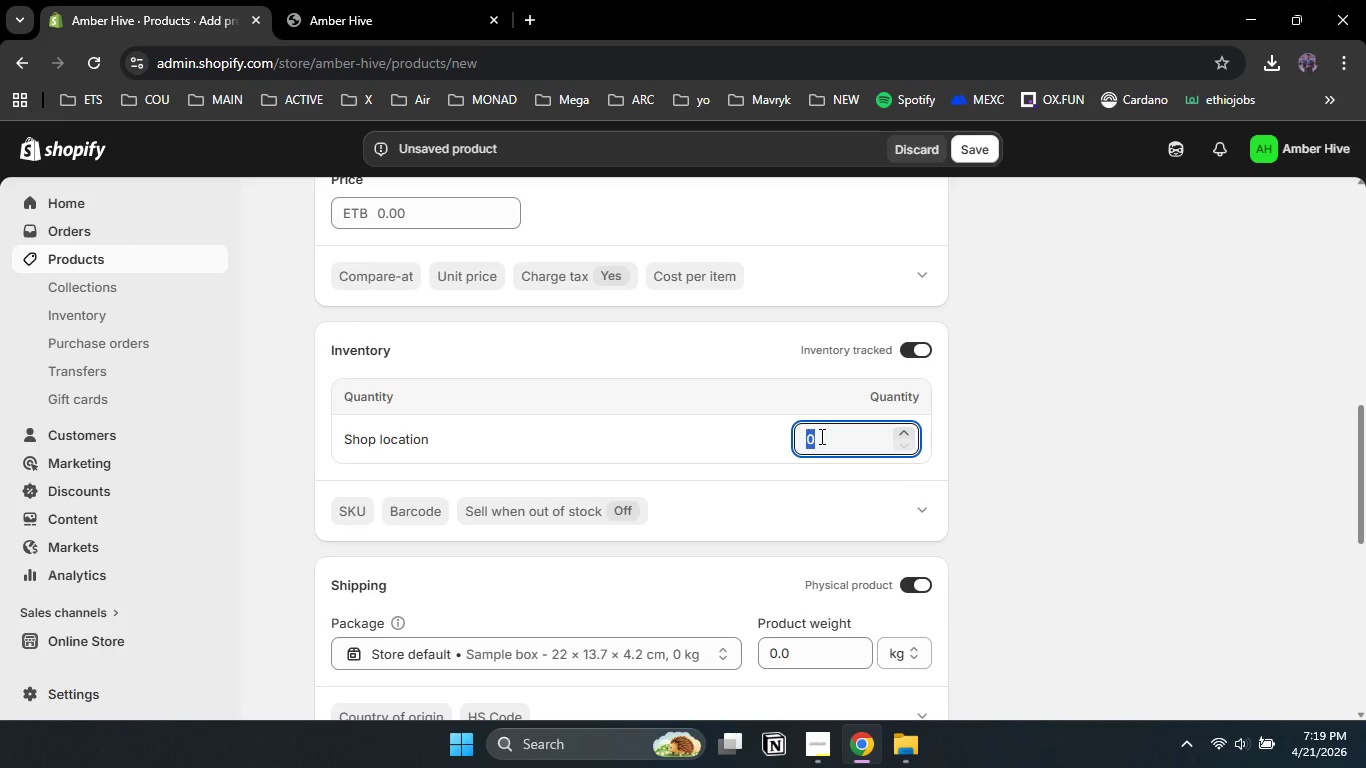 
left_click([820, 436])
 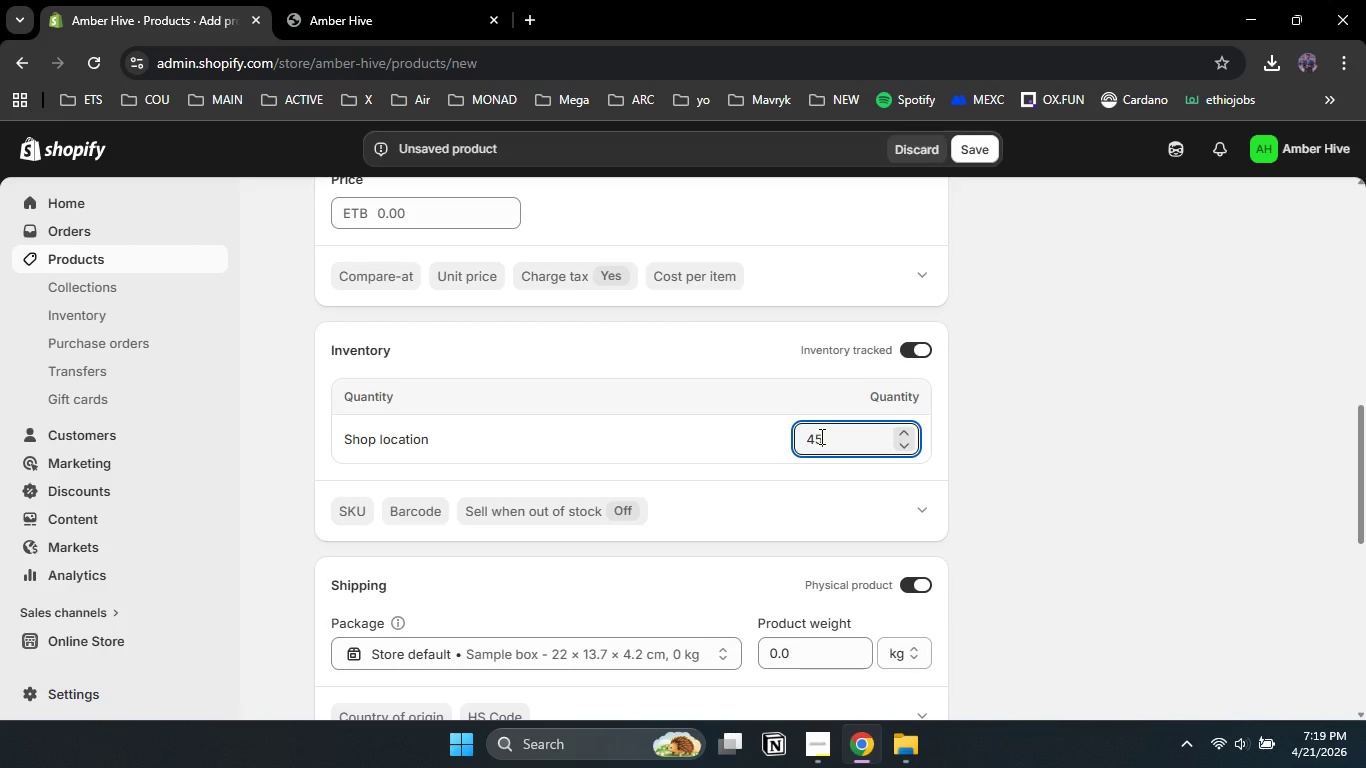 
key(Numpad4)
 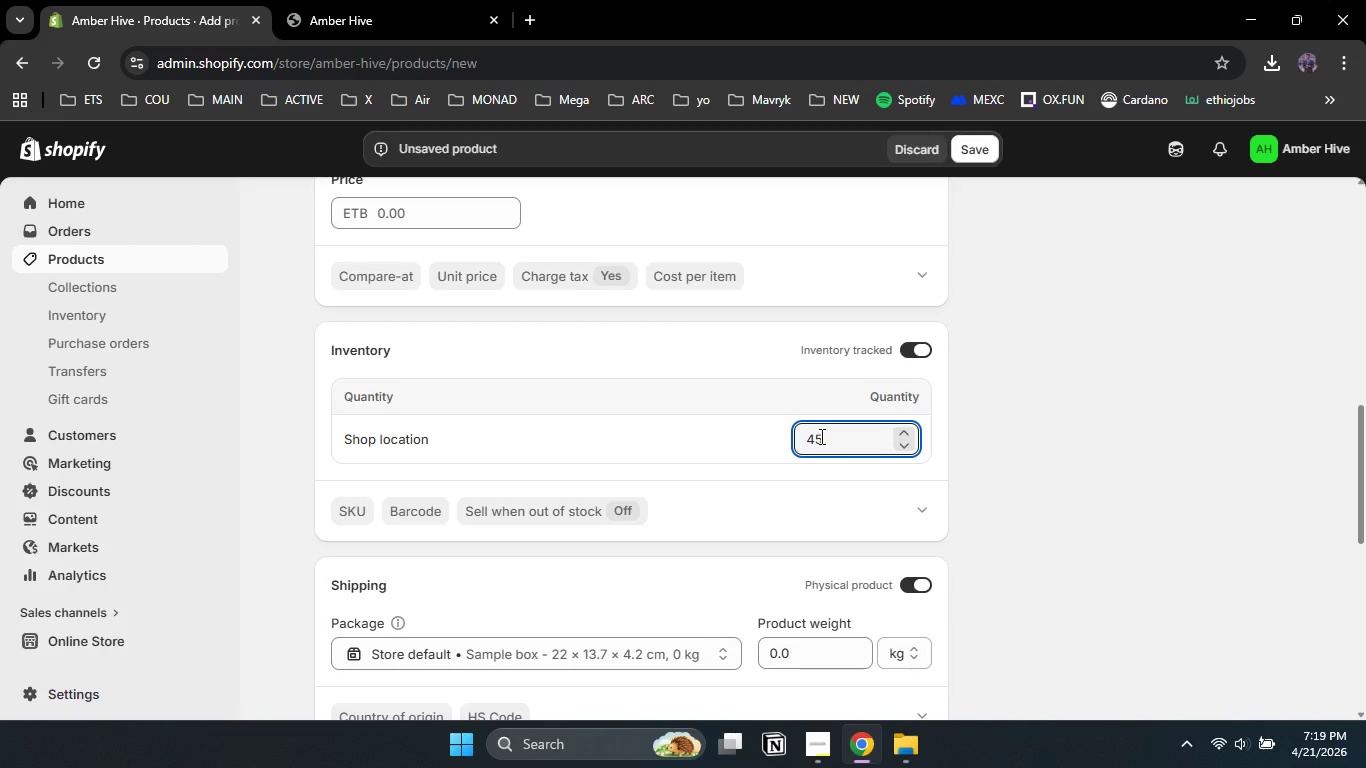 
key(Numpad5)
 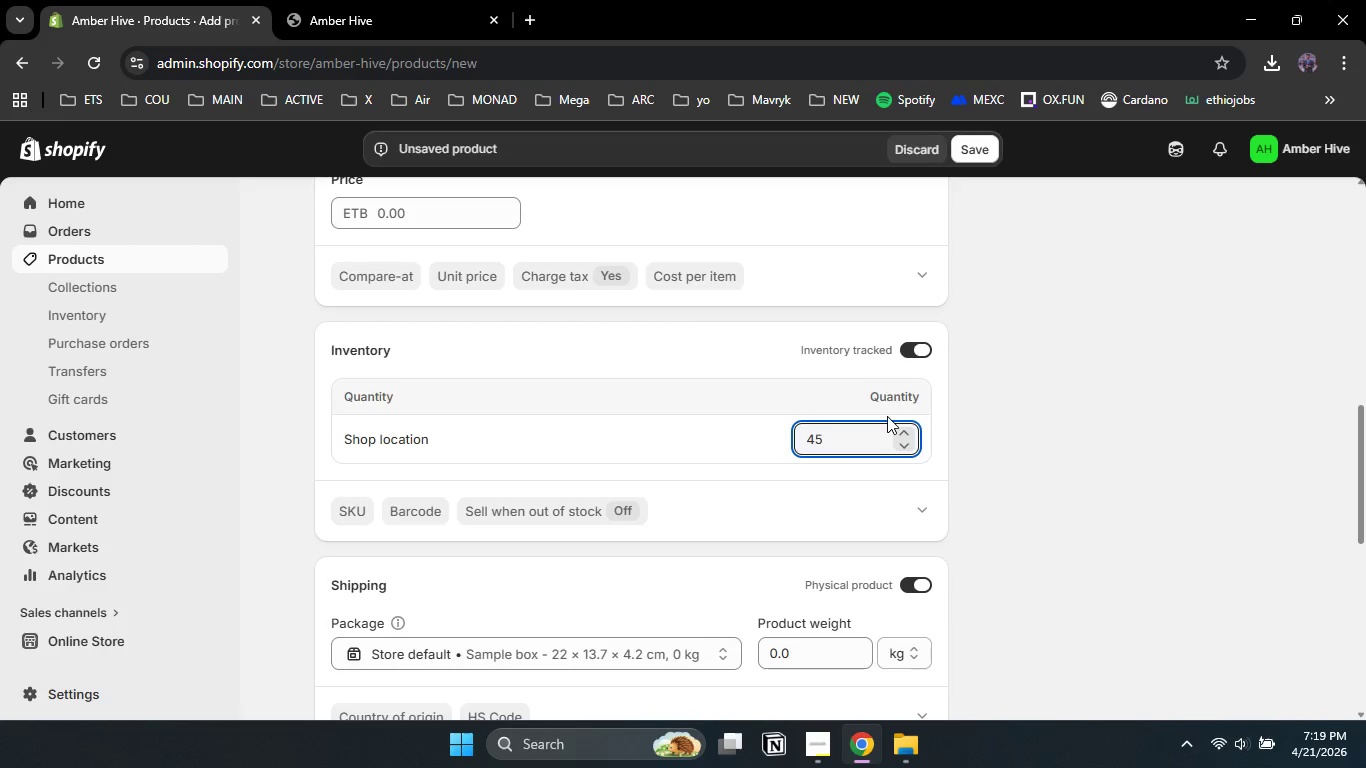 
key(Backspace)
 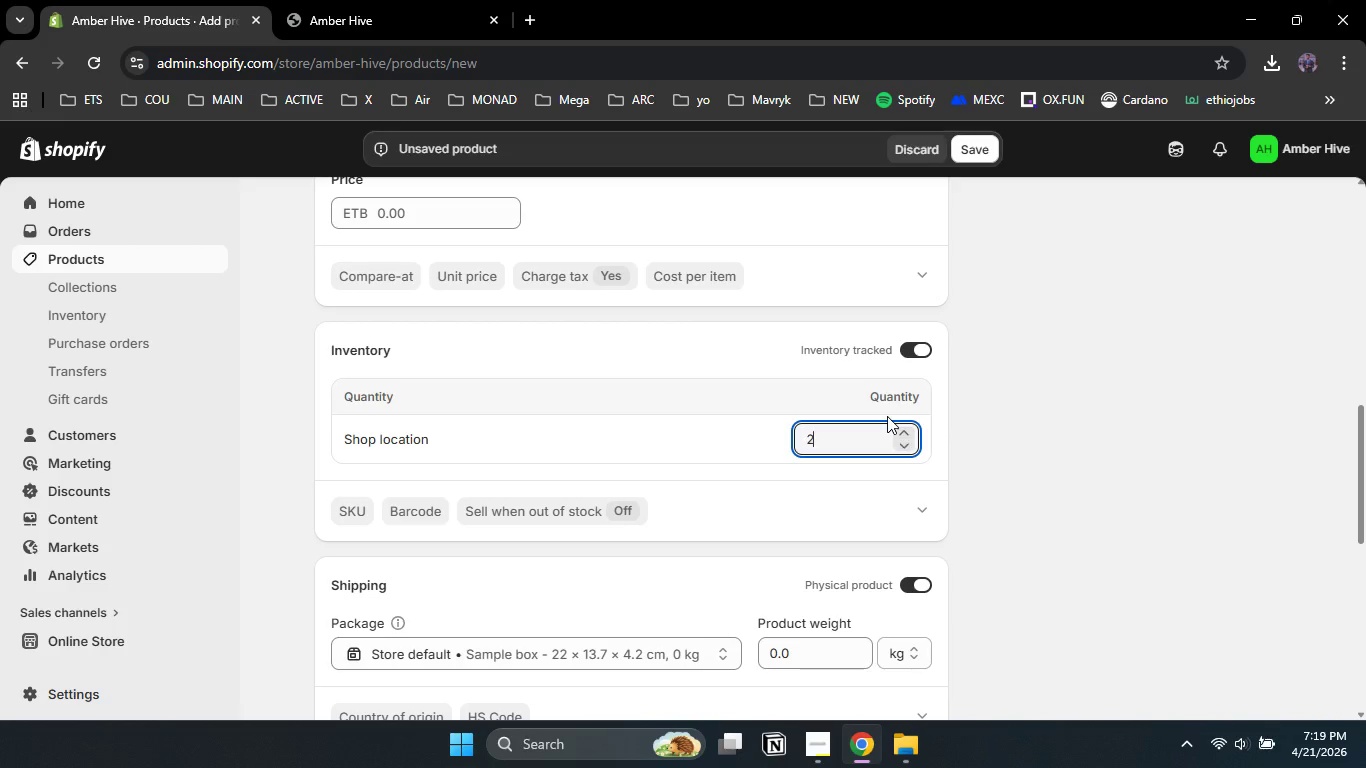 
key(Backspace)
 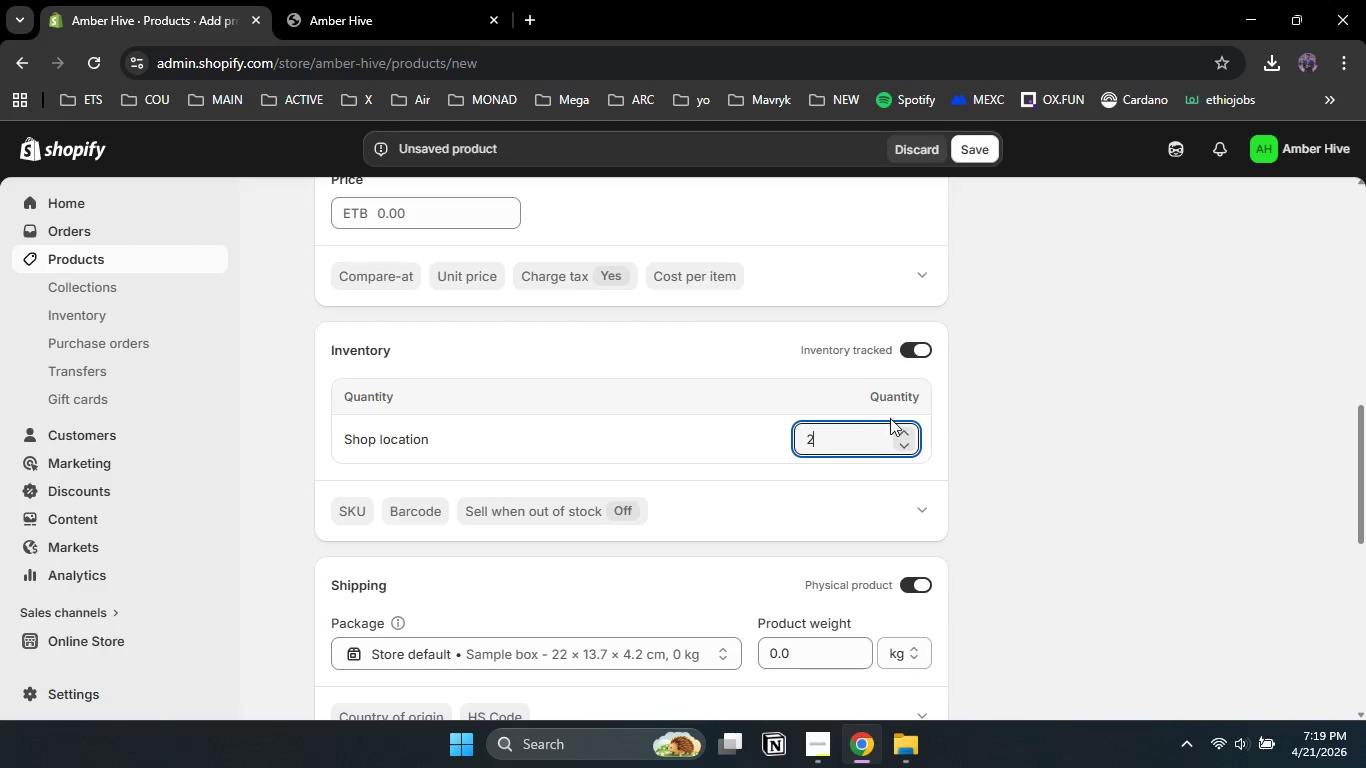 
key(Backspace)
 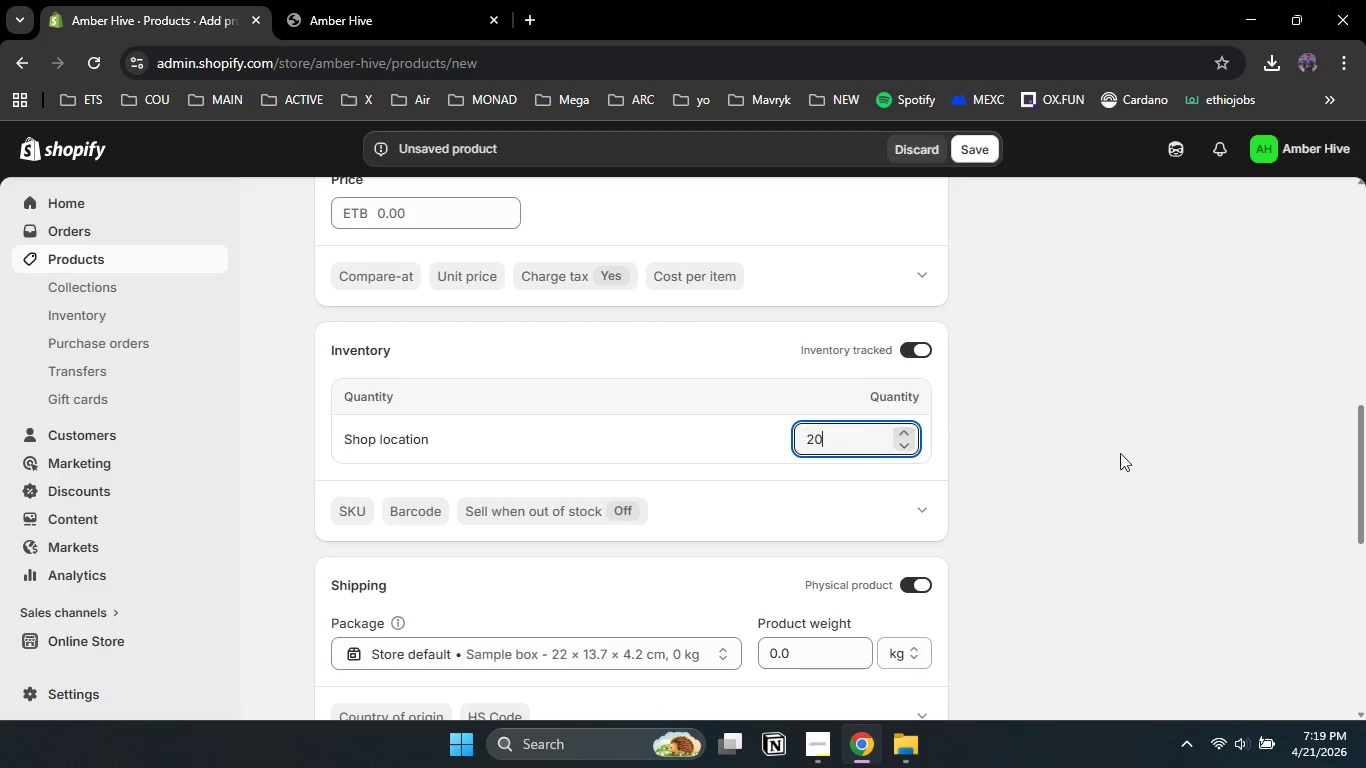 
key(Numpad2)
 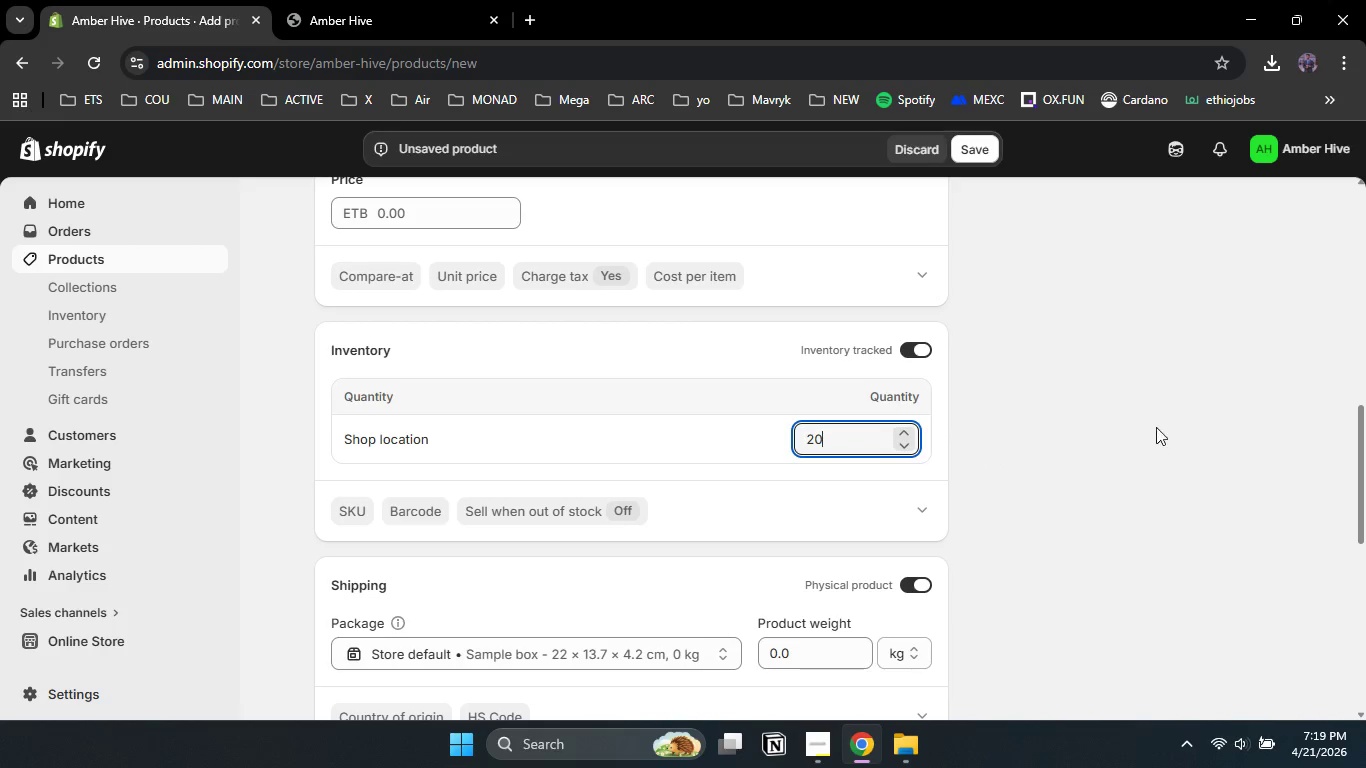 
key(Numpad0)
 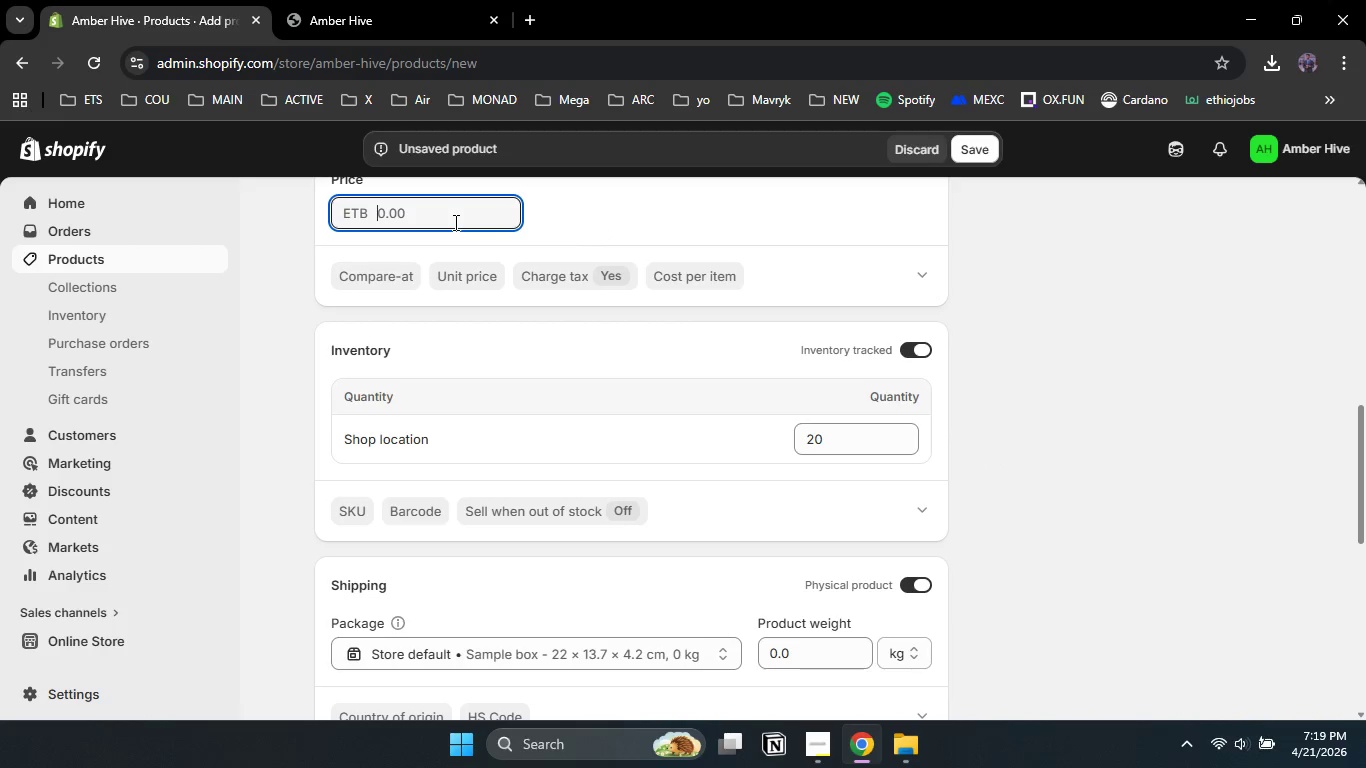 
left_click([454, 222])
 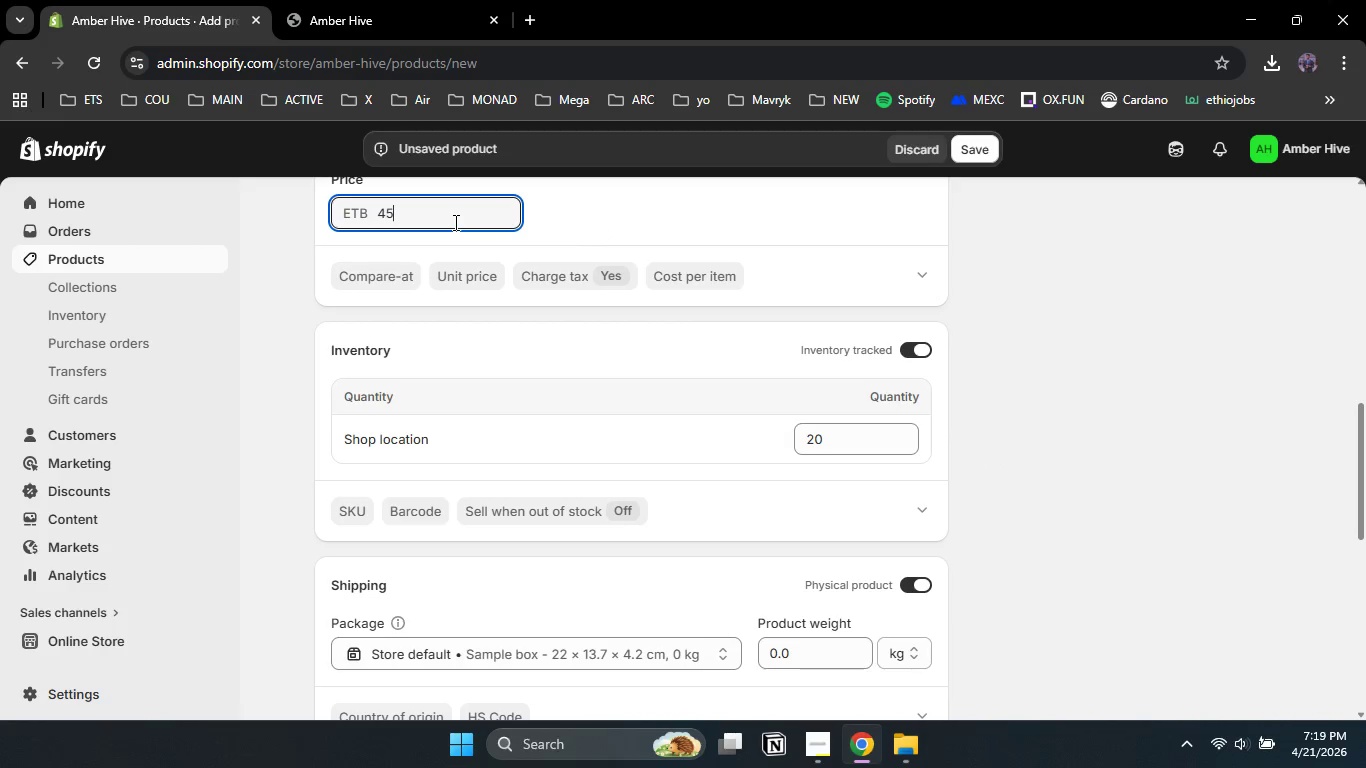 
key(Numpad4)
 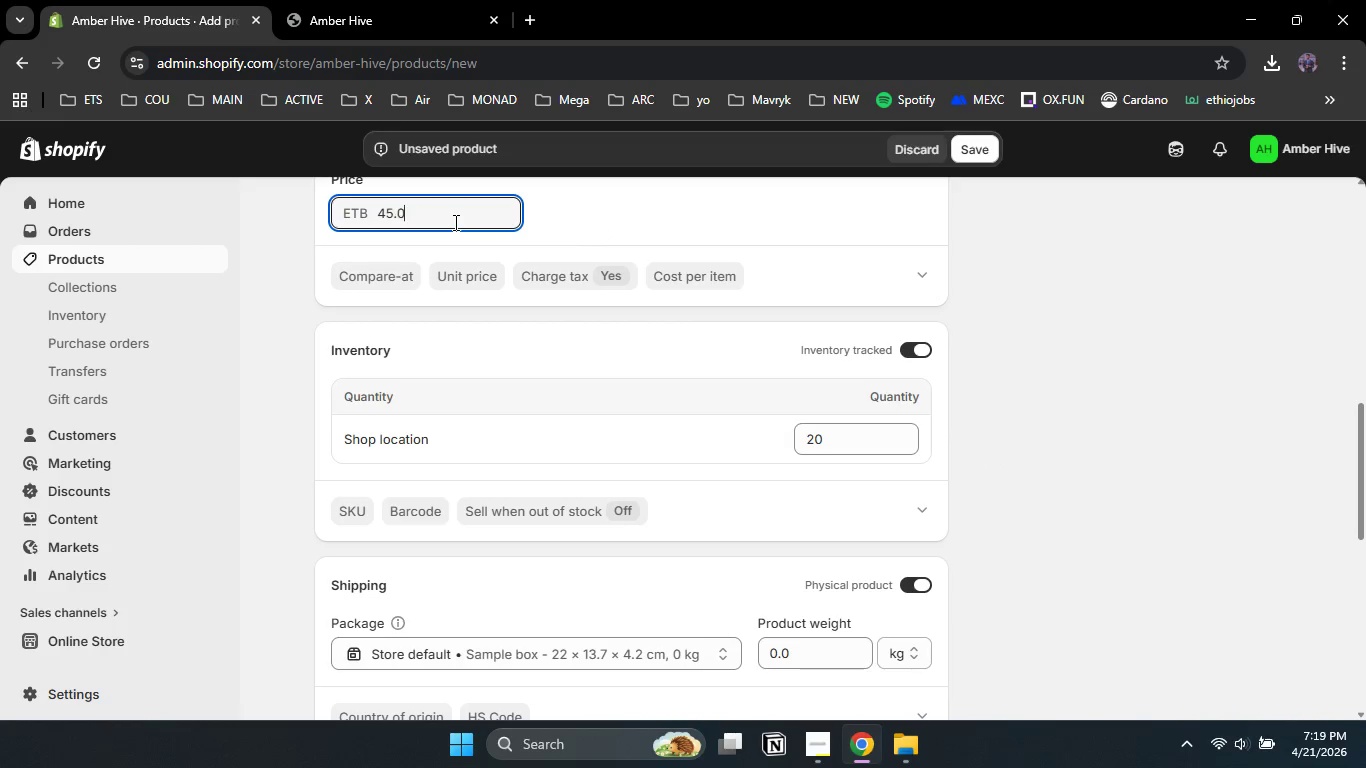 
key(Numpad5)
 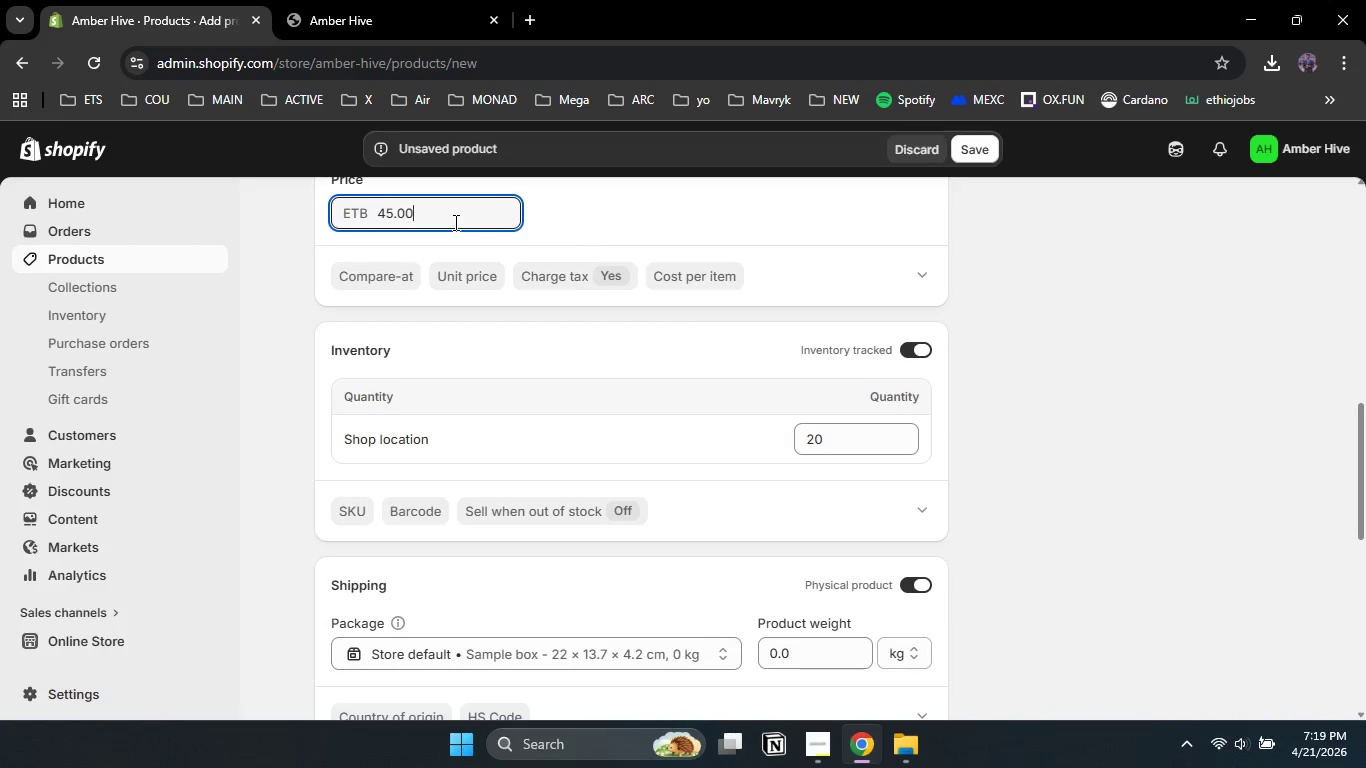 
key(NumpadDecimal)
 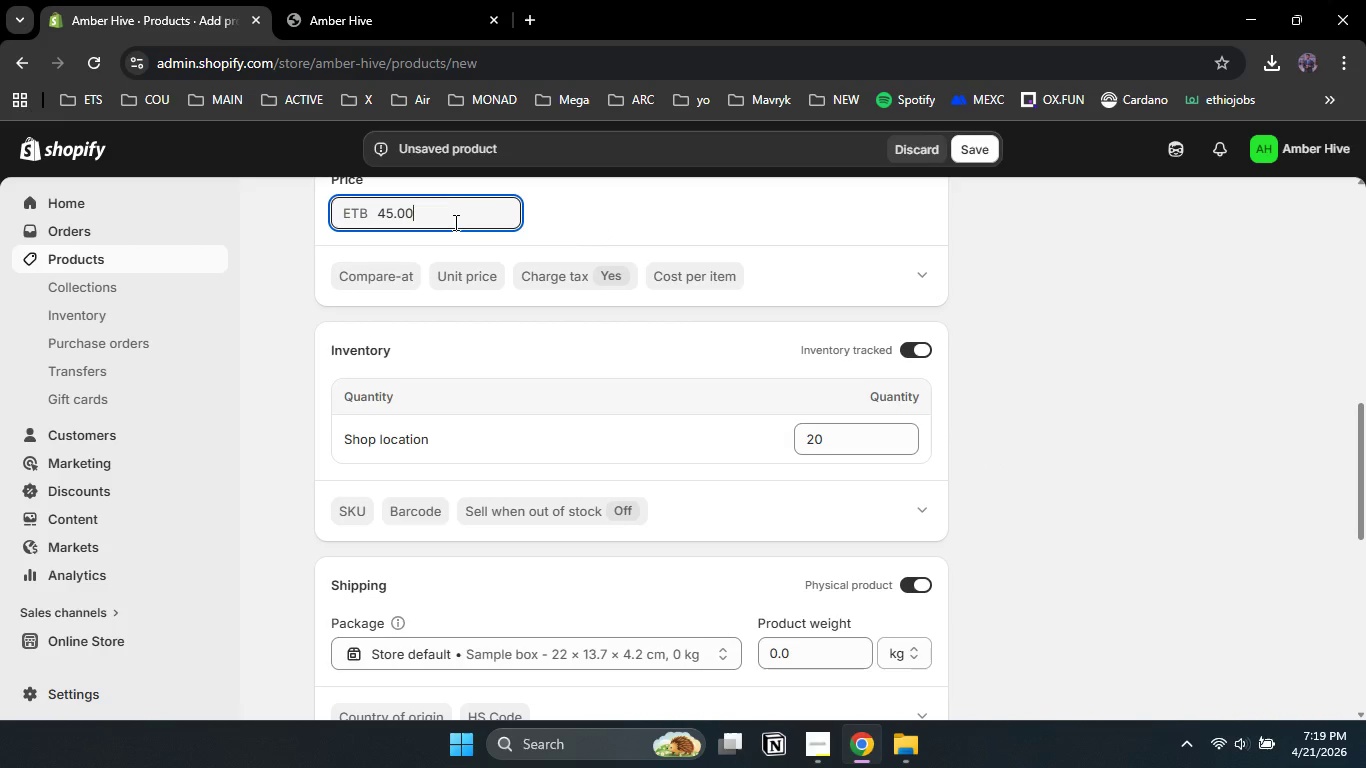 
key(Numpad0)
 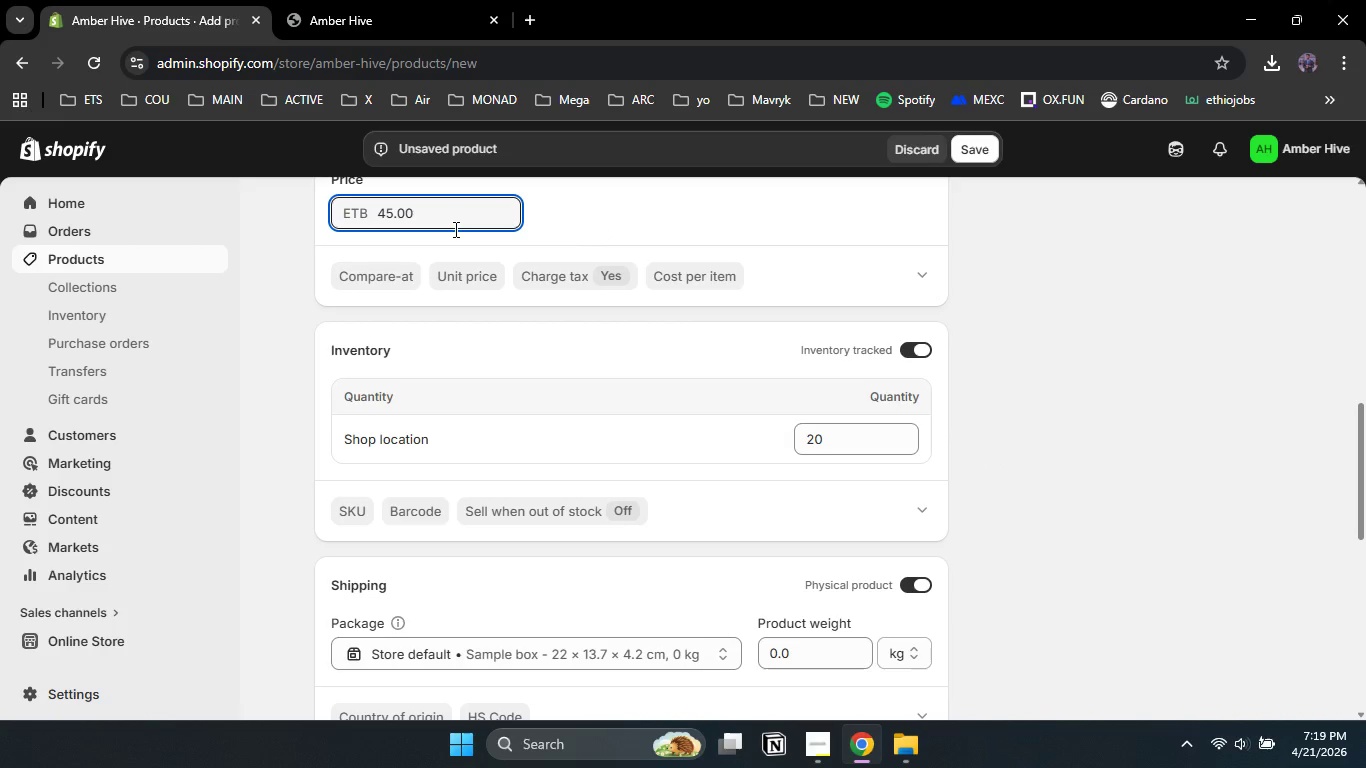 
key(Numpad0)
 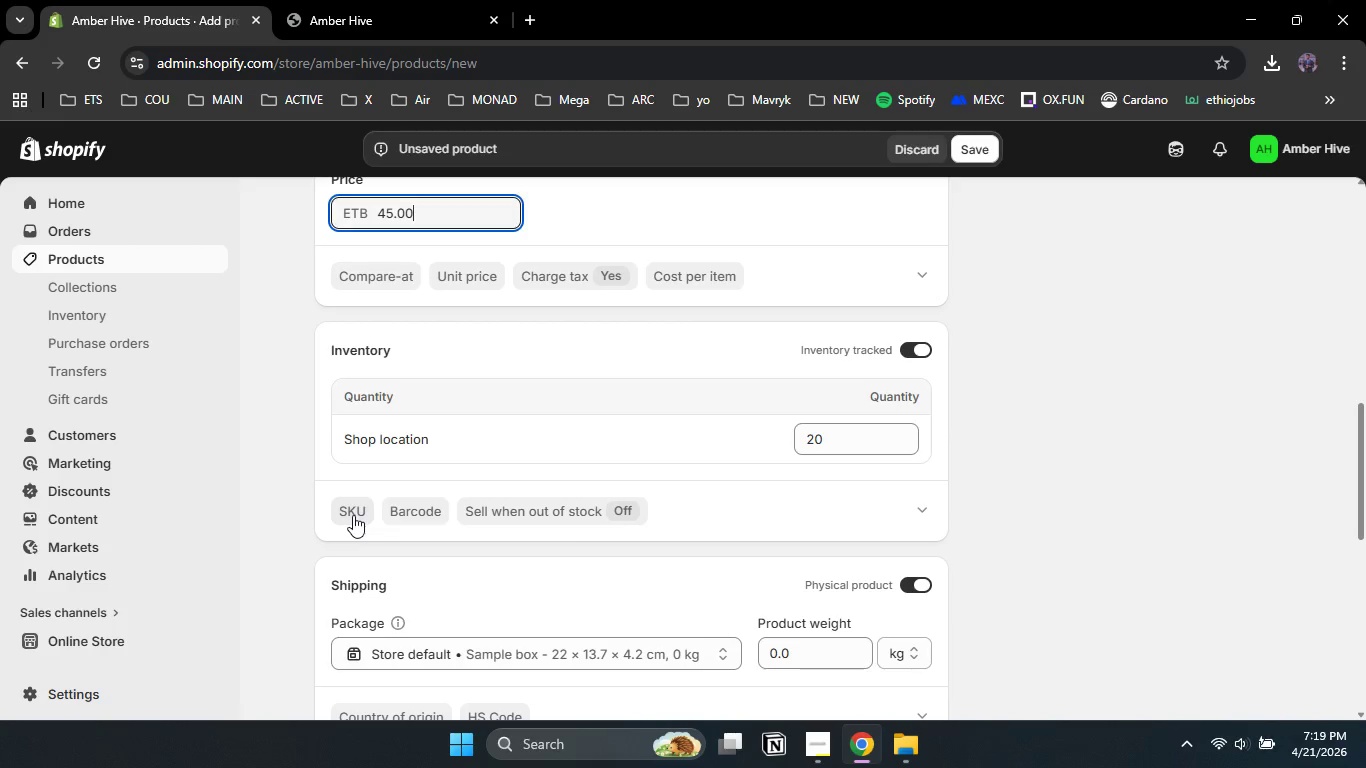 
left_click([353, 515])
 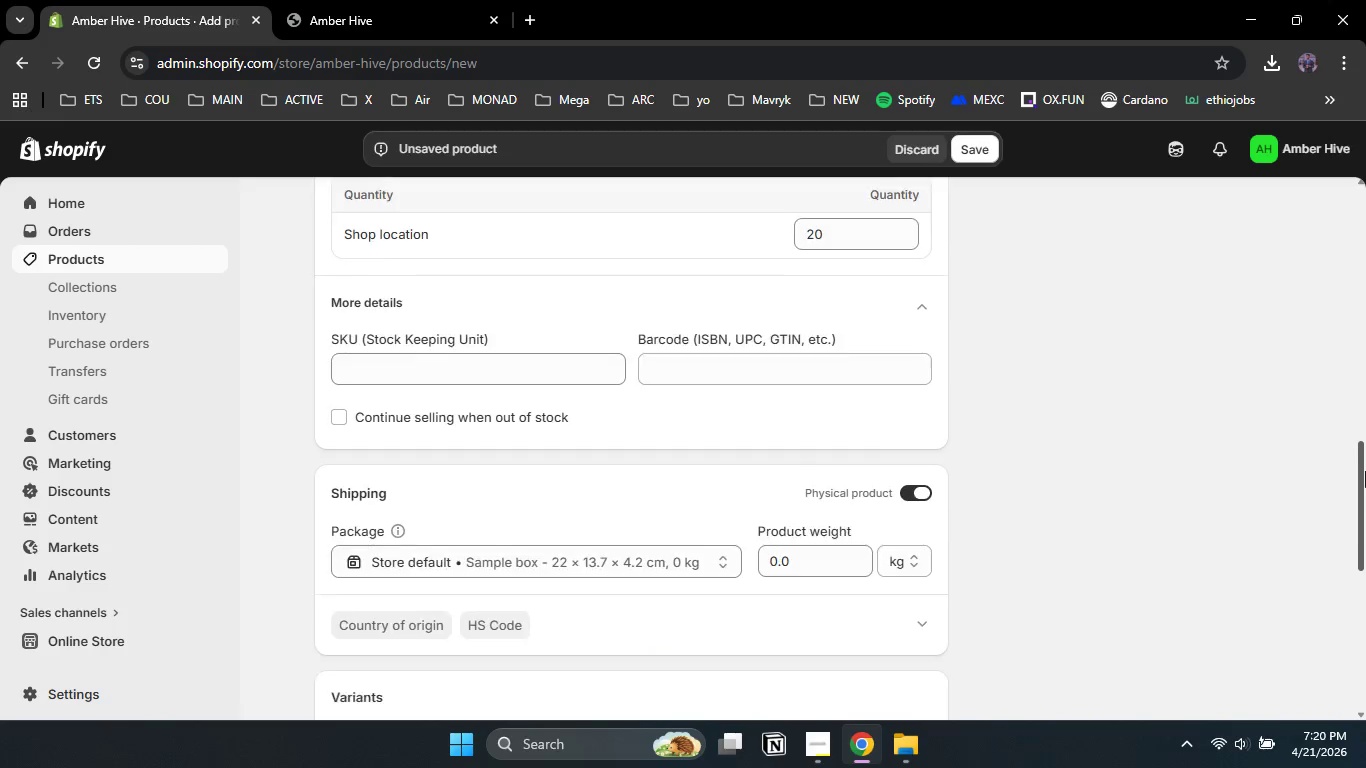 
left_click_drag(start_coordinate=[1365, 416], to_coordinate=[1365, 492])
 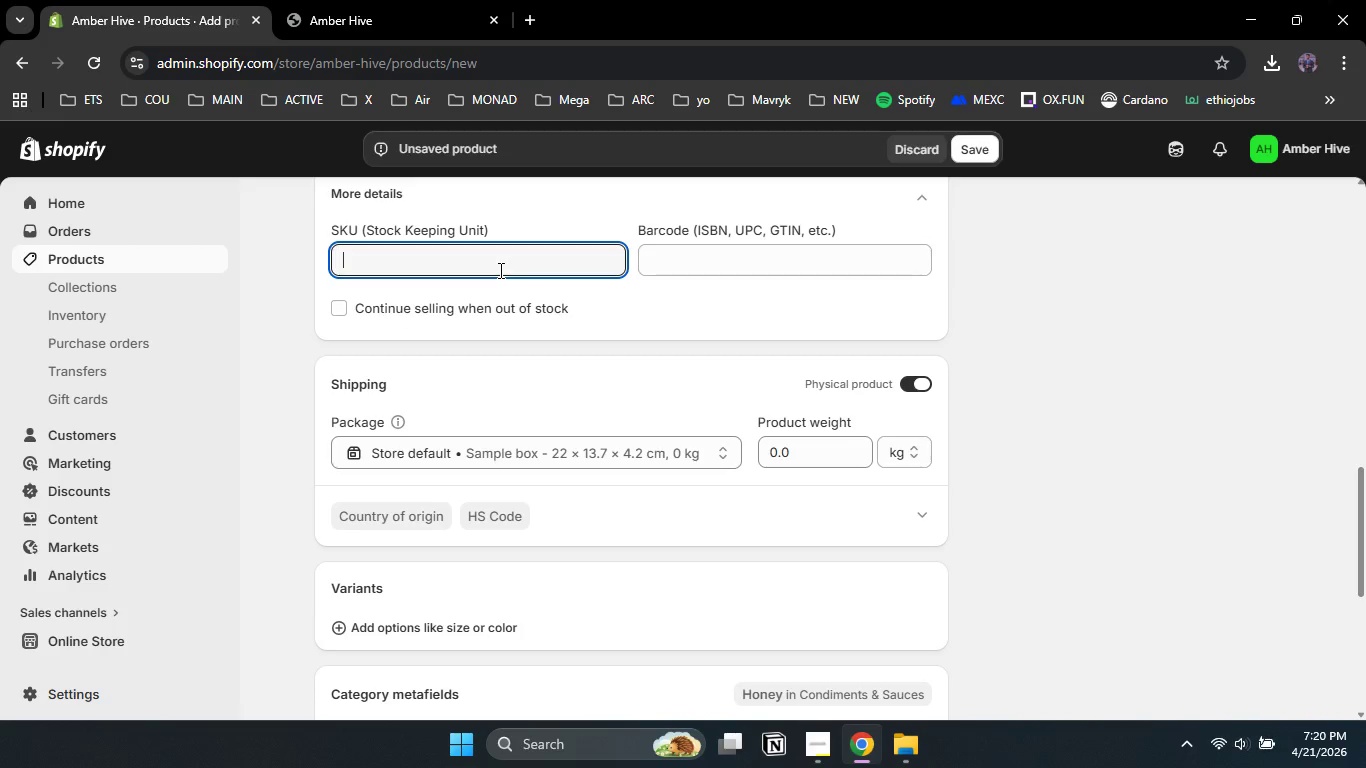 
left_click([499, 270])
 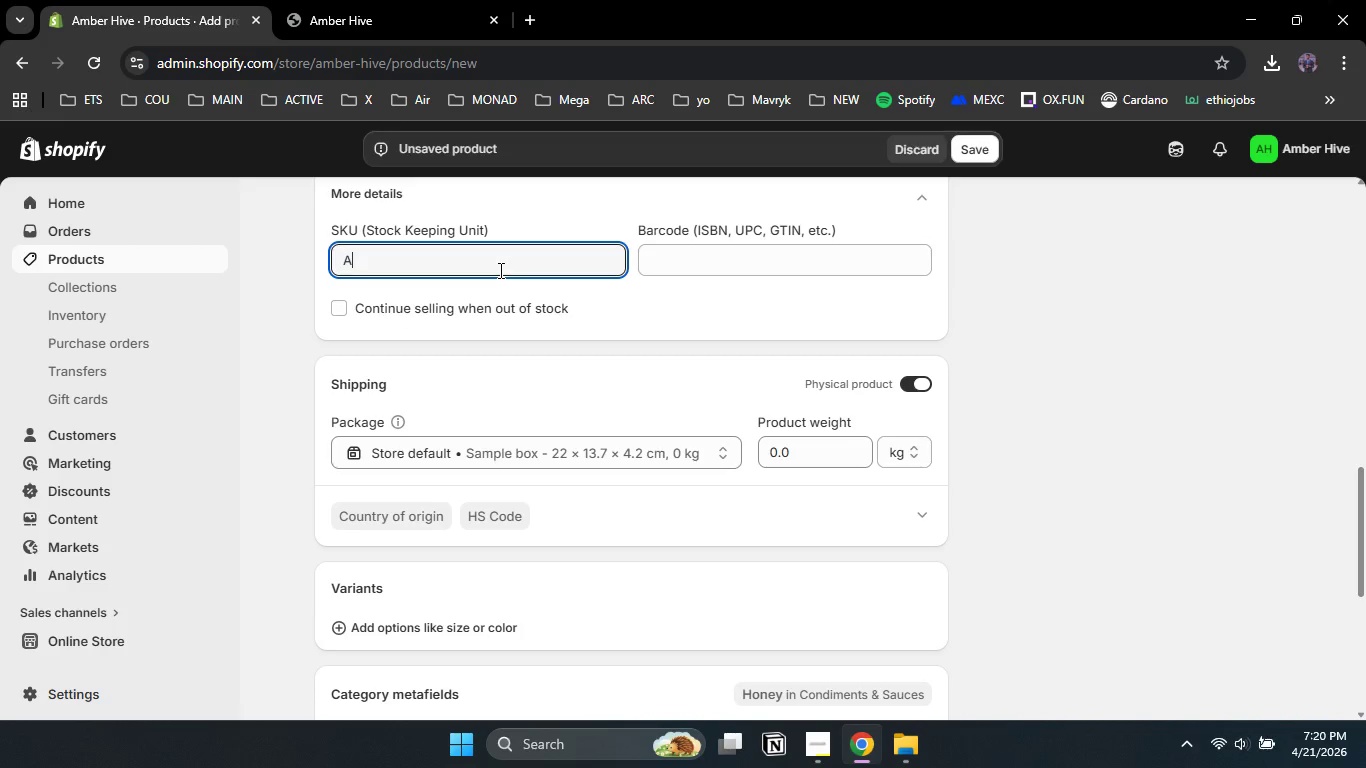 
type(AH_BNDL_ESS)
 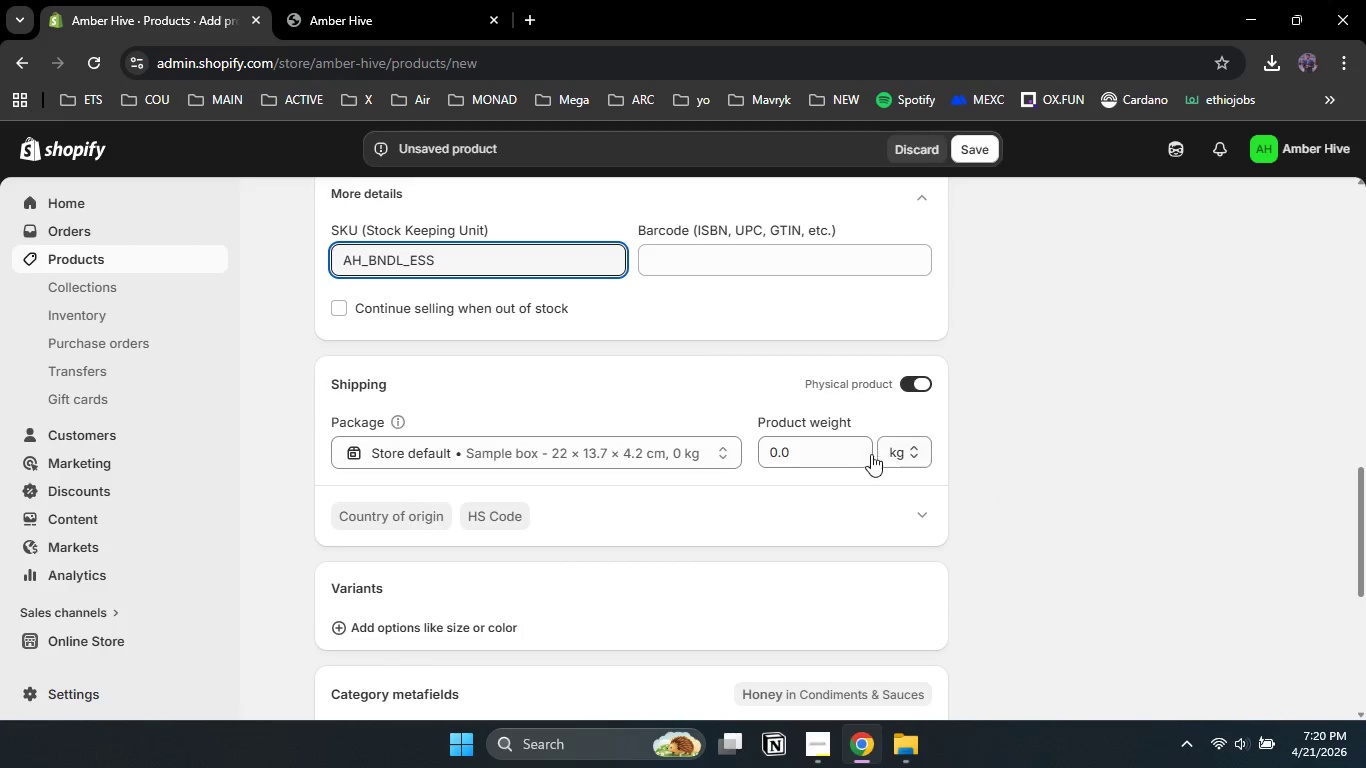 
left_click_drag(start_coordinate=[839, 452], to_coordinate=[759, 452])
 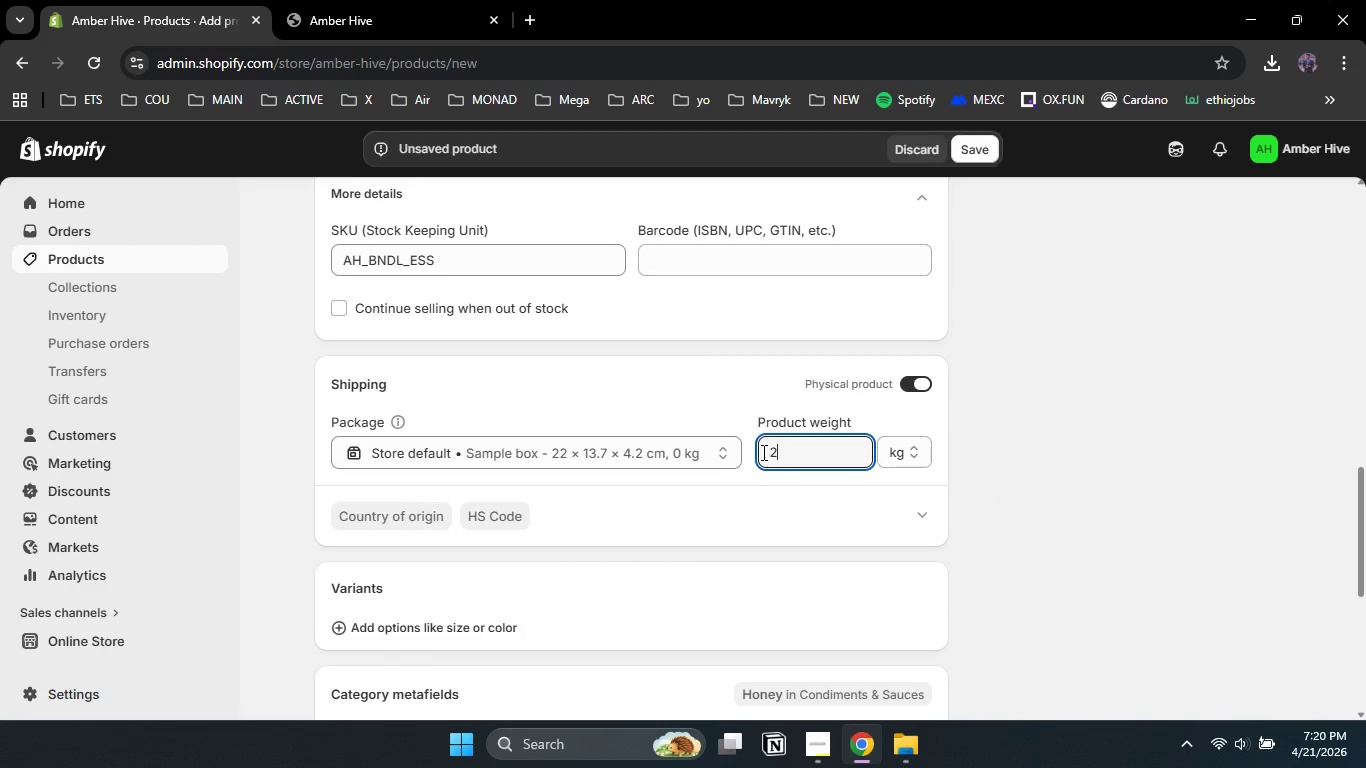 
key(Numpad2)
 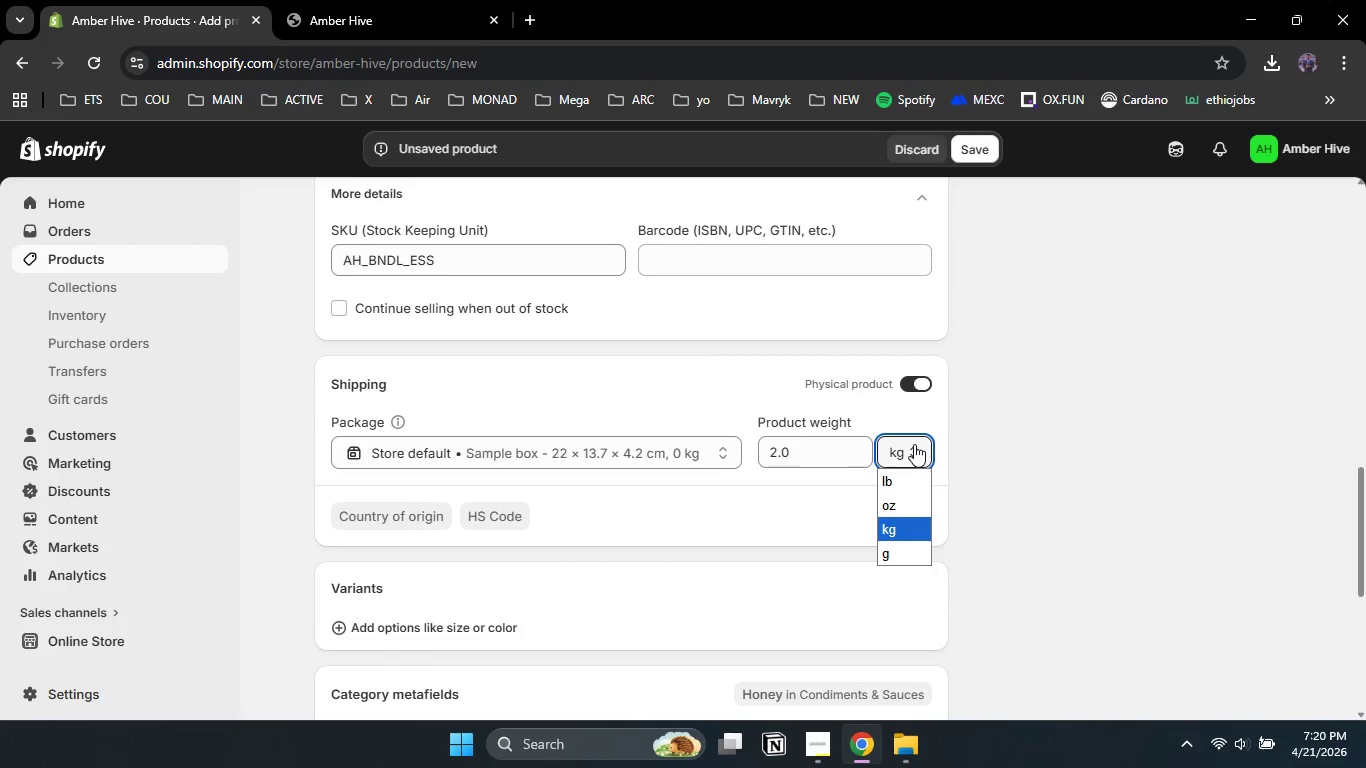 
left_click([914, 444])
 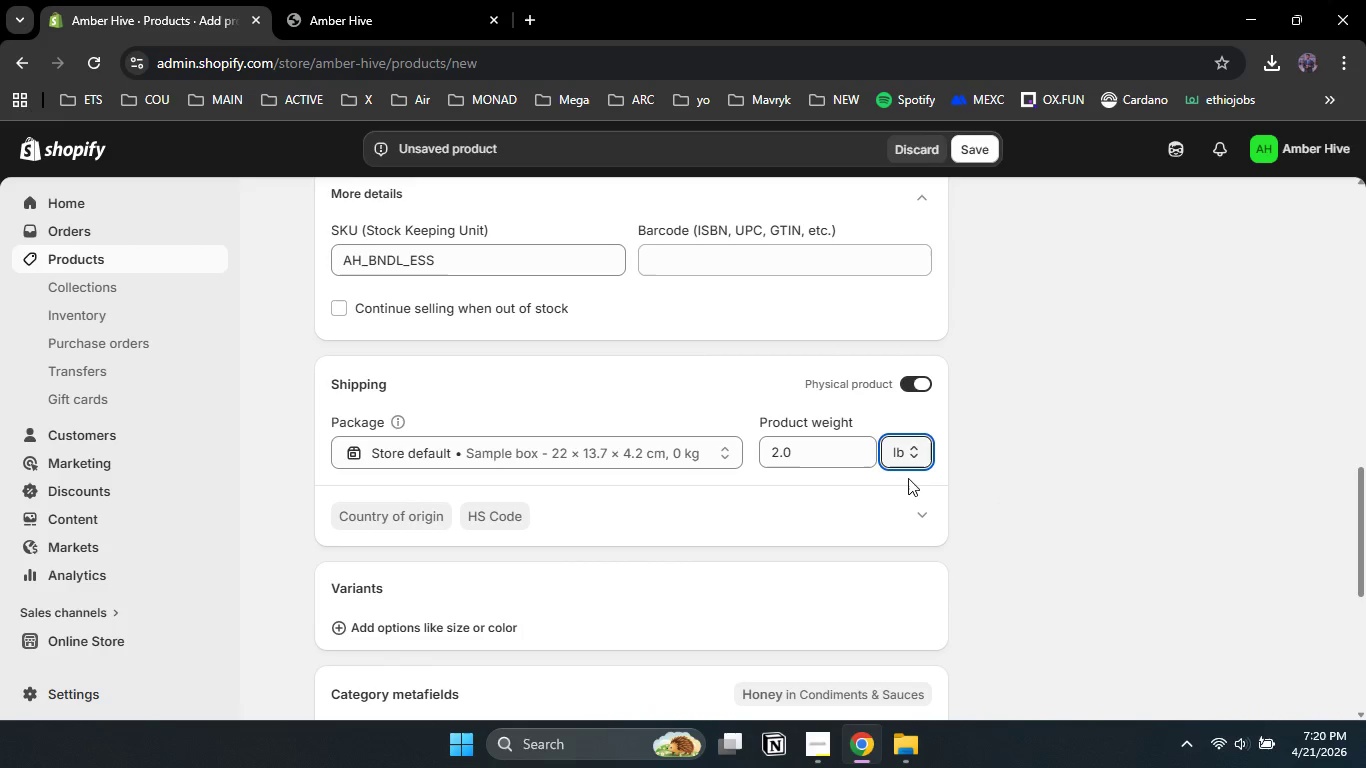 
left_click([899, 477])
 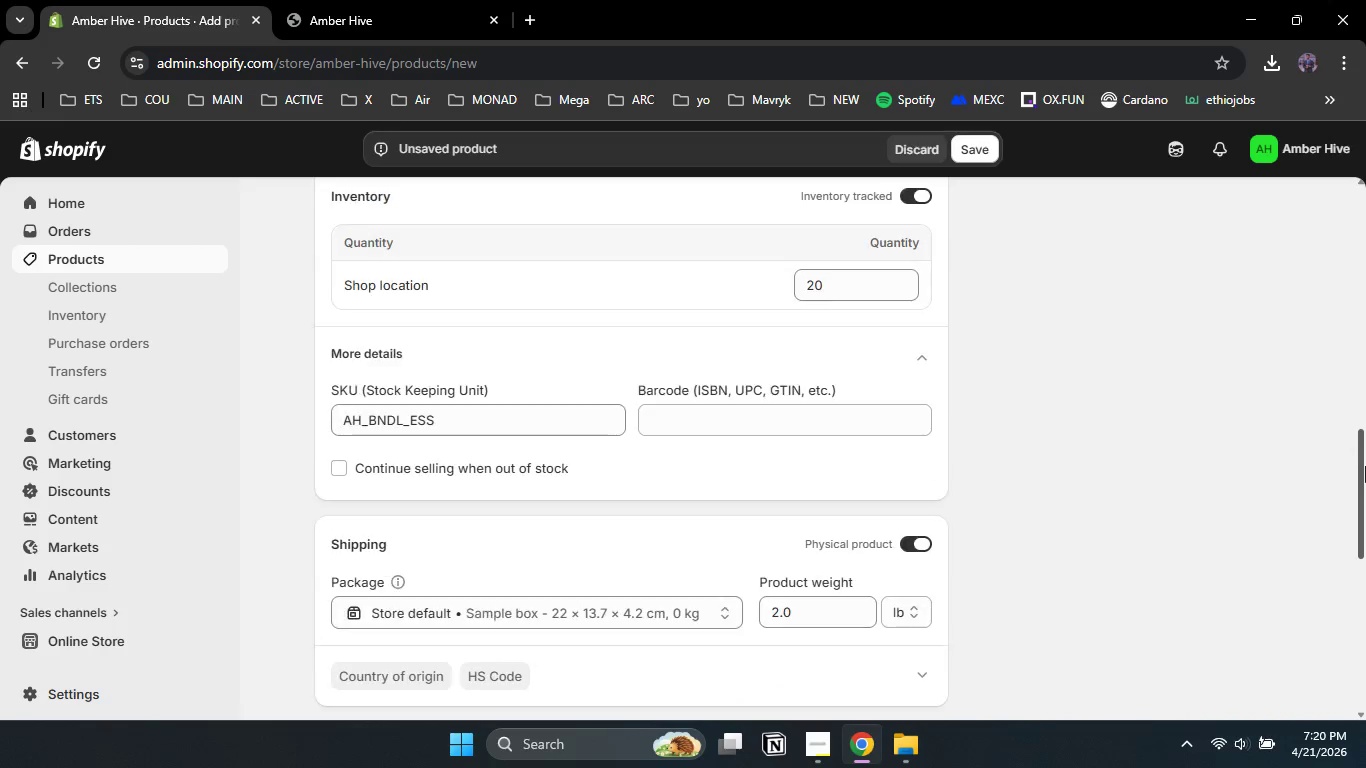 
left_click_drag(start_coordinate=[1365, 505], to_coordinate=[1363, 675])
 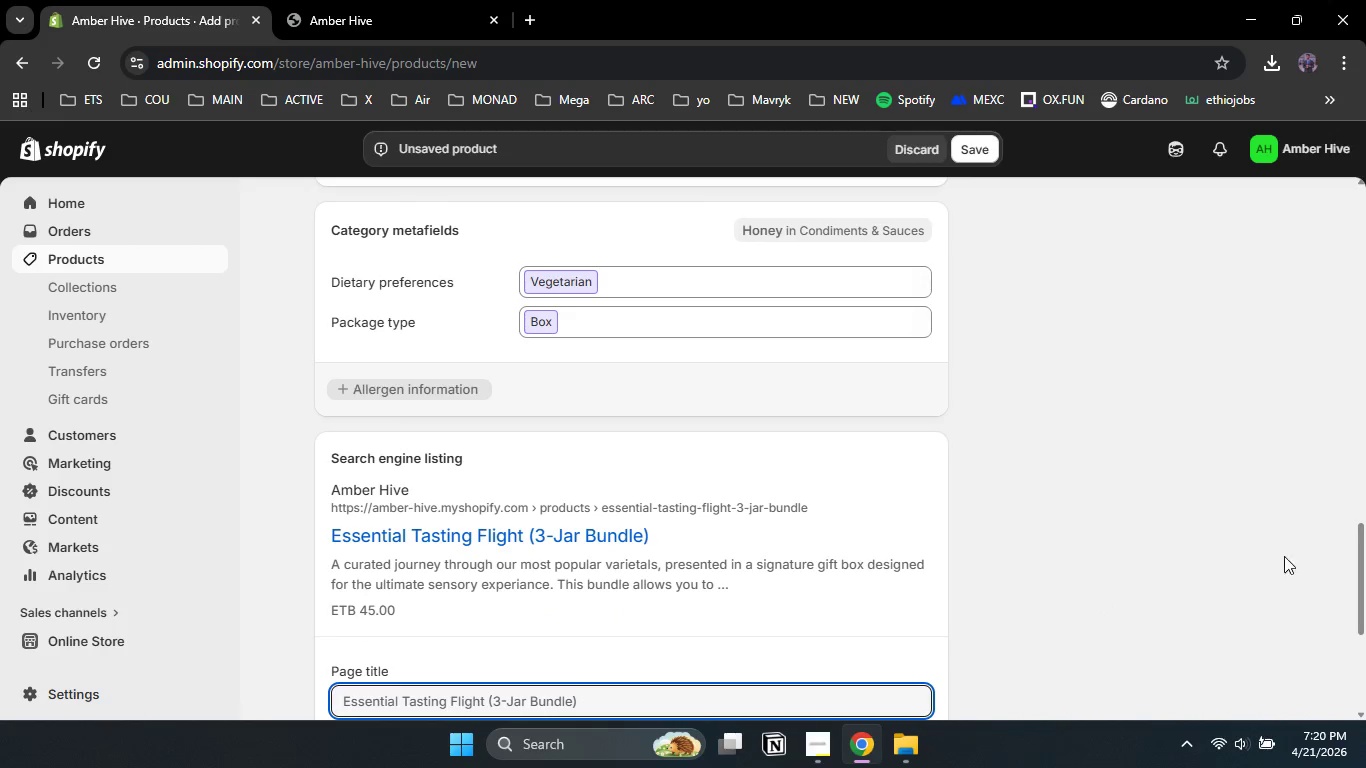 
left_click([914, 461])
 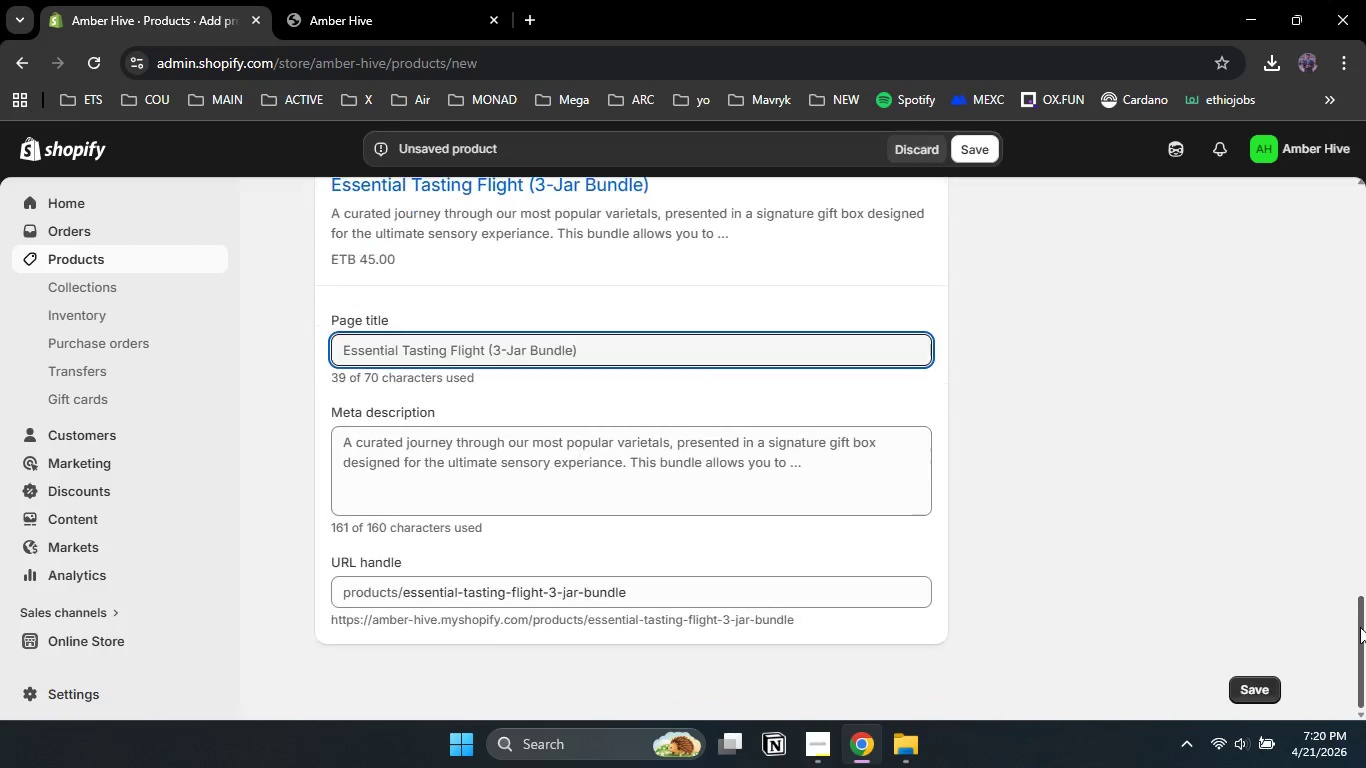 
left_click_drag(start_coordinate=[1360, 542], to_coordinate=[1364, 639])
 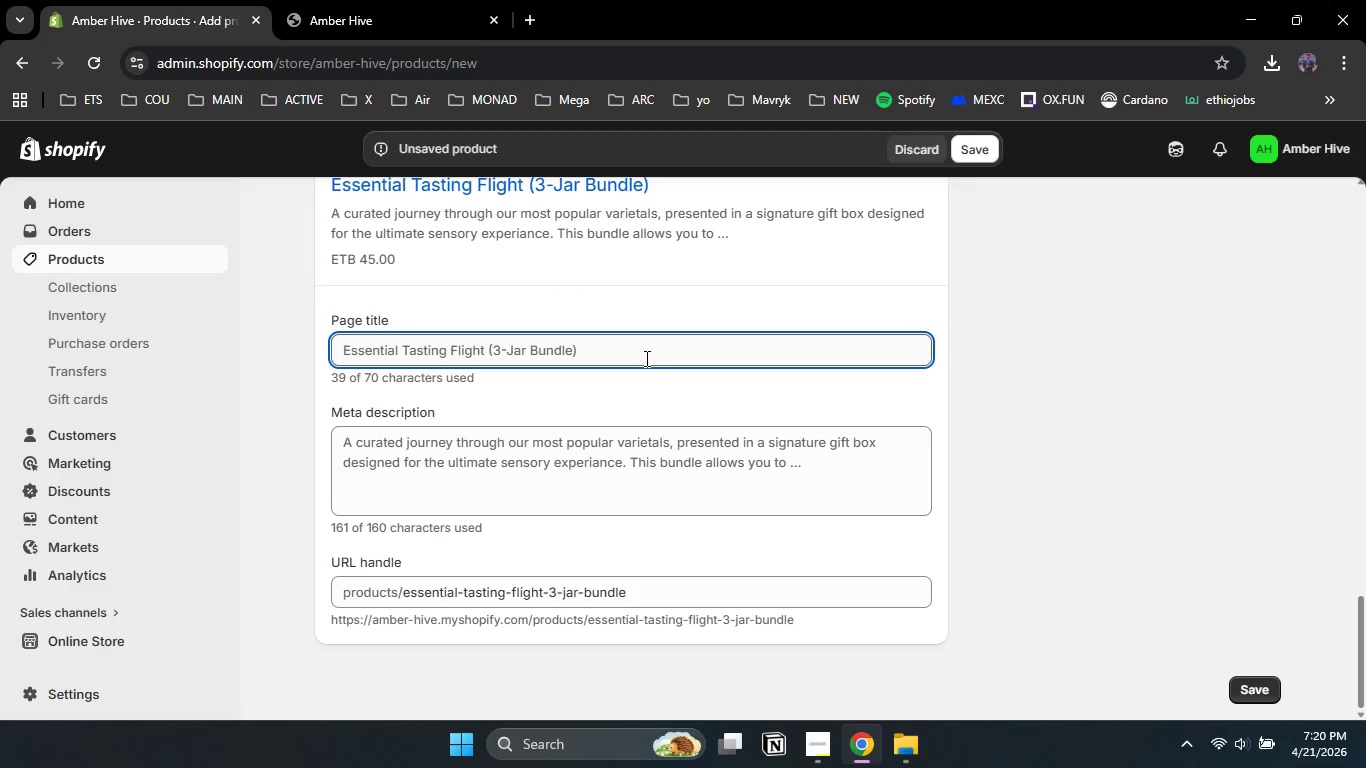 
left_click_drag(start_coordinate=[645, 358], to_coordinate=[490, 361])
 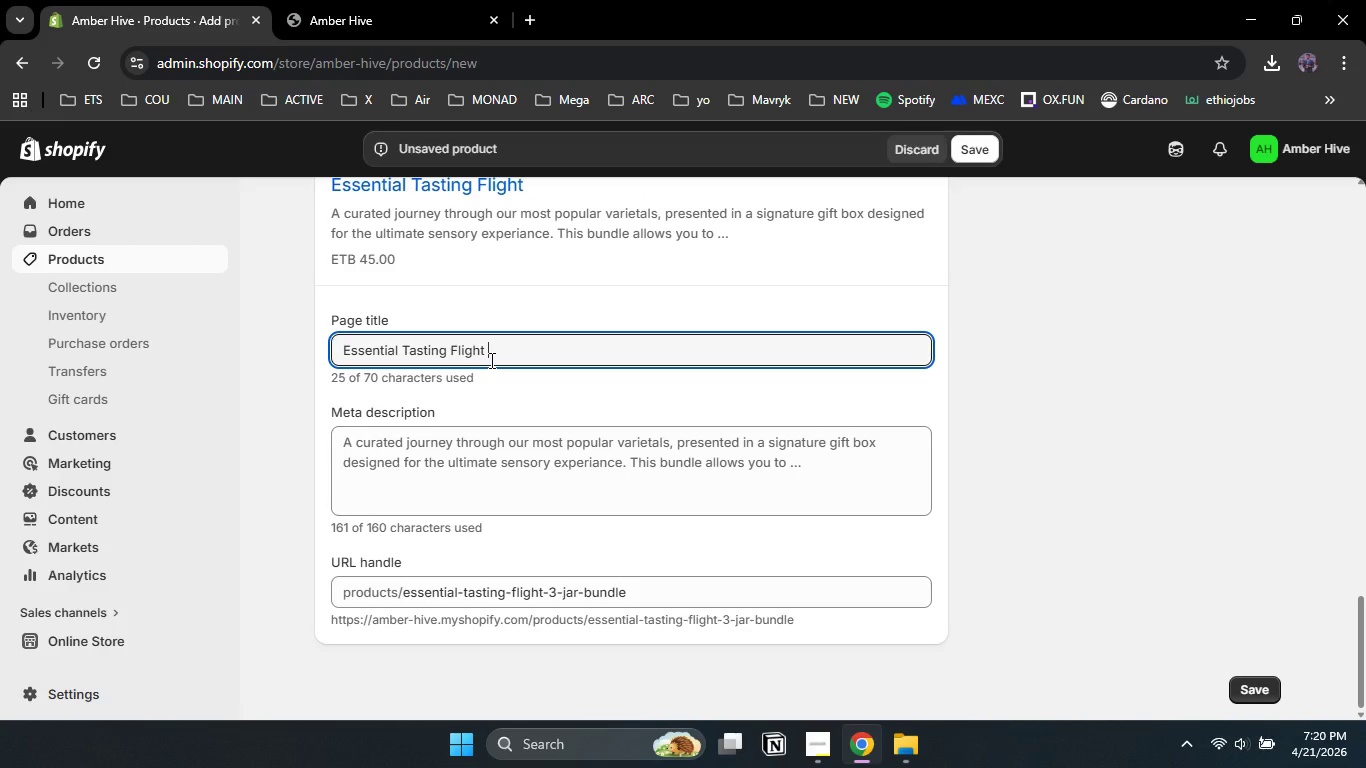 
key(Backspace)
 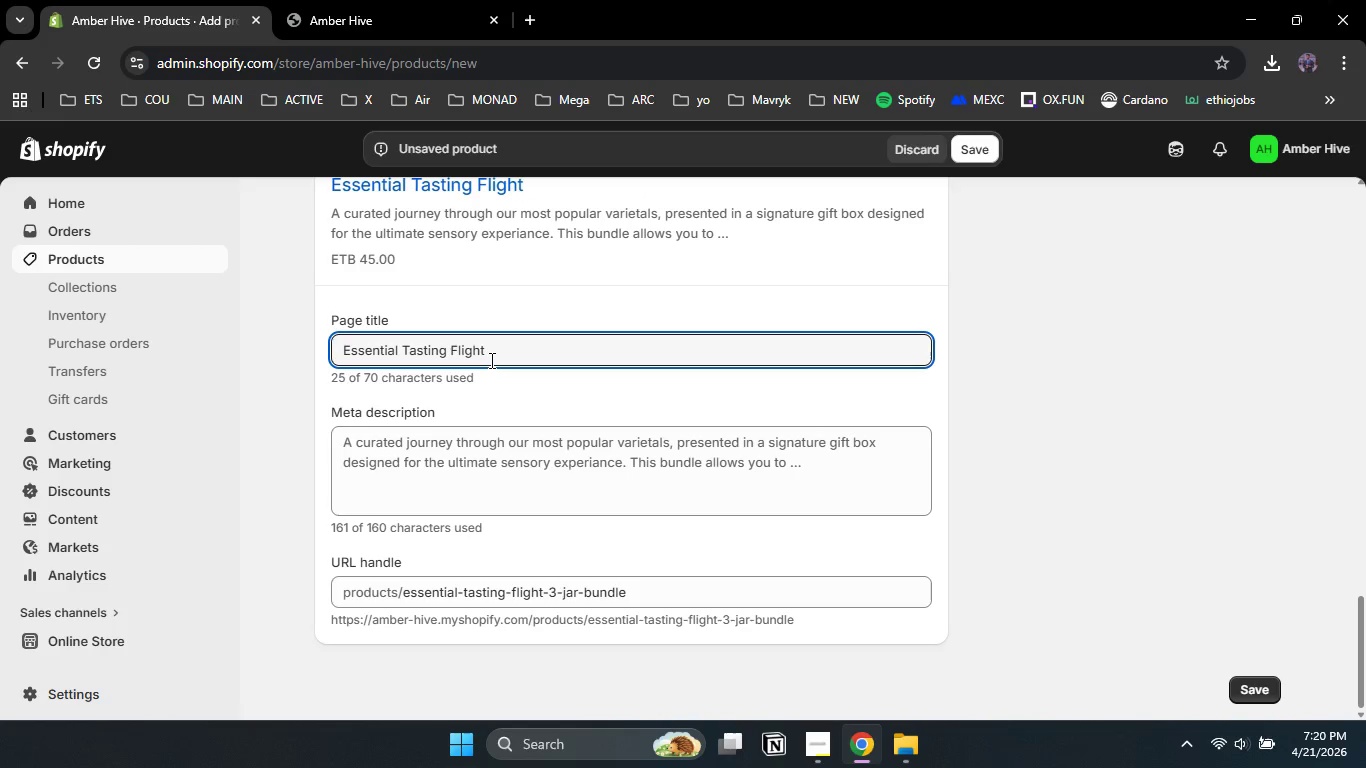 
key(Control+A)
 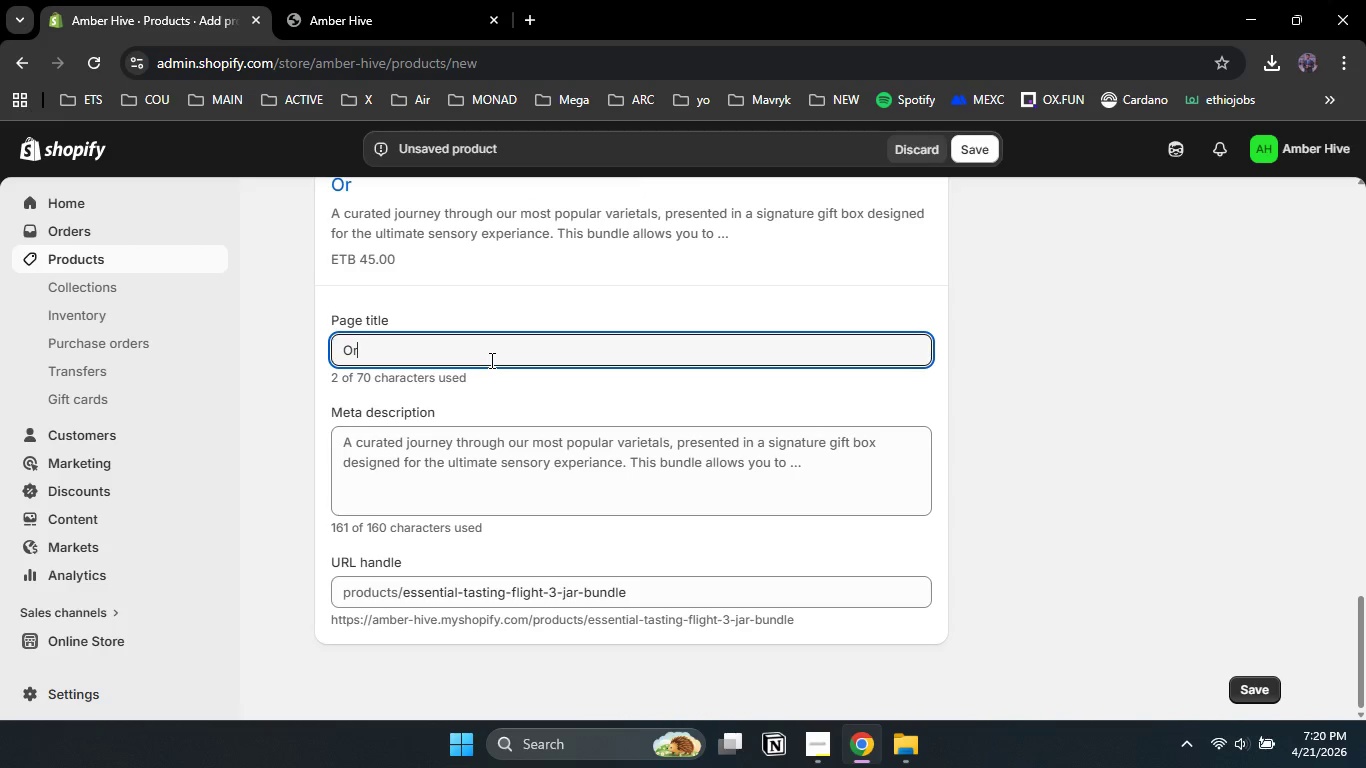 
type(Organic Honet)
key(Backspace)
type(y Te)
key(Backspace)
type(asting Fih)
key(Backspace)
type(ght | Gourmet Honey Gift Sey)
key(Backspace)
type(t)
 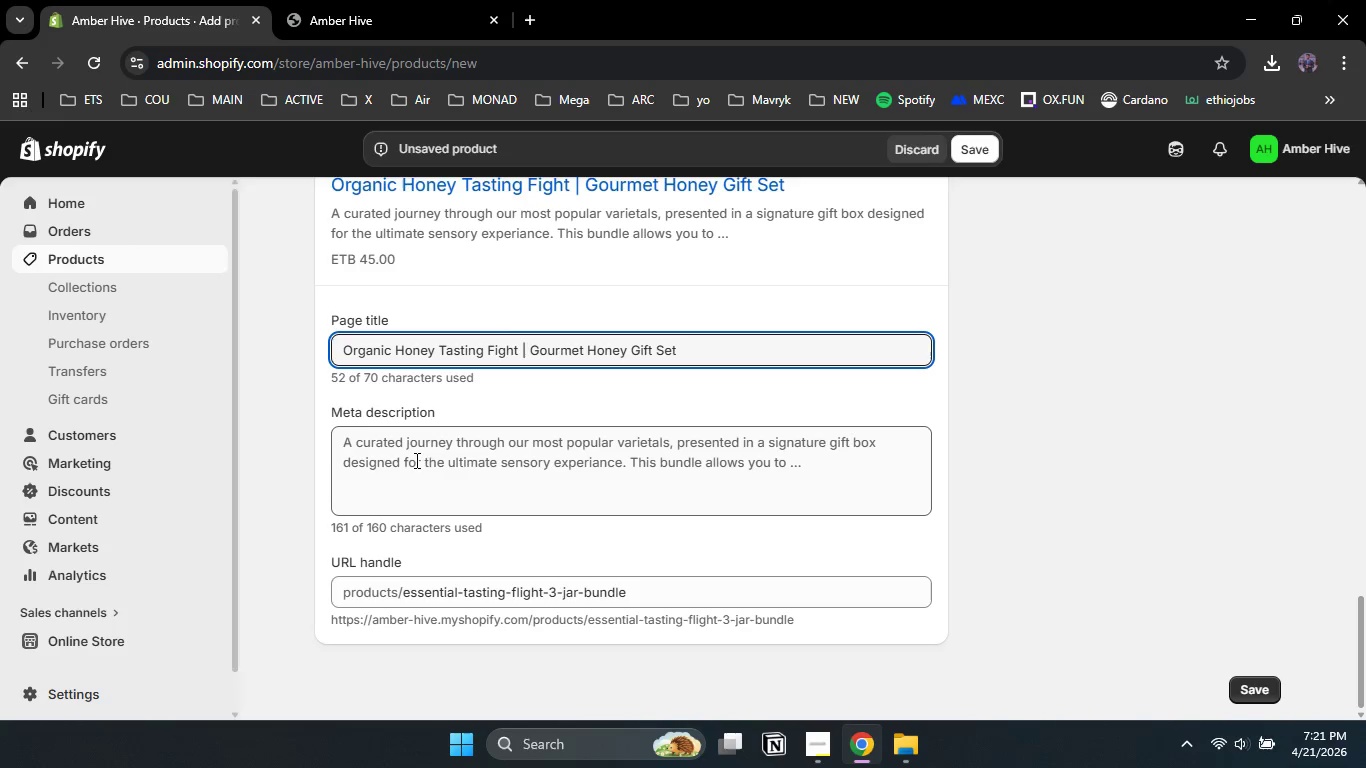 
left_click([550, 475])
 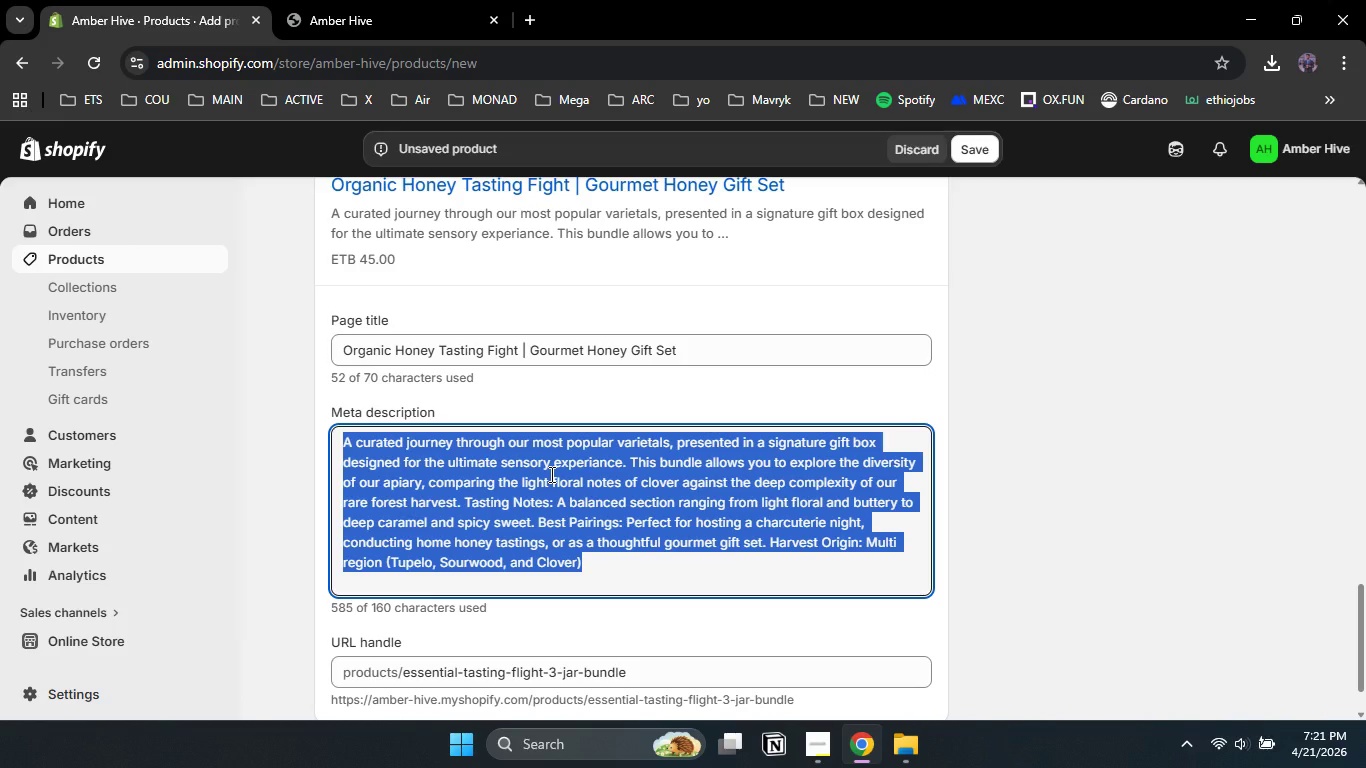 
key(Control+A)
 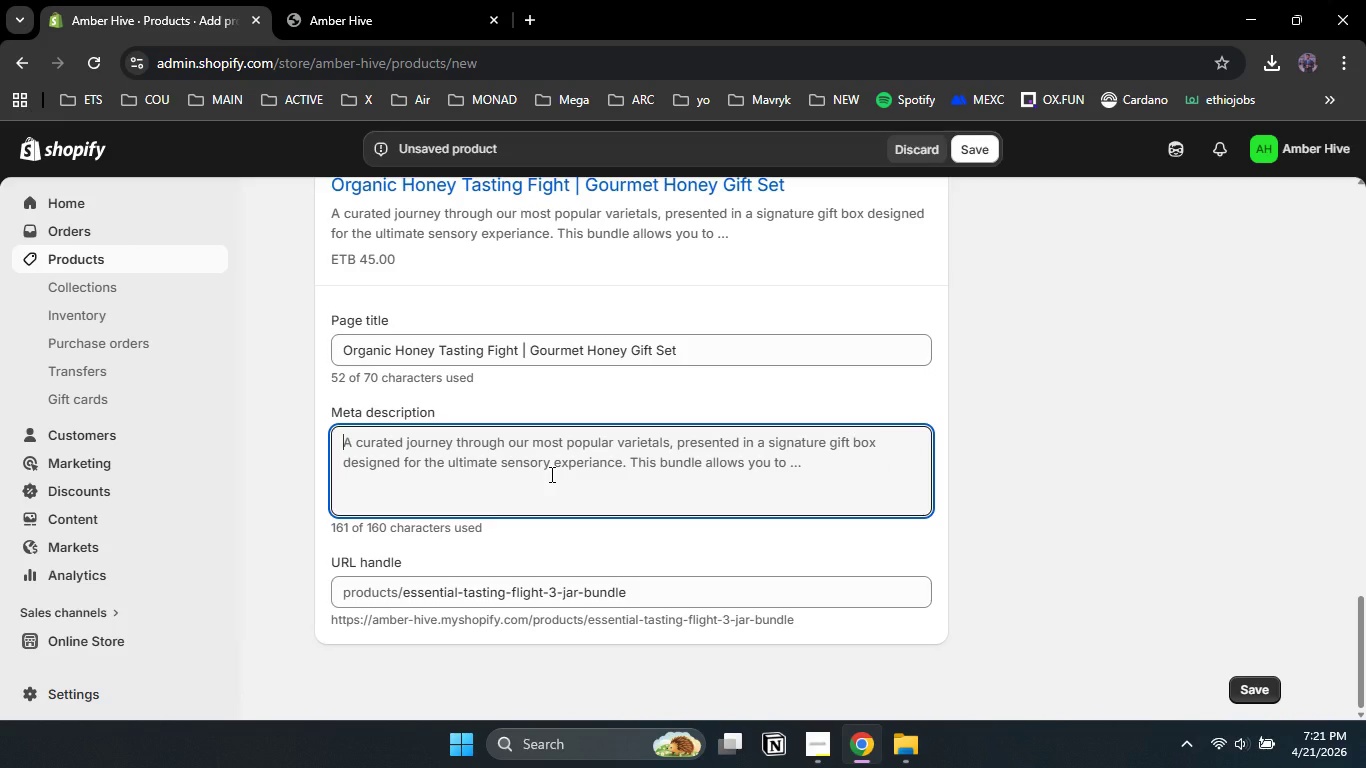 
key(Backspace)
type(Explore our rare harvest series with this cut)
key(Backspace)
type(rated tasteing )
 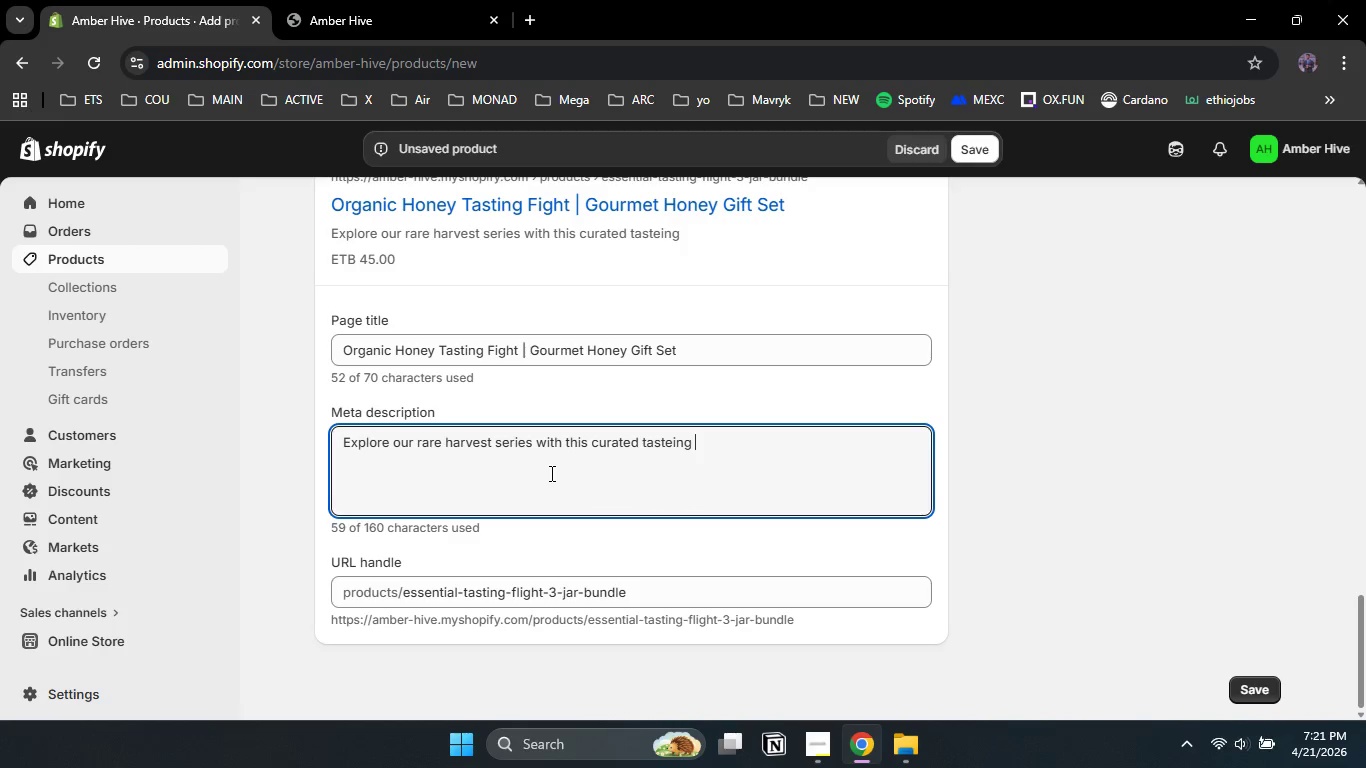 
double_click([660, 433])
 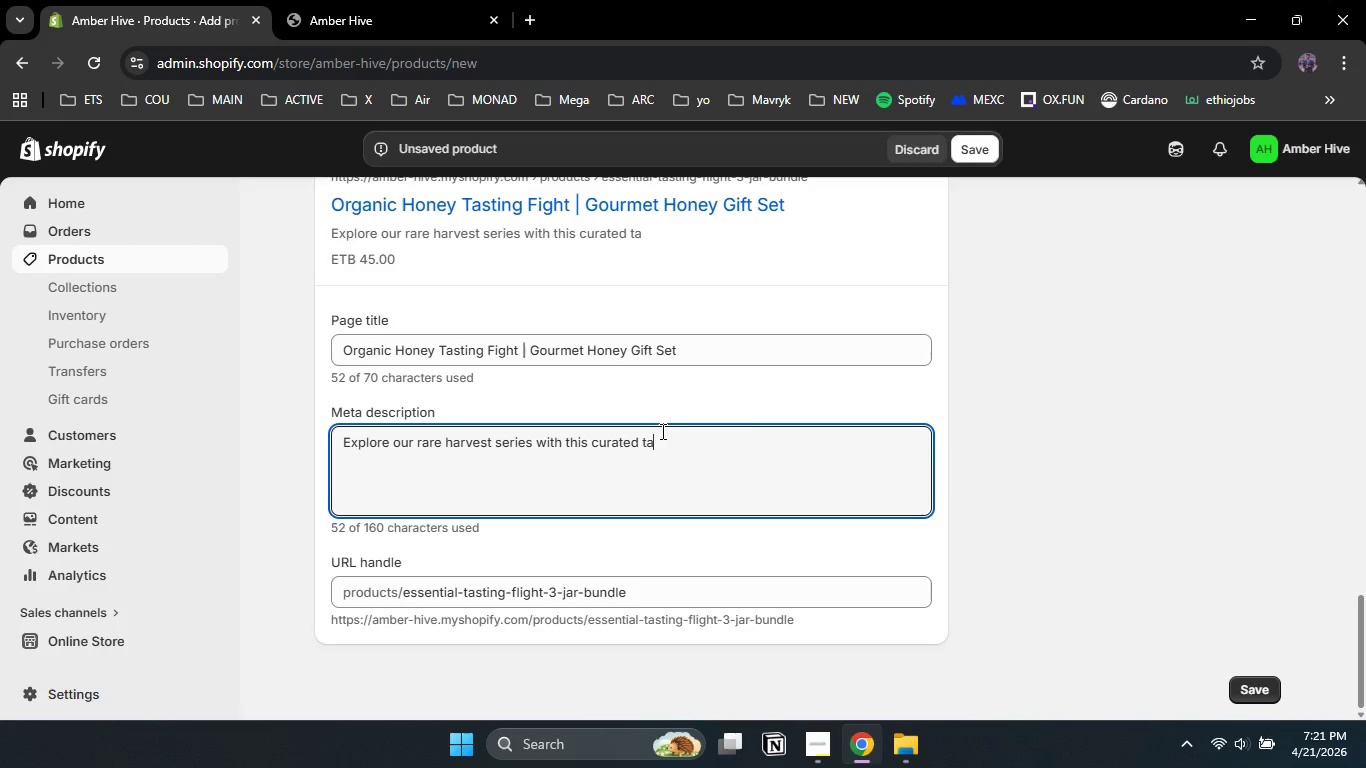 
type(tasting flight. Three organic )
key(Backspace)
type(, artisanal honeys in one gift bundle. The o)
key(Backspace)
type(perfect local gourmet gift)
 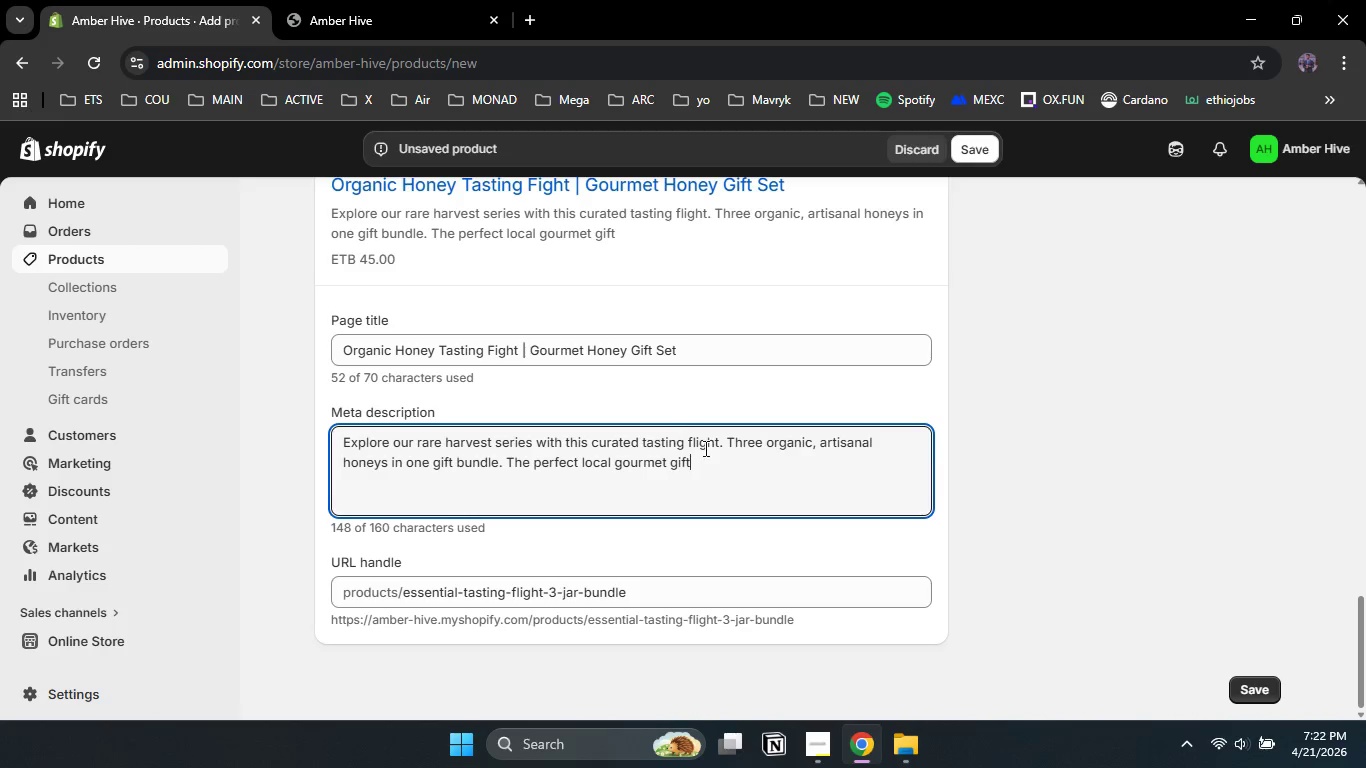 
key(NumpadDecimal)
 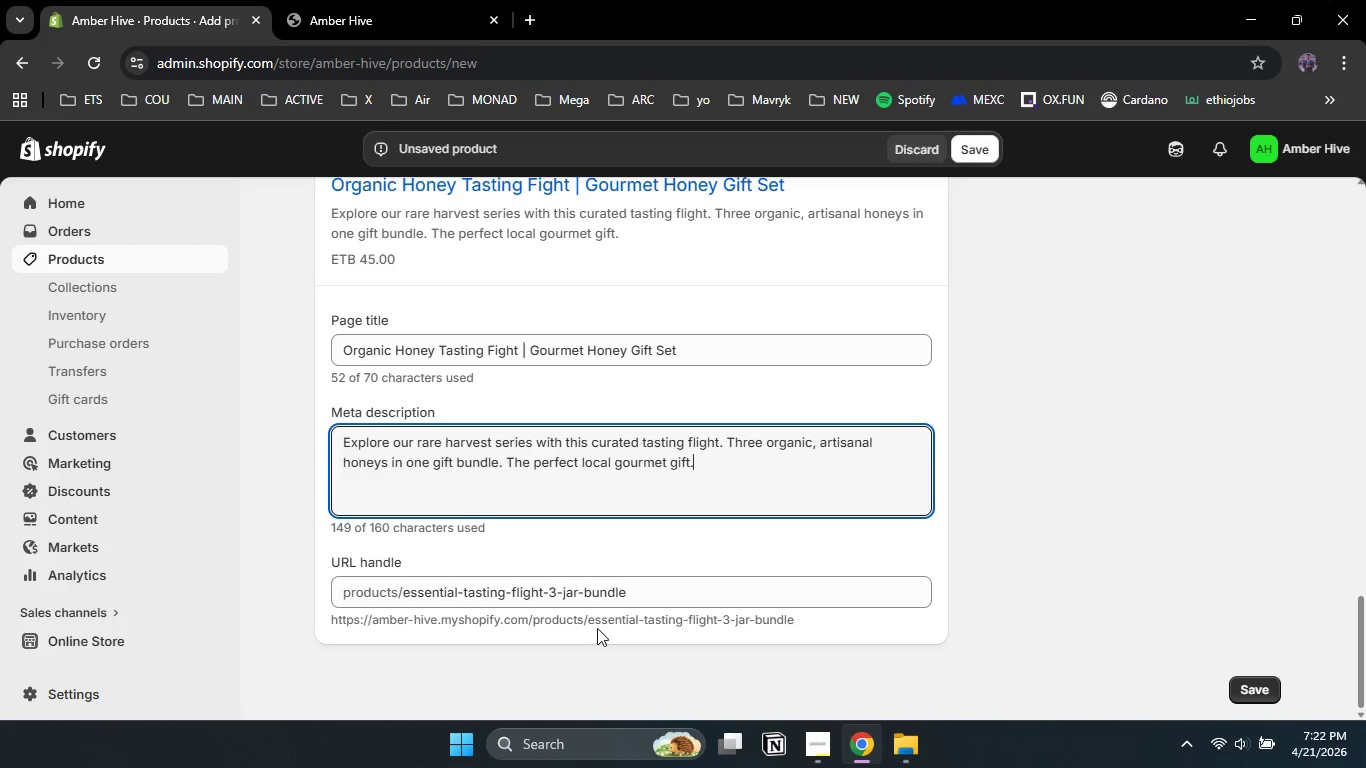 
wait(6.61)
 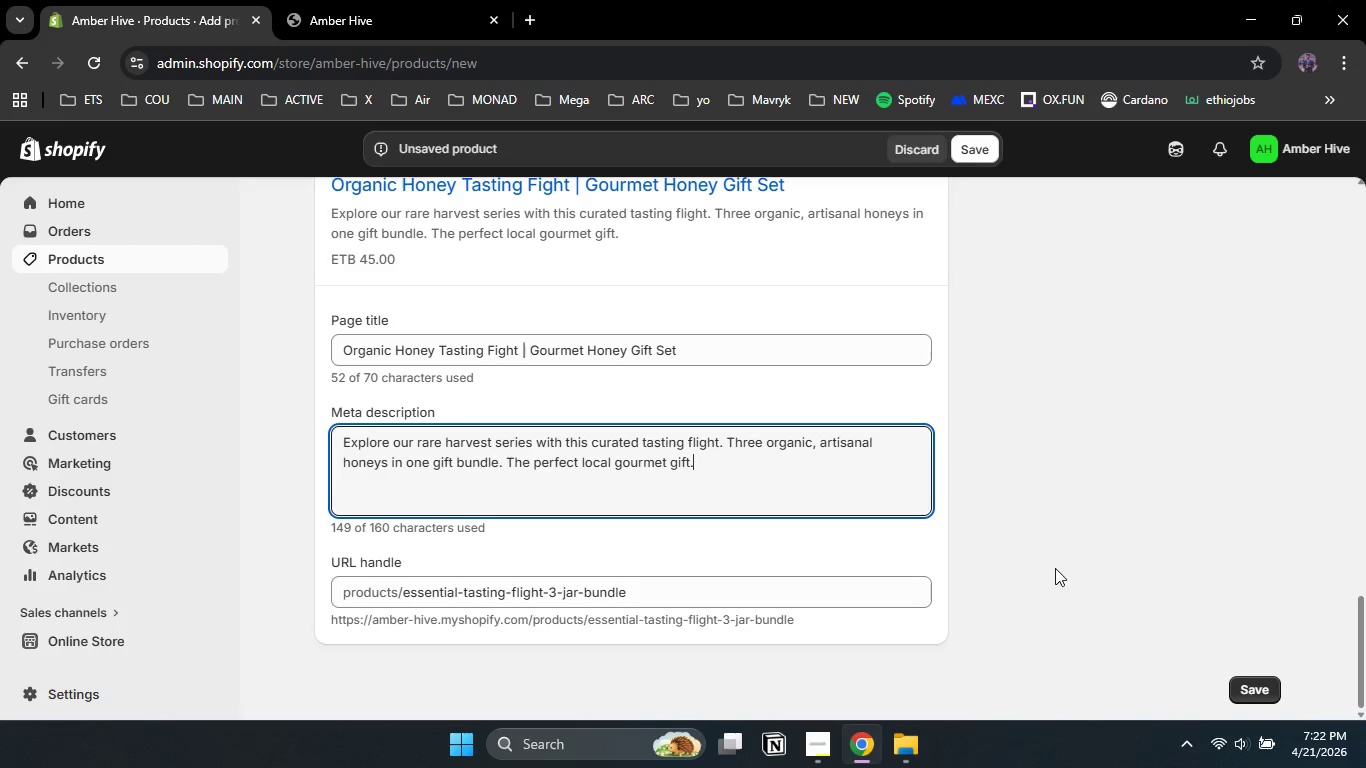 
left_click_drag(start_coordinate=[641, 597], to_coordinate=[466, 597])
 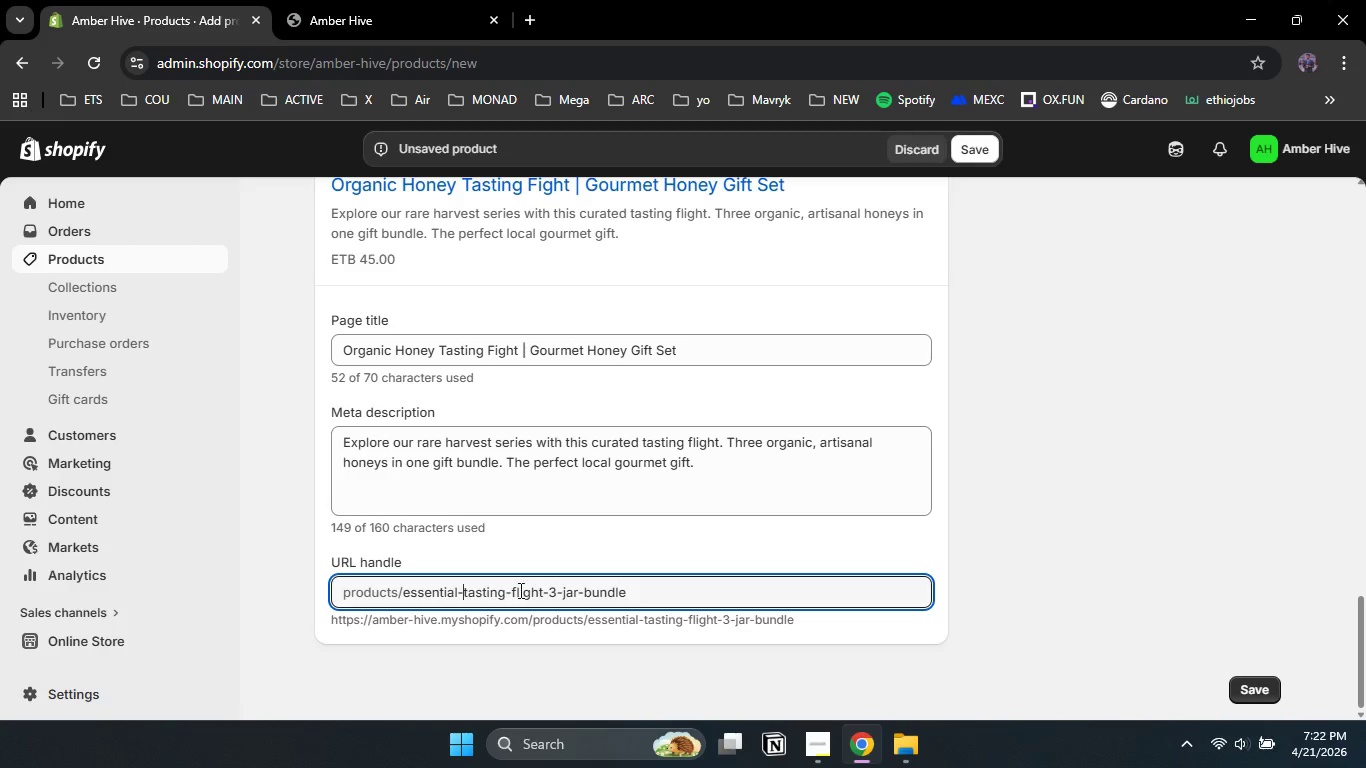 
left_click([465, 597])
 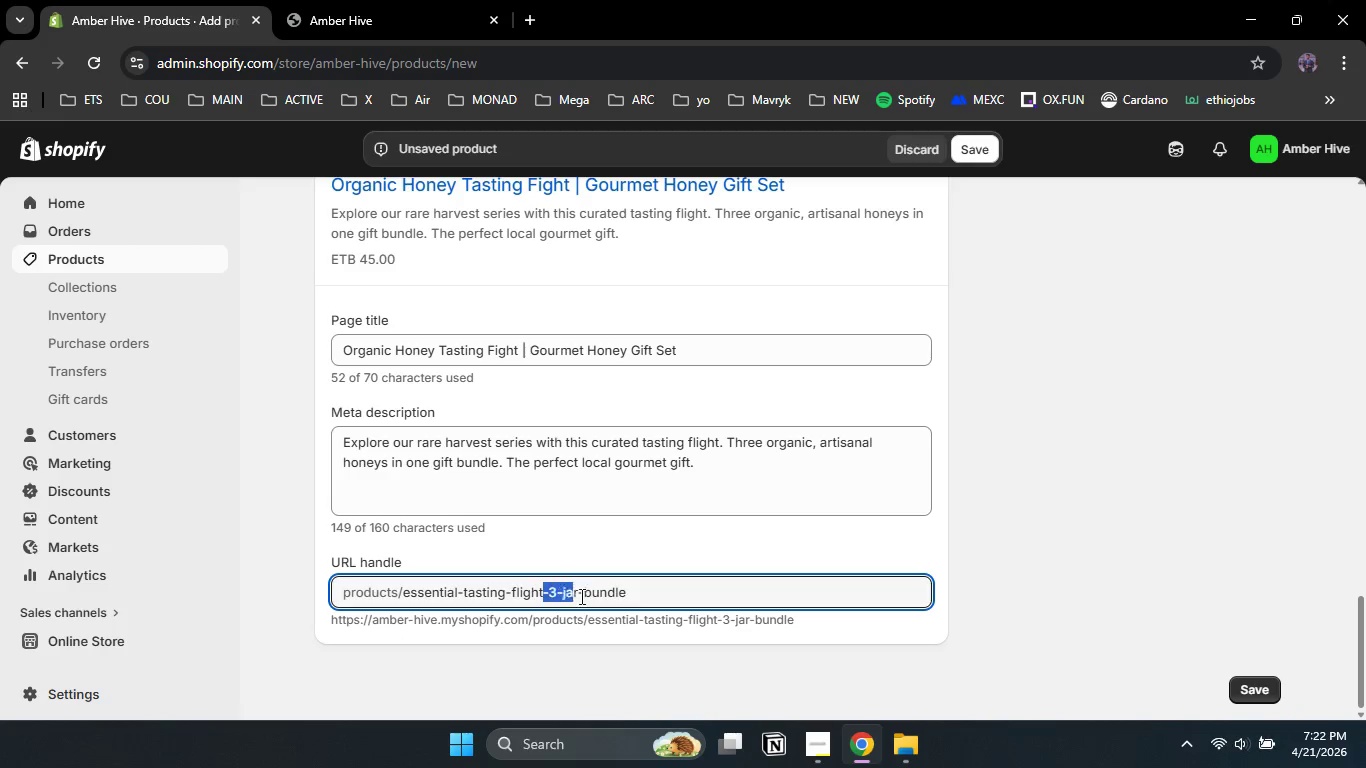 
left_click_drag(start_coordinate=[541, 590], to_coordinate=[646, 597])
 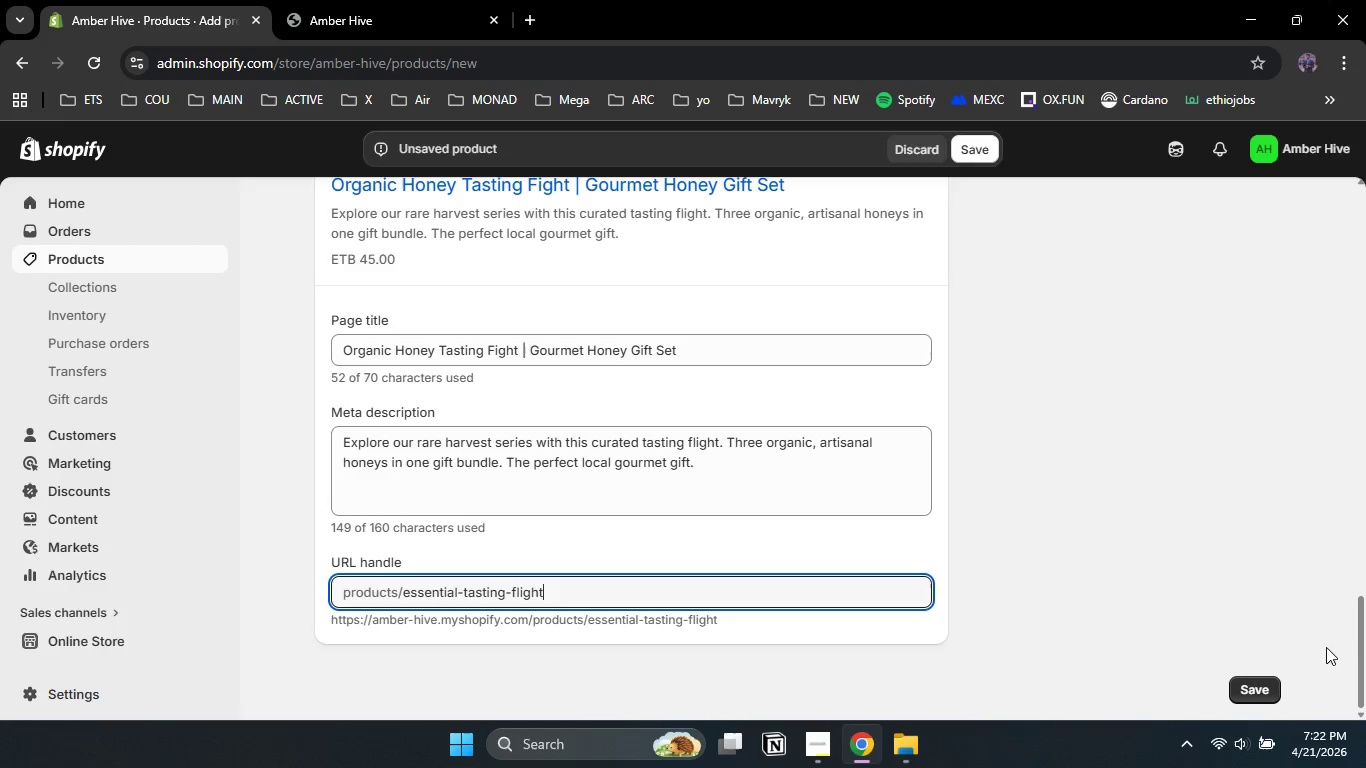 
key(Backspace)
 